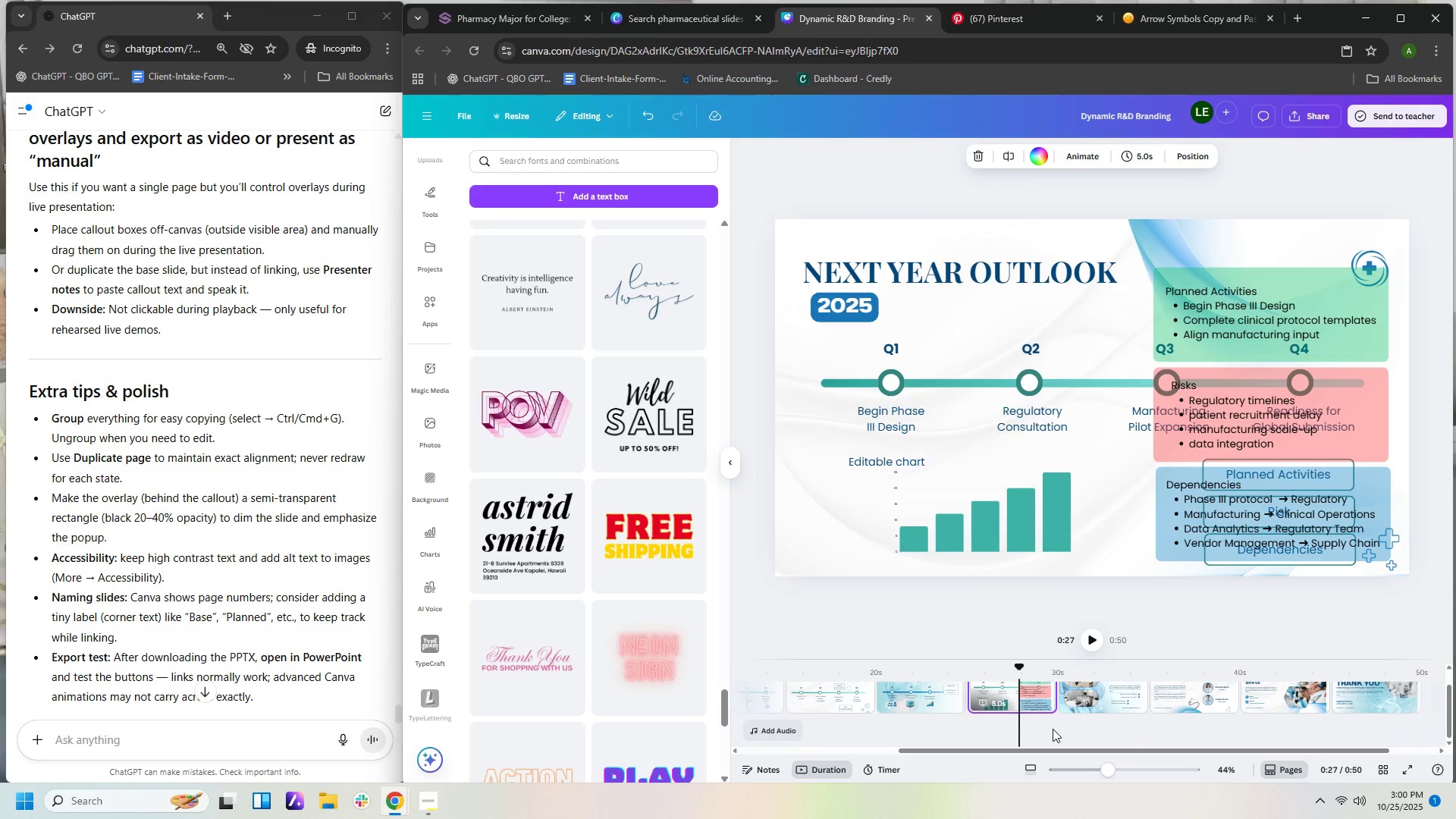 
hold_key(key=ControlLeft, duration=1.53)
scroll: coordinate [1053, 729], scroll_direction: down, amount: 1.0
 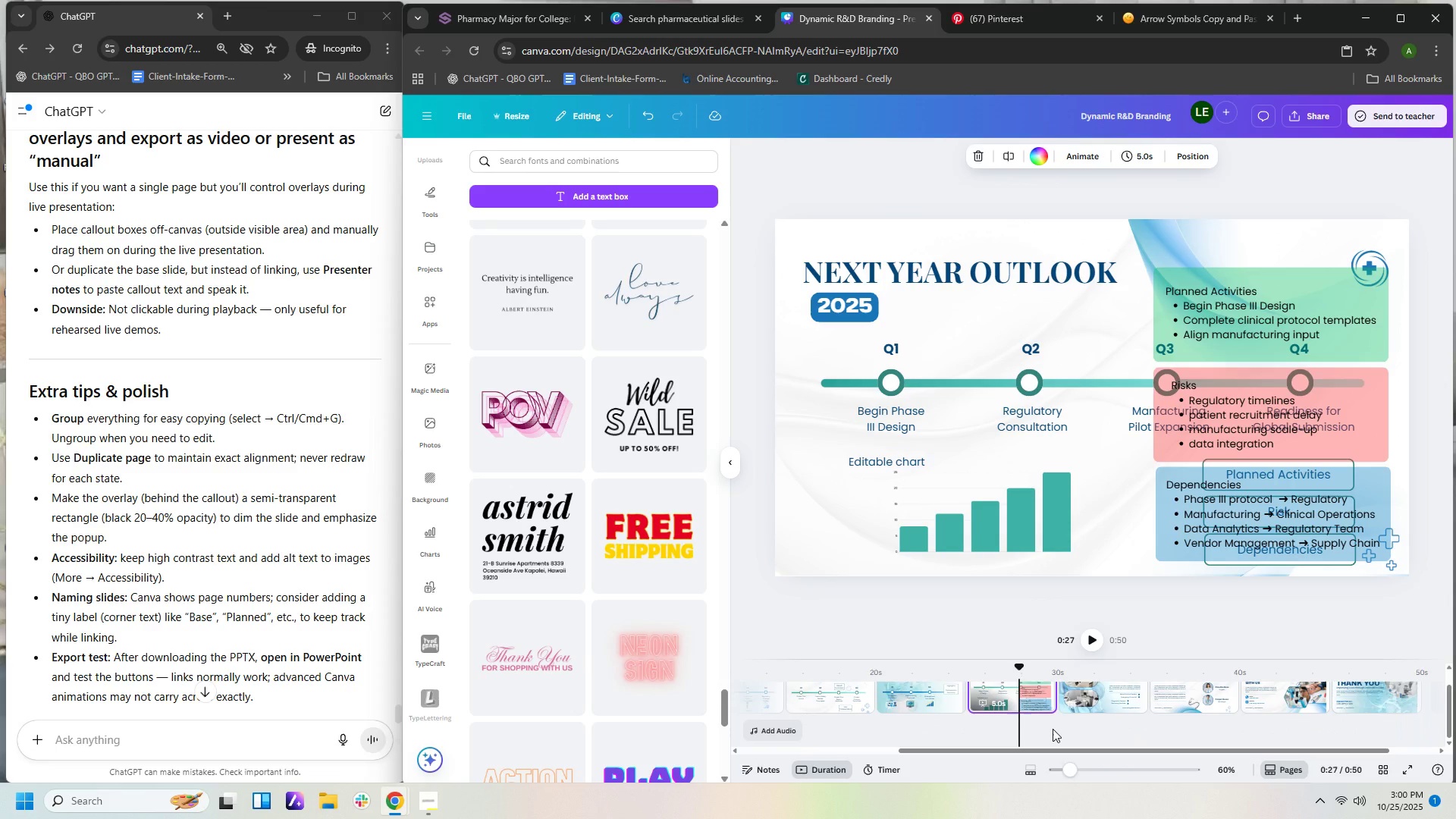 
scroll: coordinate [1053, 729], scroll_direction: up, amount: 1.0
 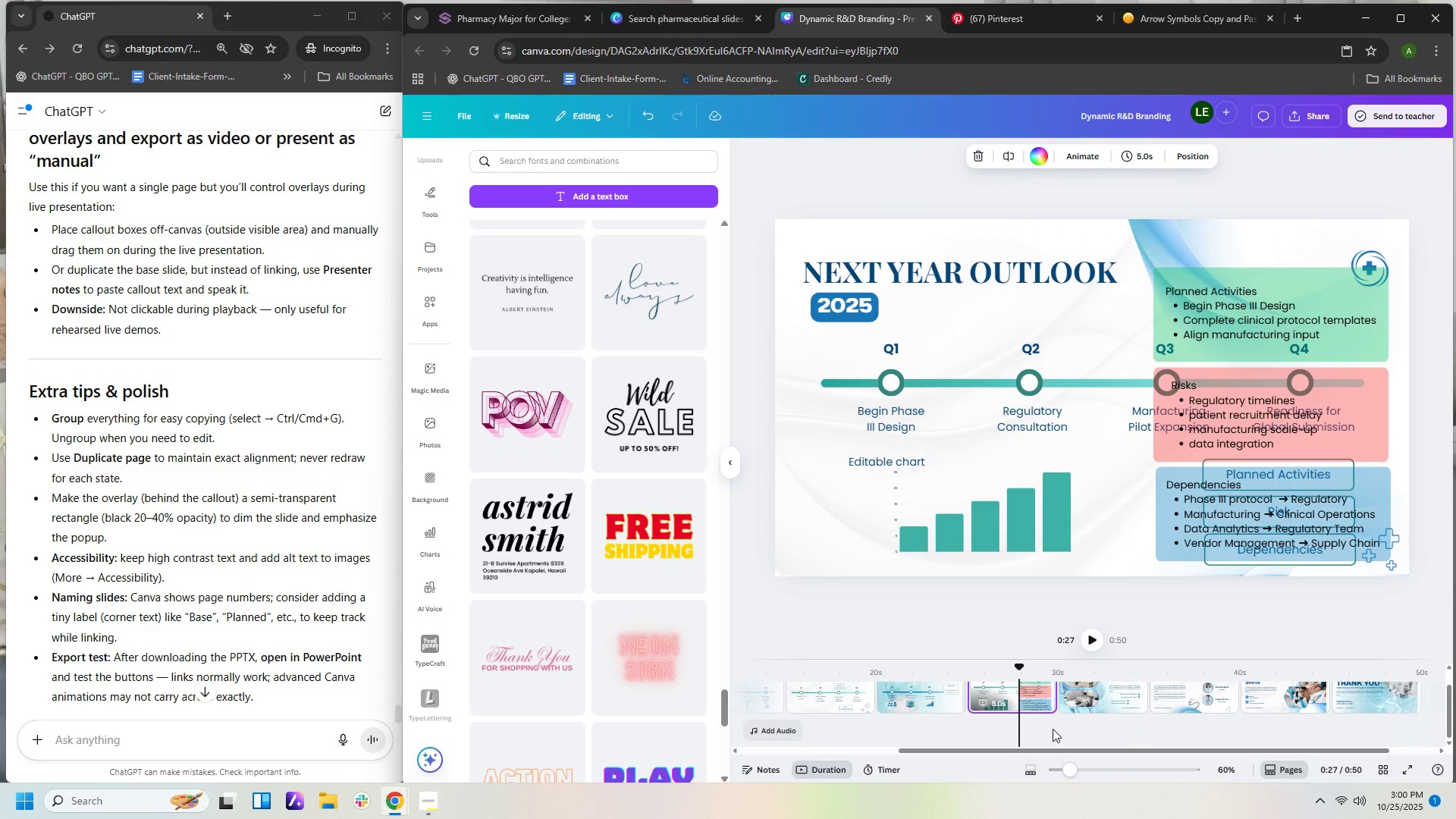 
hold_key(key=ControlLeft, duration=0.56)
 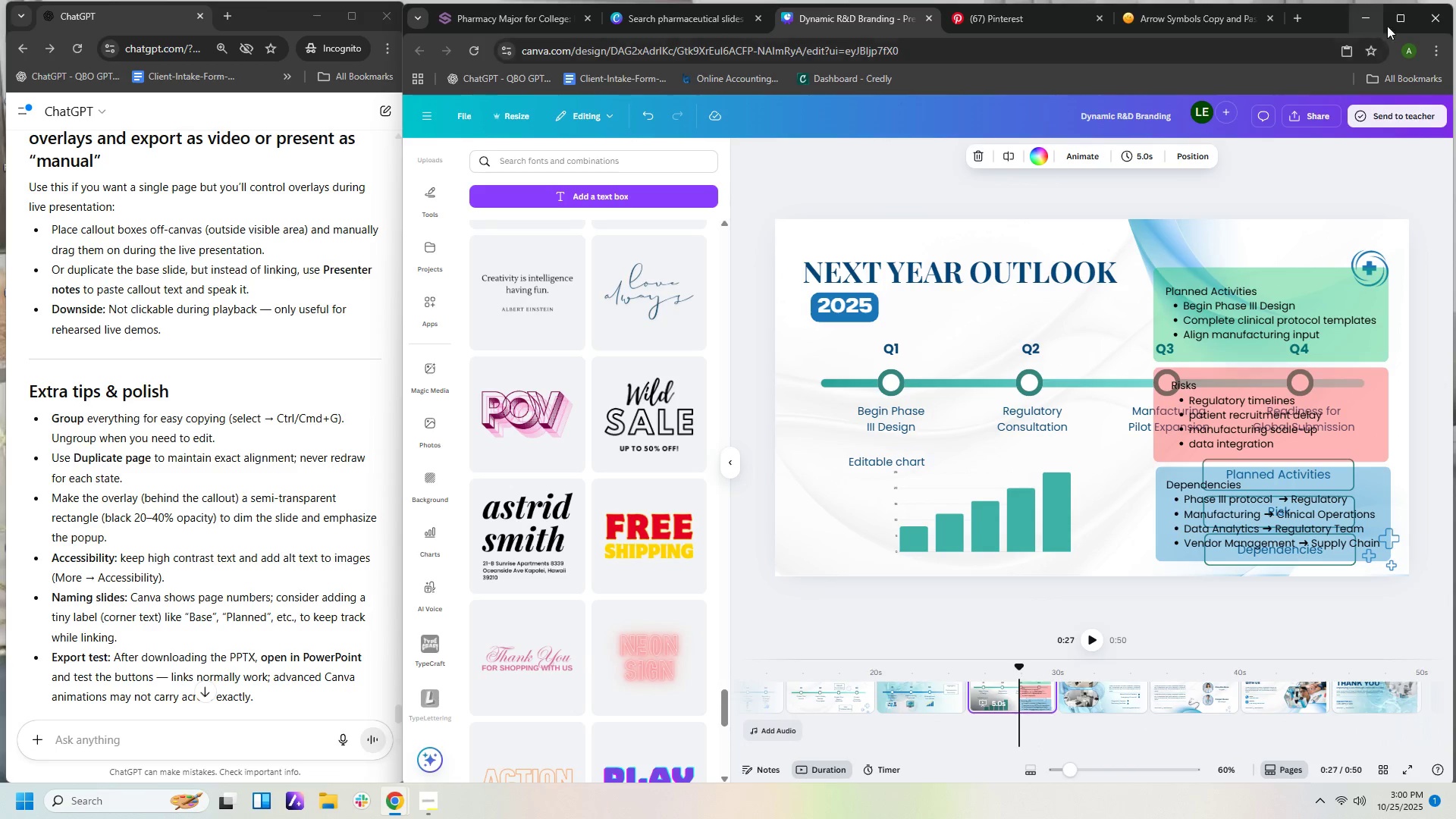 
left_click([1401, 23])
 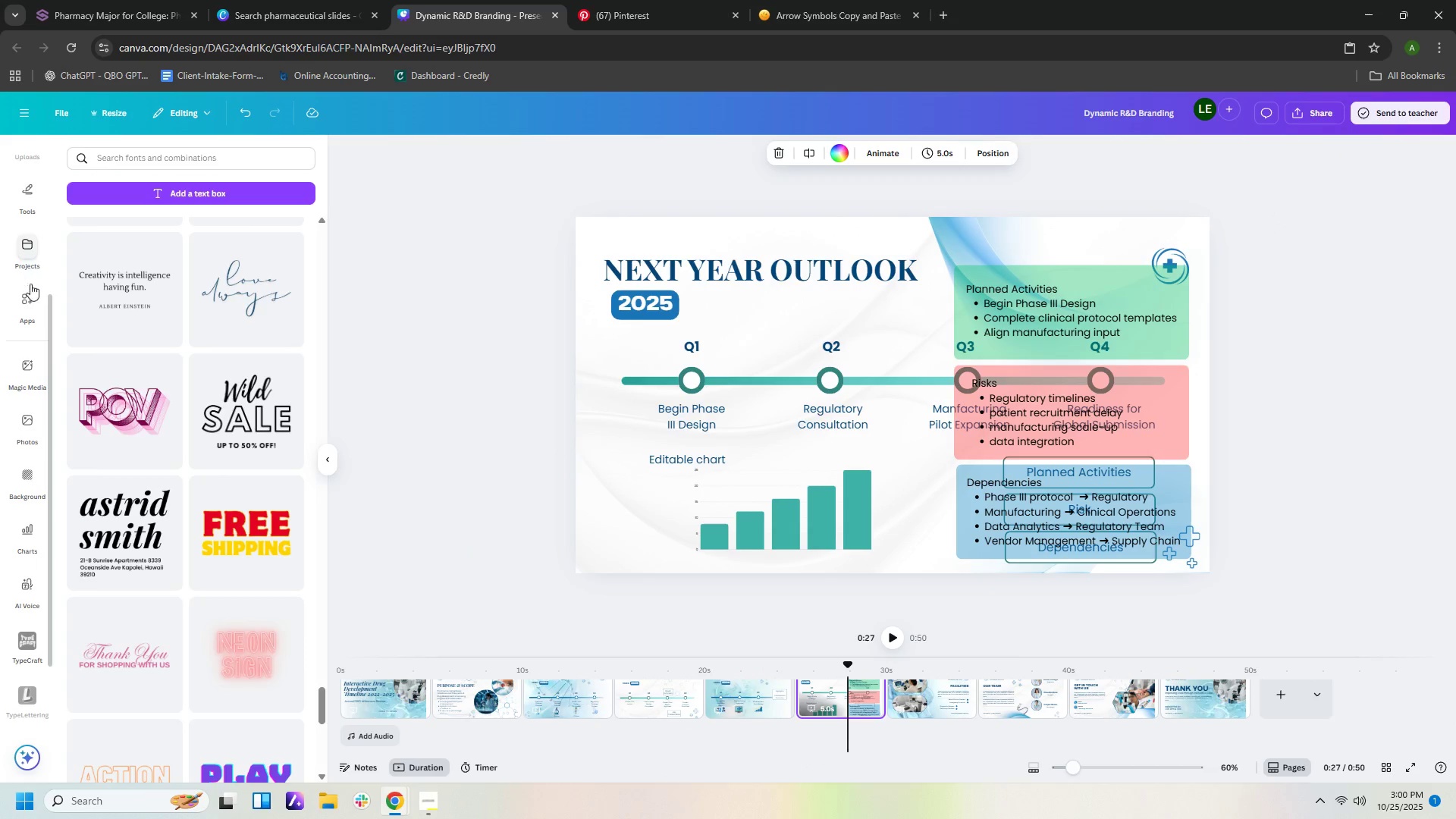 
wait(7.11)
 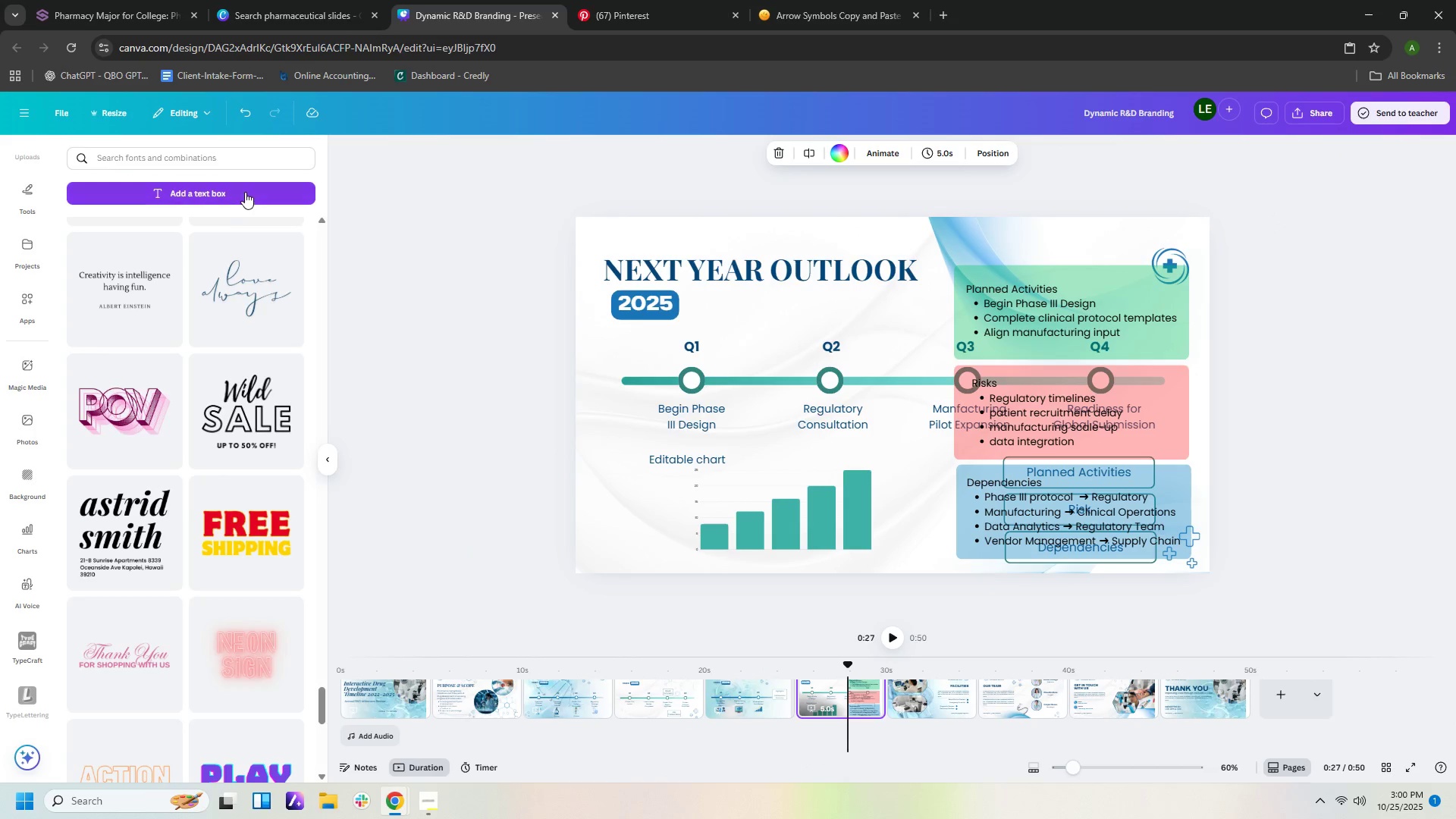 
scroll: coordinate [19, 223], scroll_direction: up, amount: 4.0
 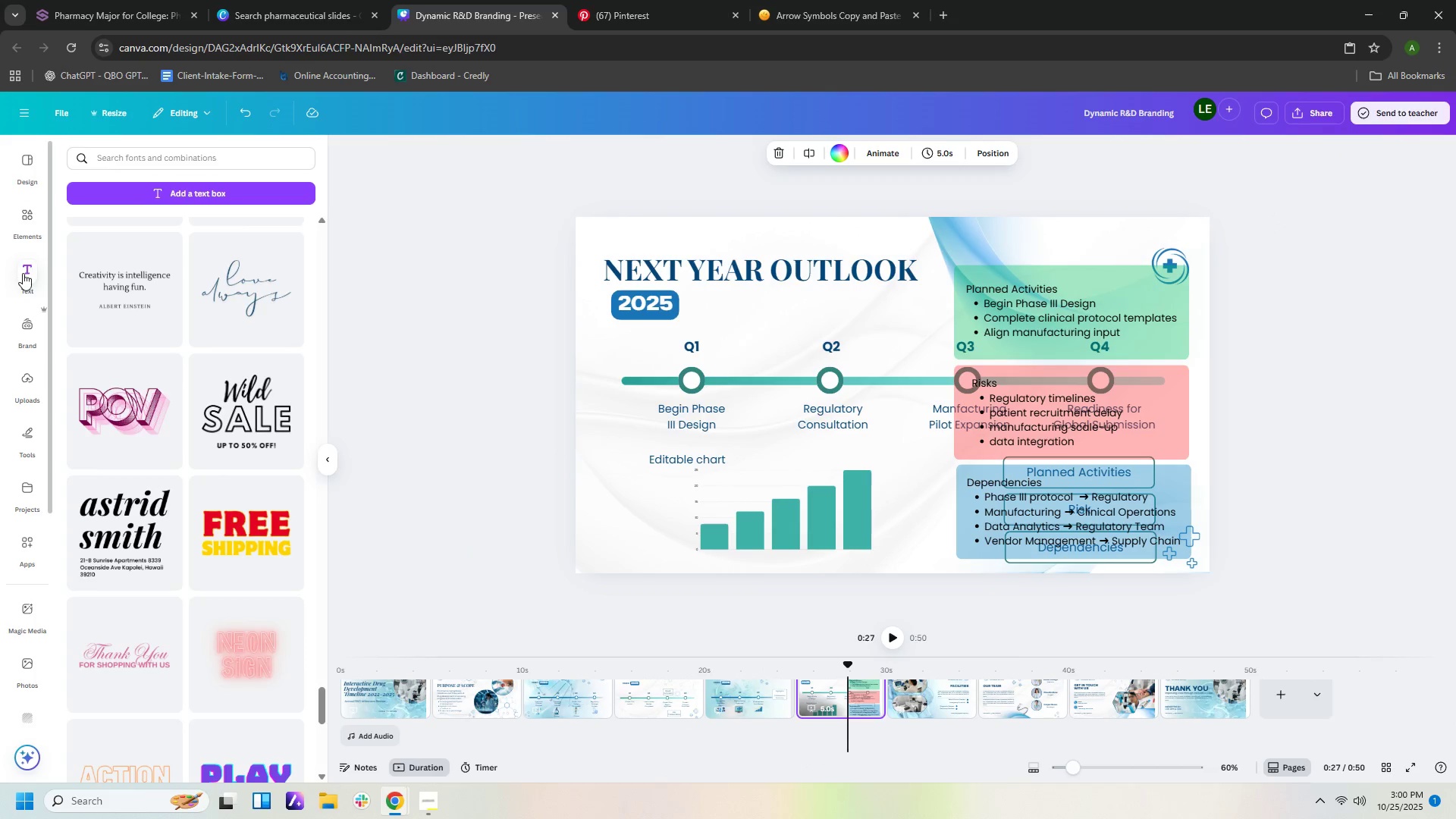 
left_click([24, 277])
 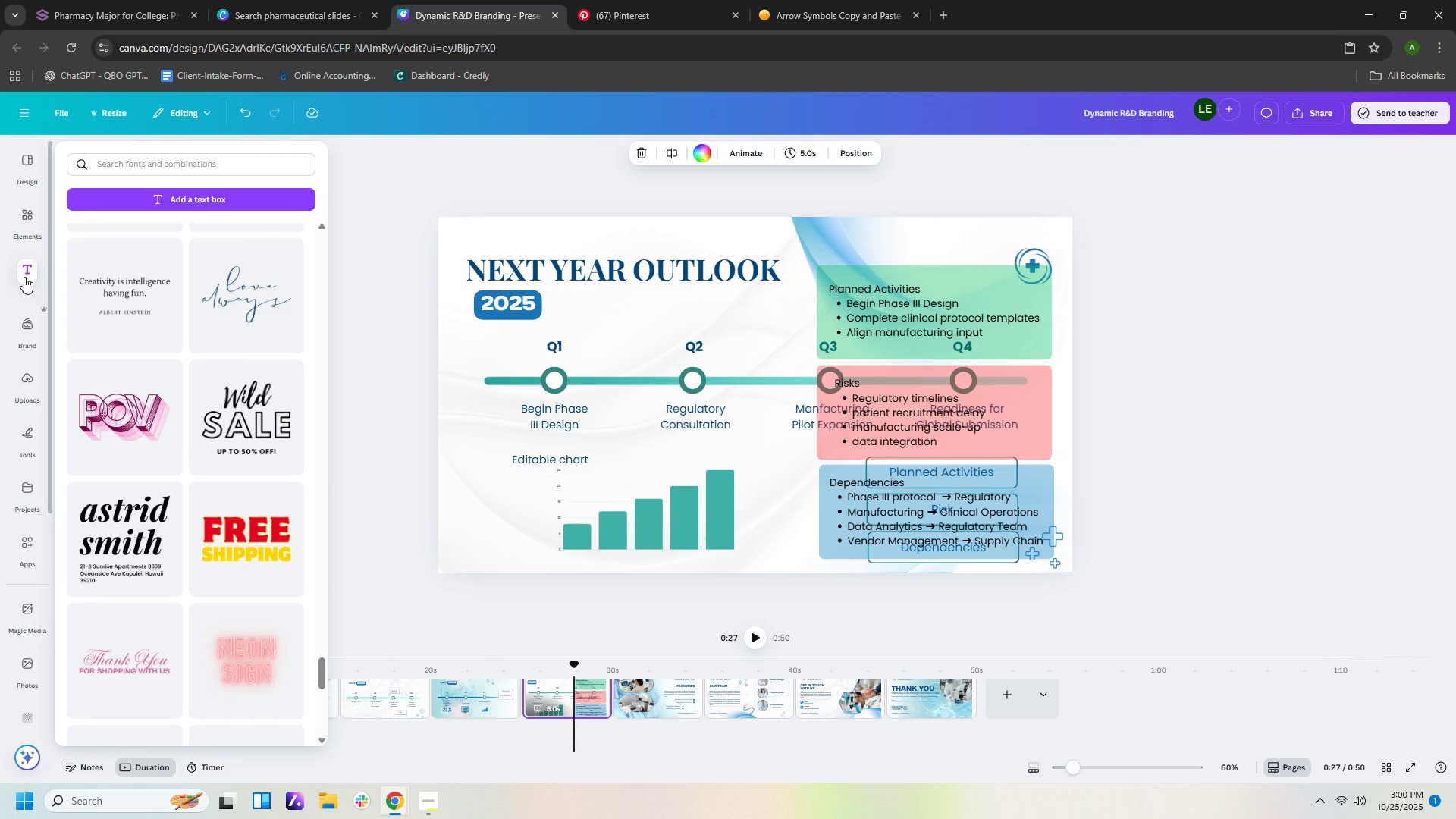 
left_click([24, 277])
 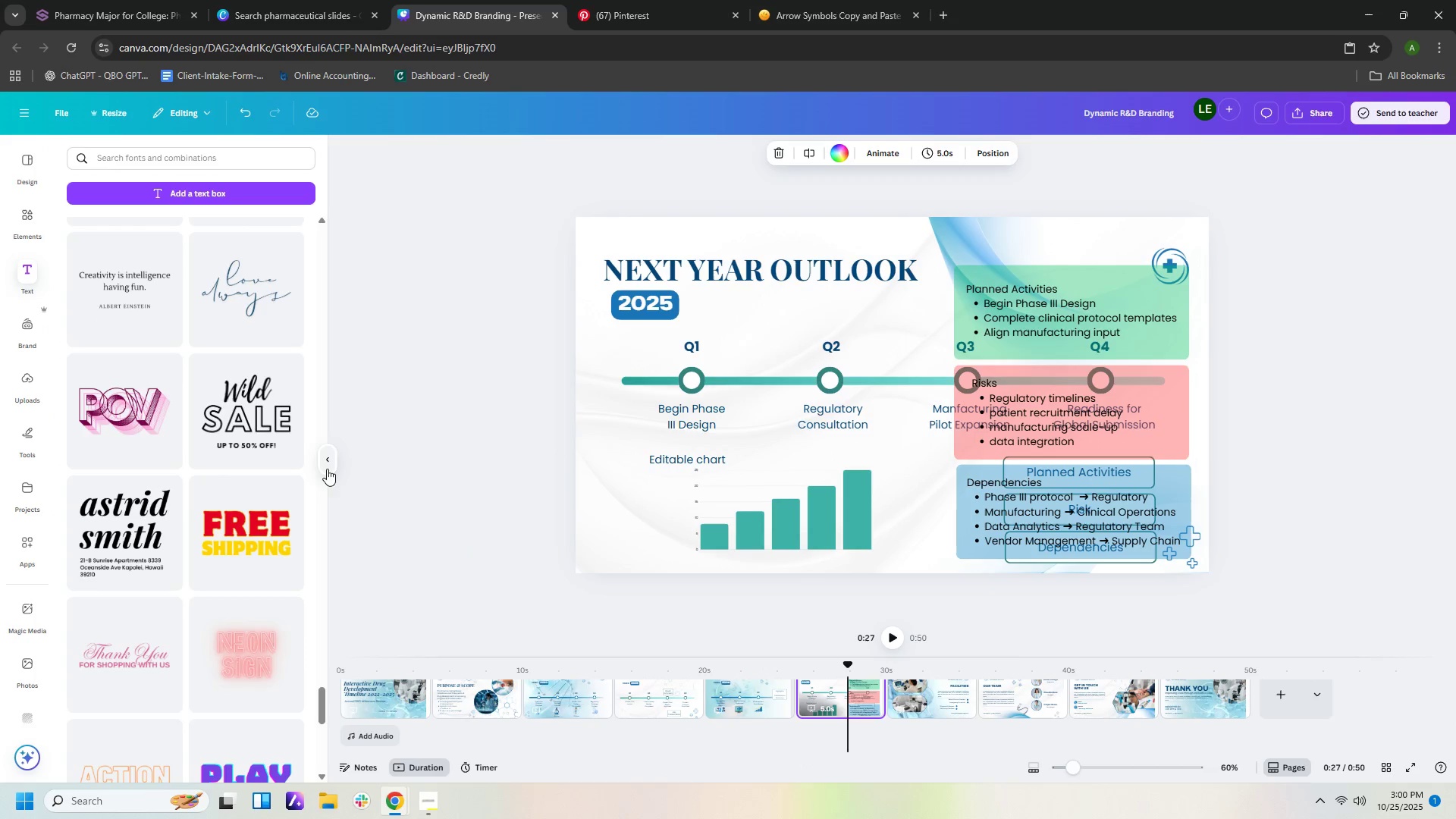 
left_click([327, 466])
 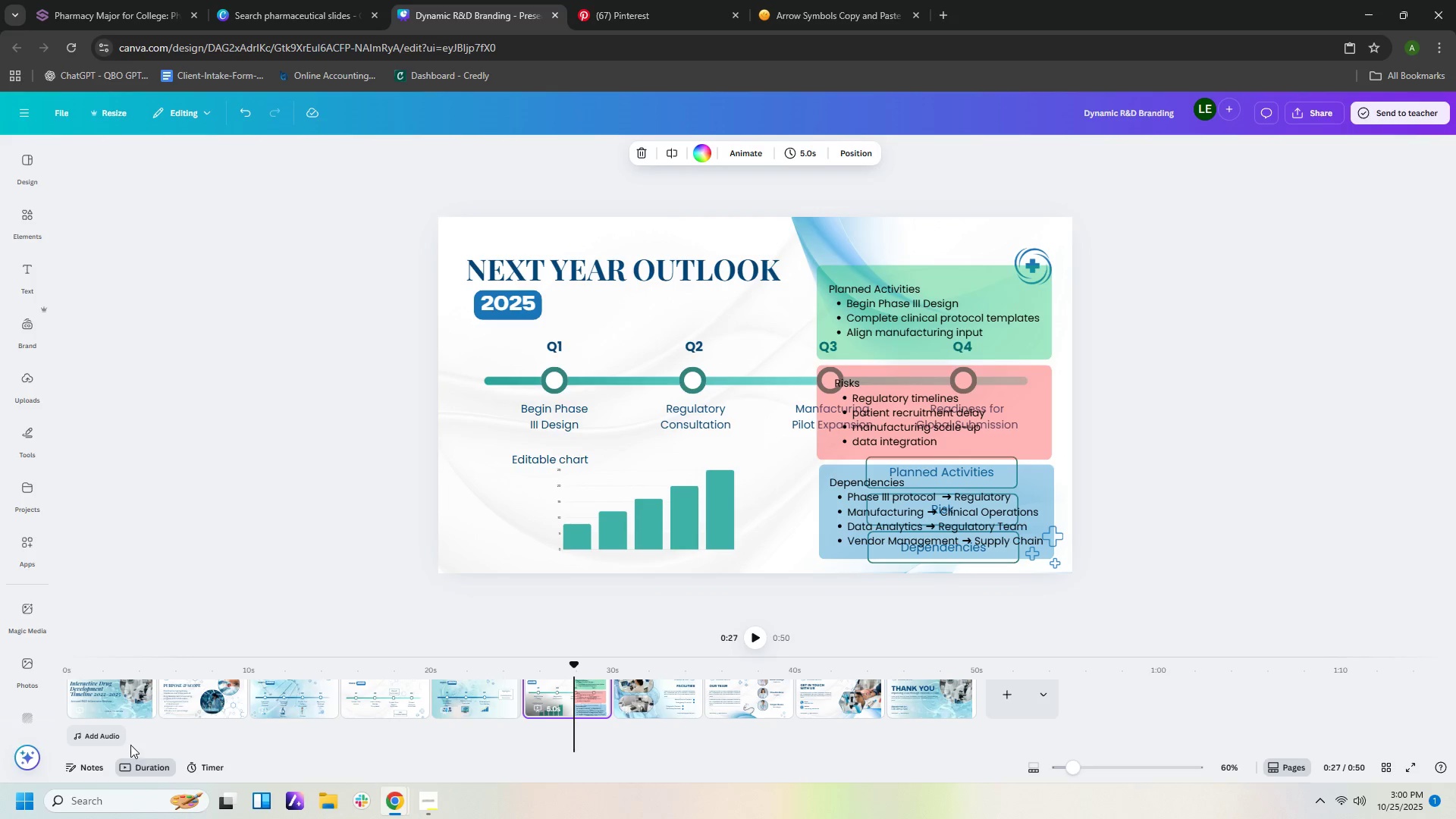 
left_click([147, 742])
 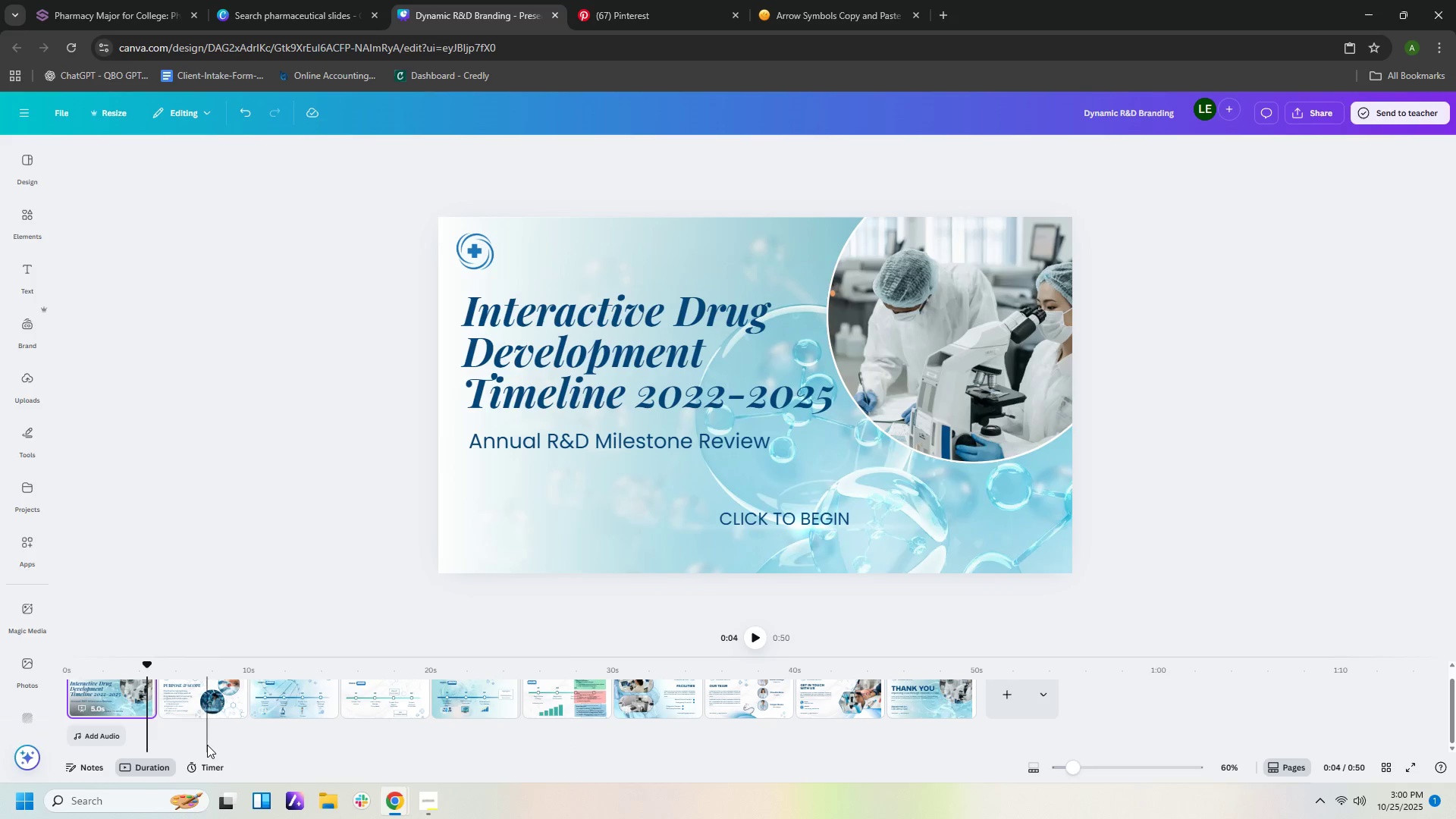 
left_click([207, 745])
 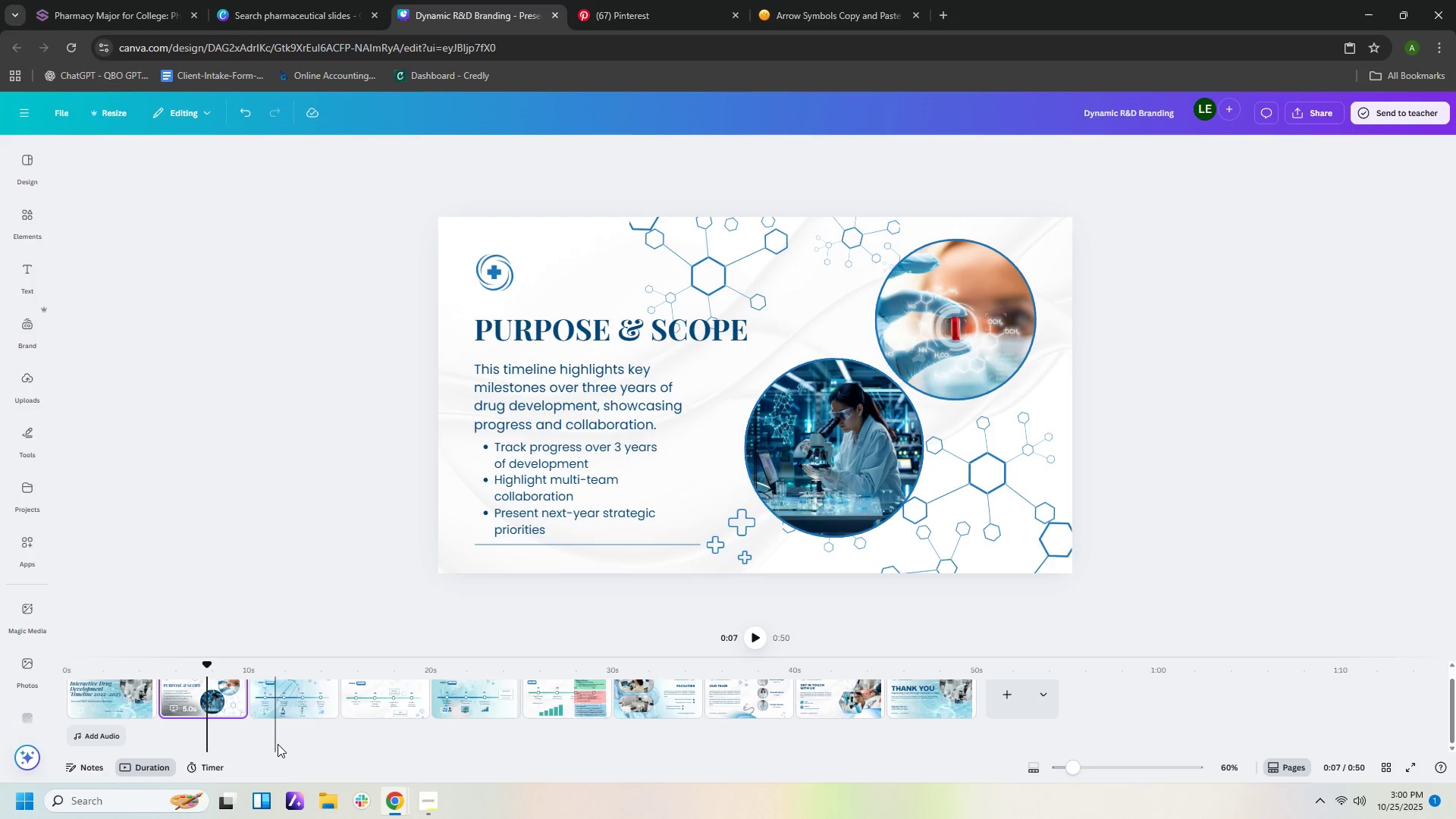 
left_click([278, 744])
 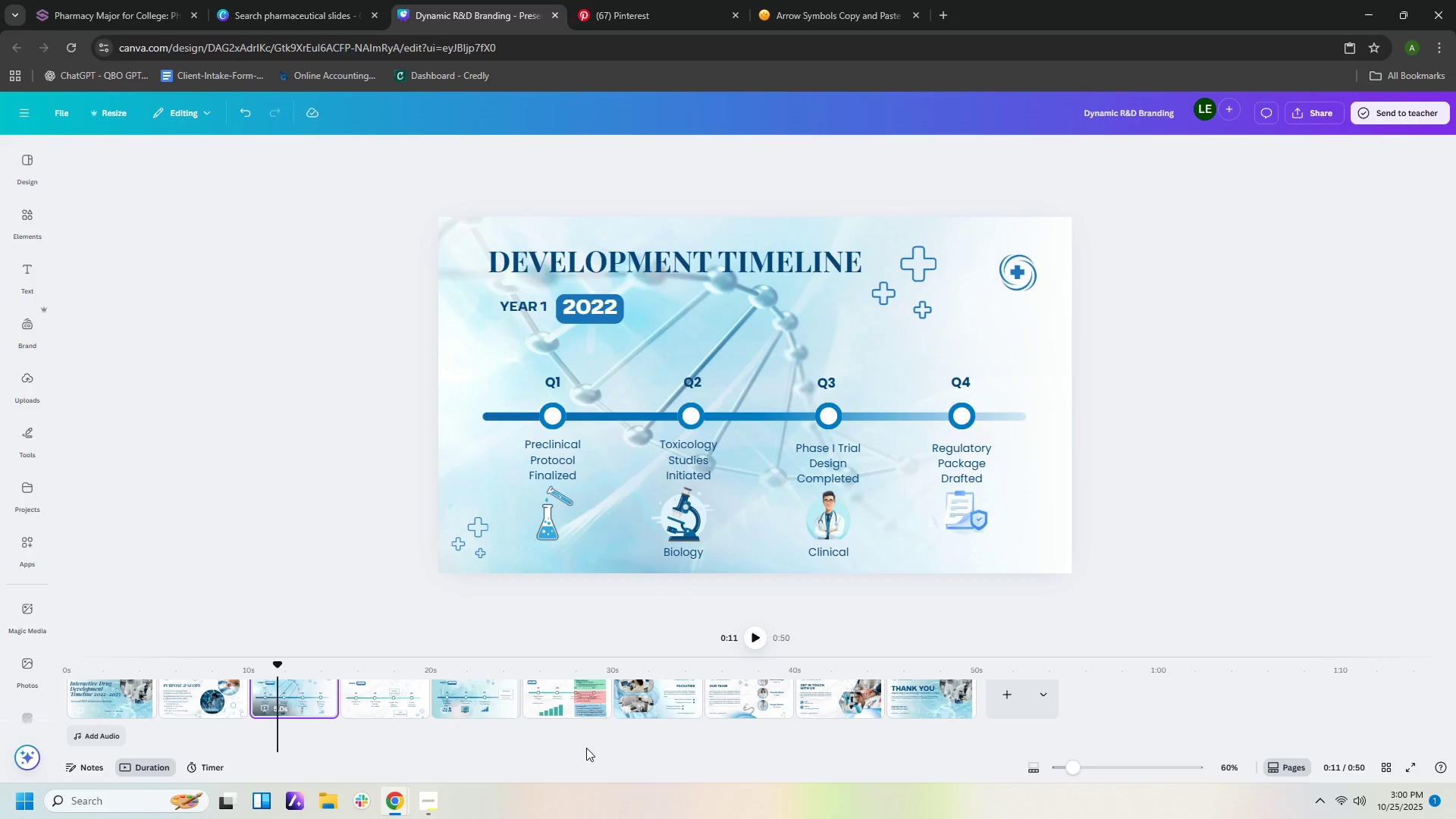 
left_click([586, 747])
 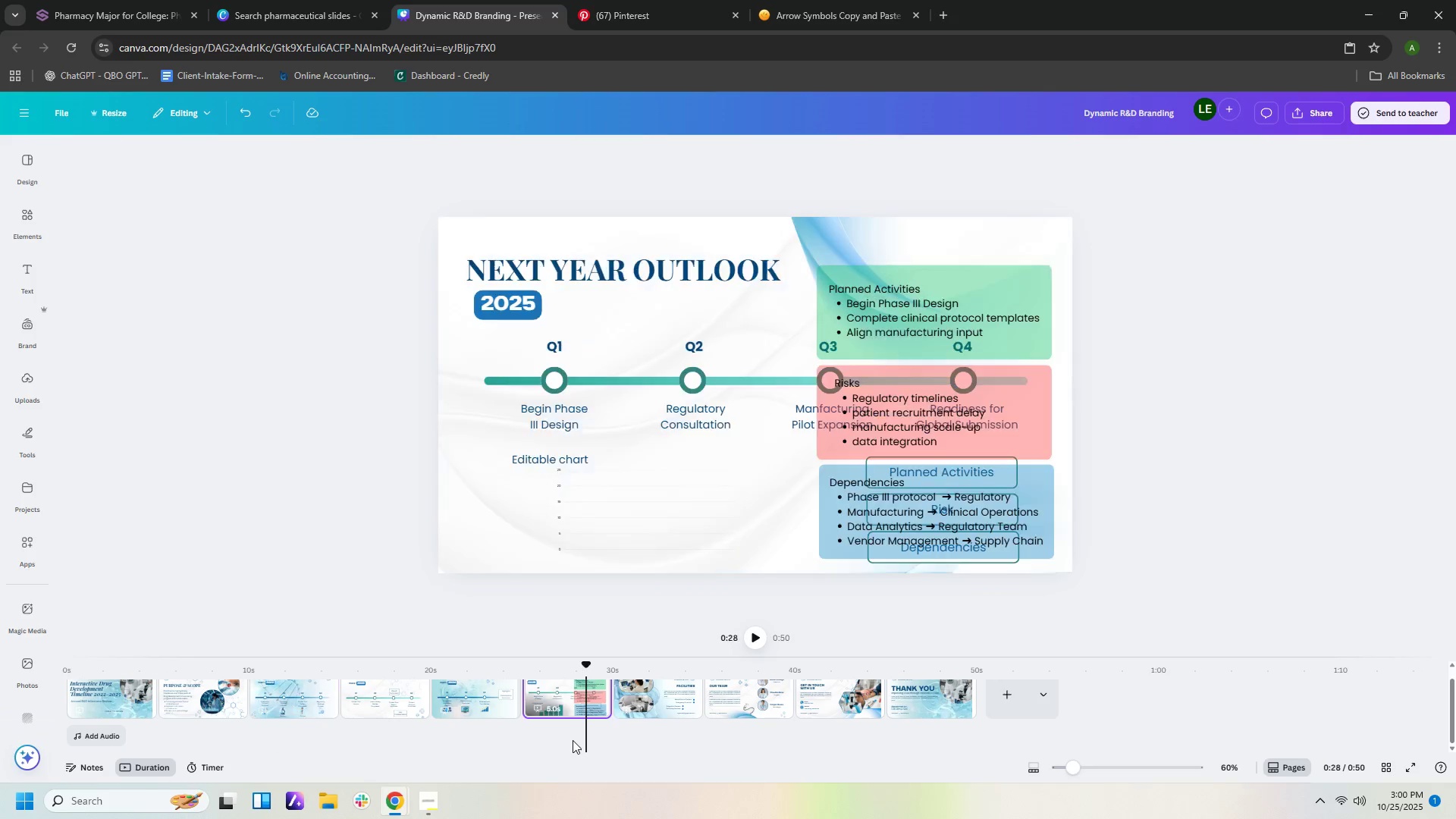 
right_click([573, 740])
 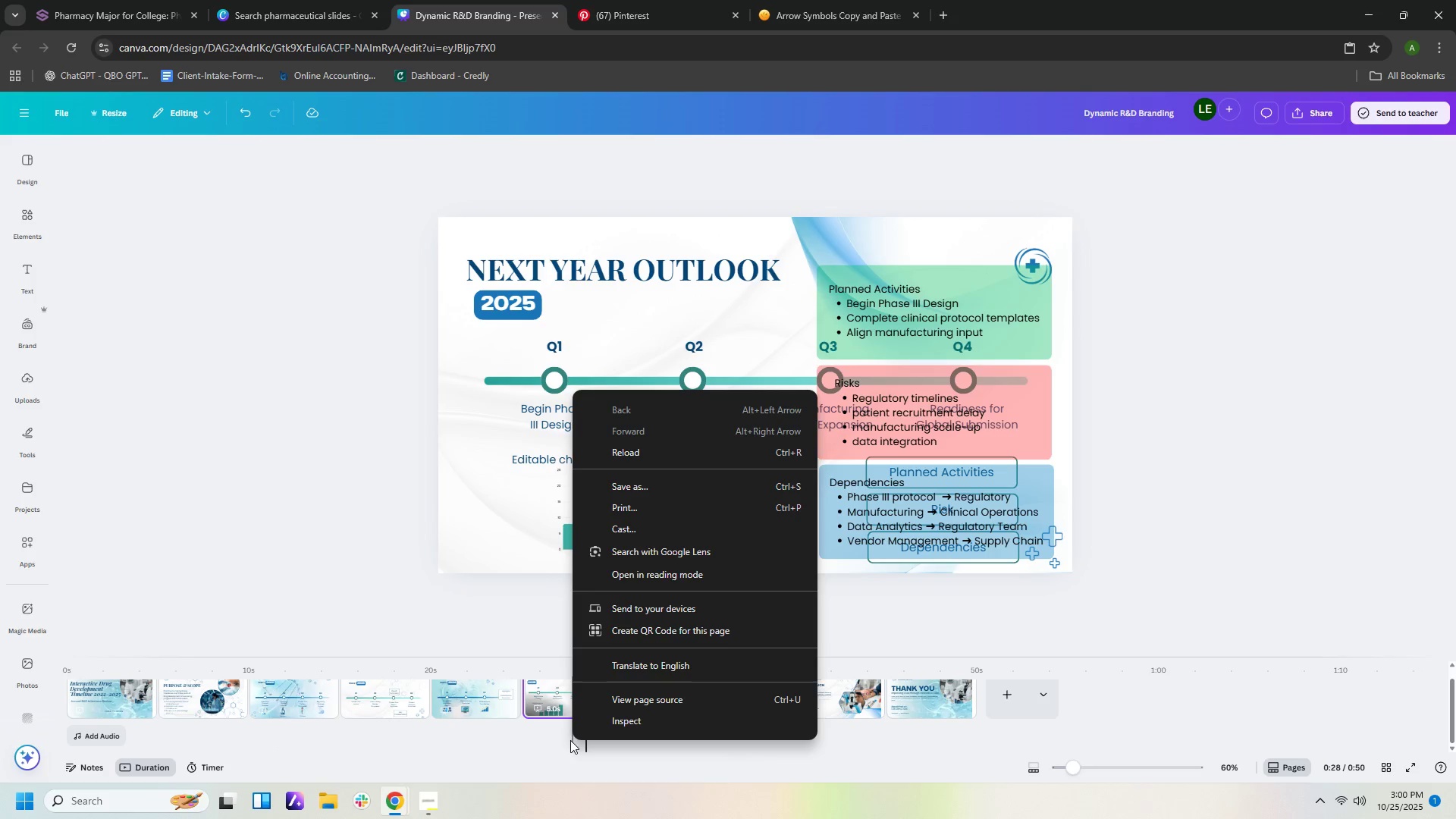 
left_click([566, 737])
 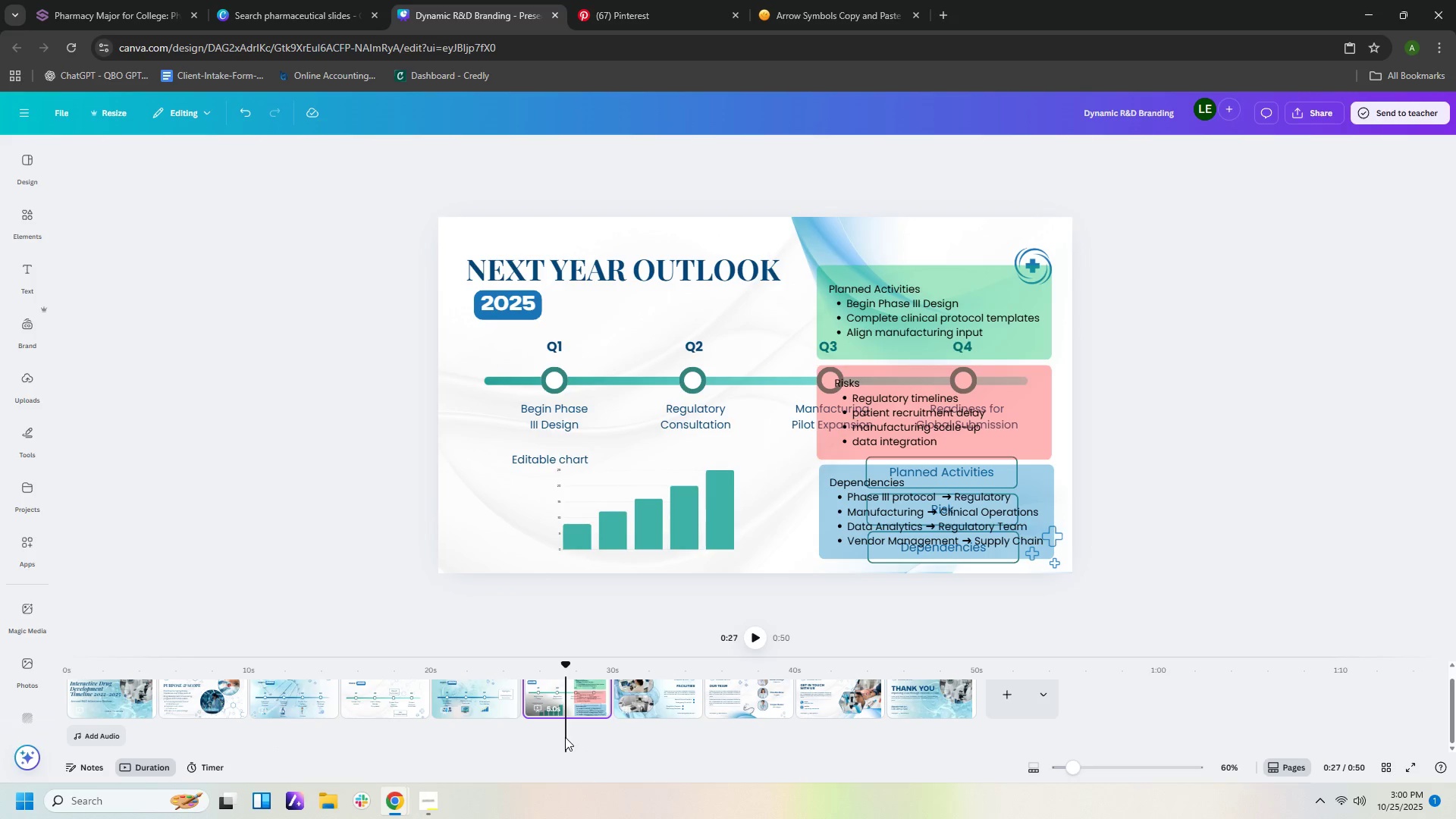 
right_click([565, 737])
 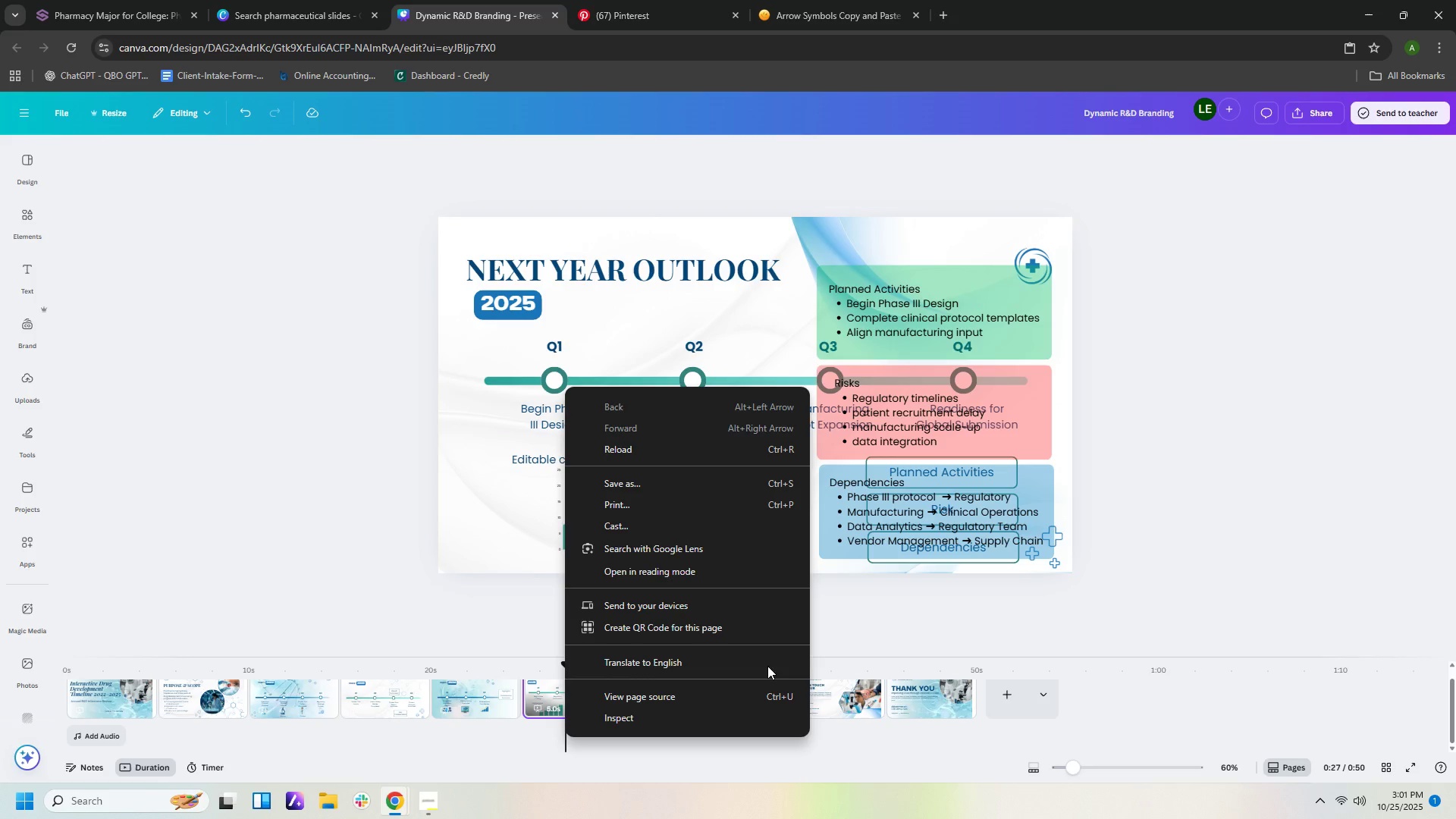 
left_click([876, 624])
 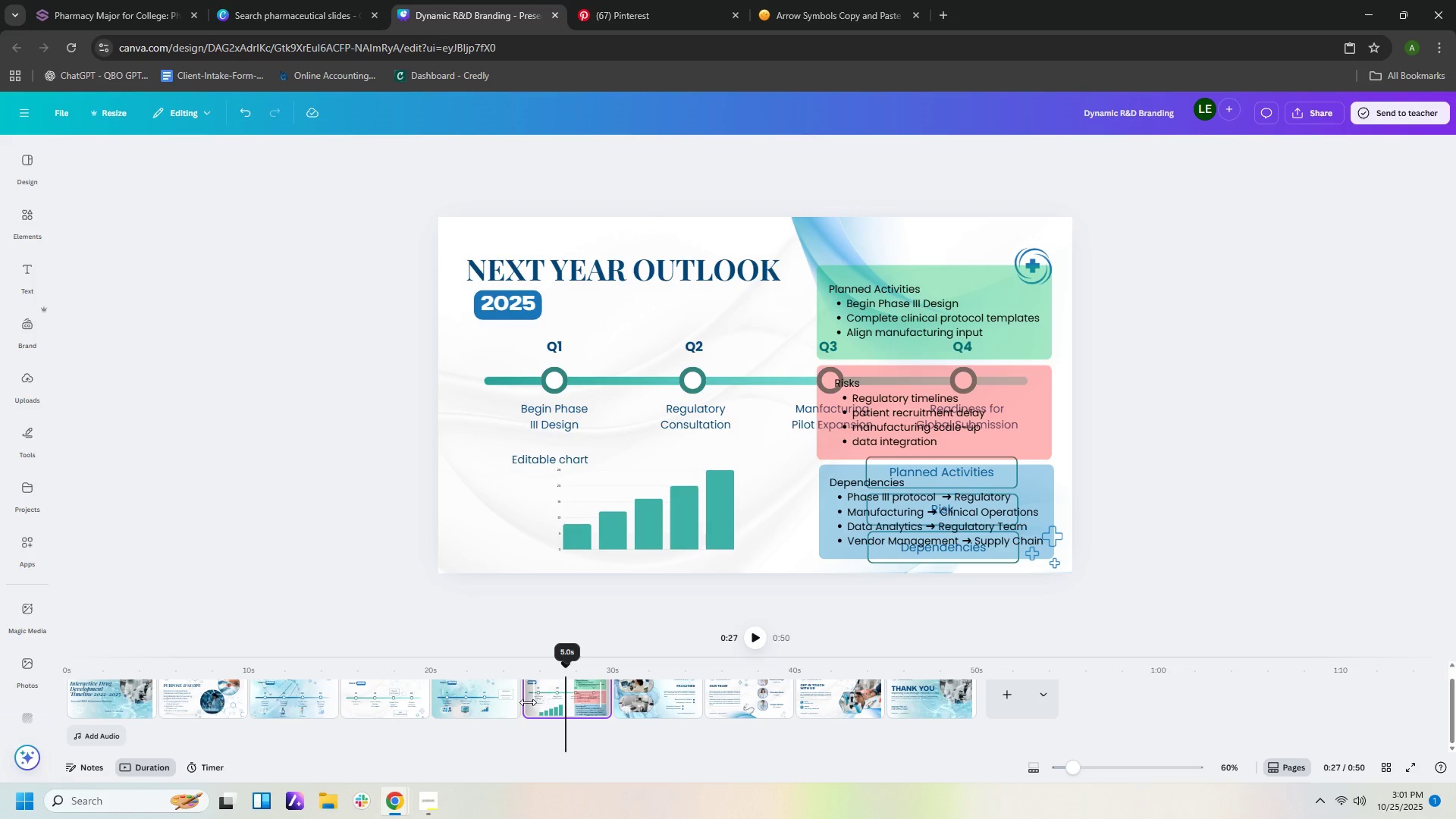 
left_click_drag(start_coordinate=[535, 702], to_coordinate=[569, 704])
 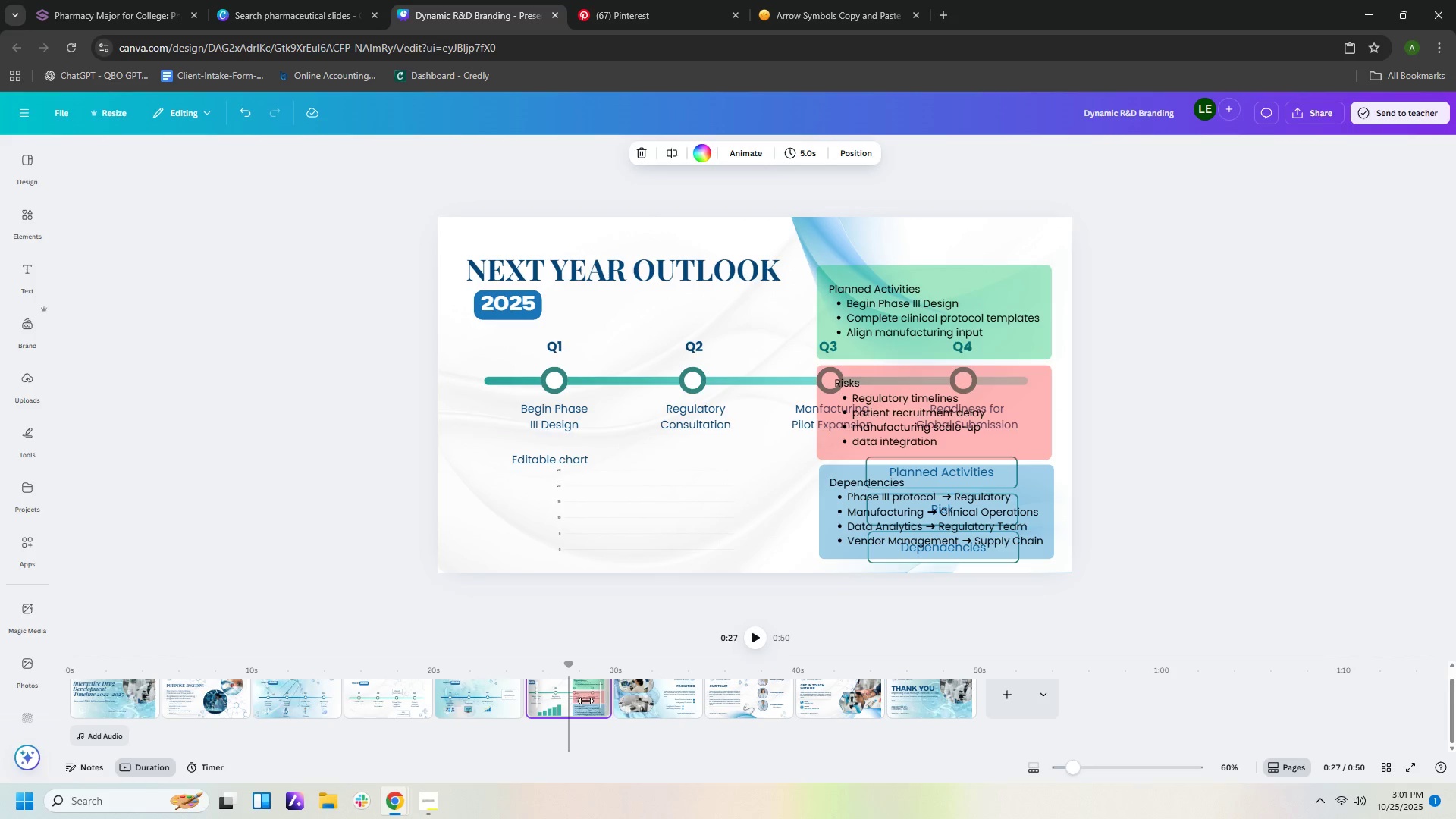 
left_click_drag(start_coordinate=[582, 701], to_coordinate=[592, 701])
 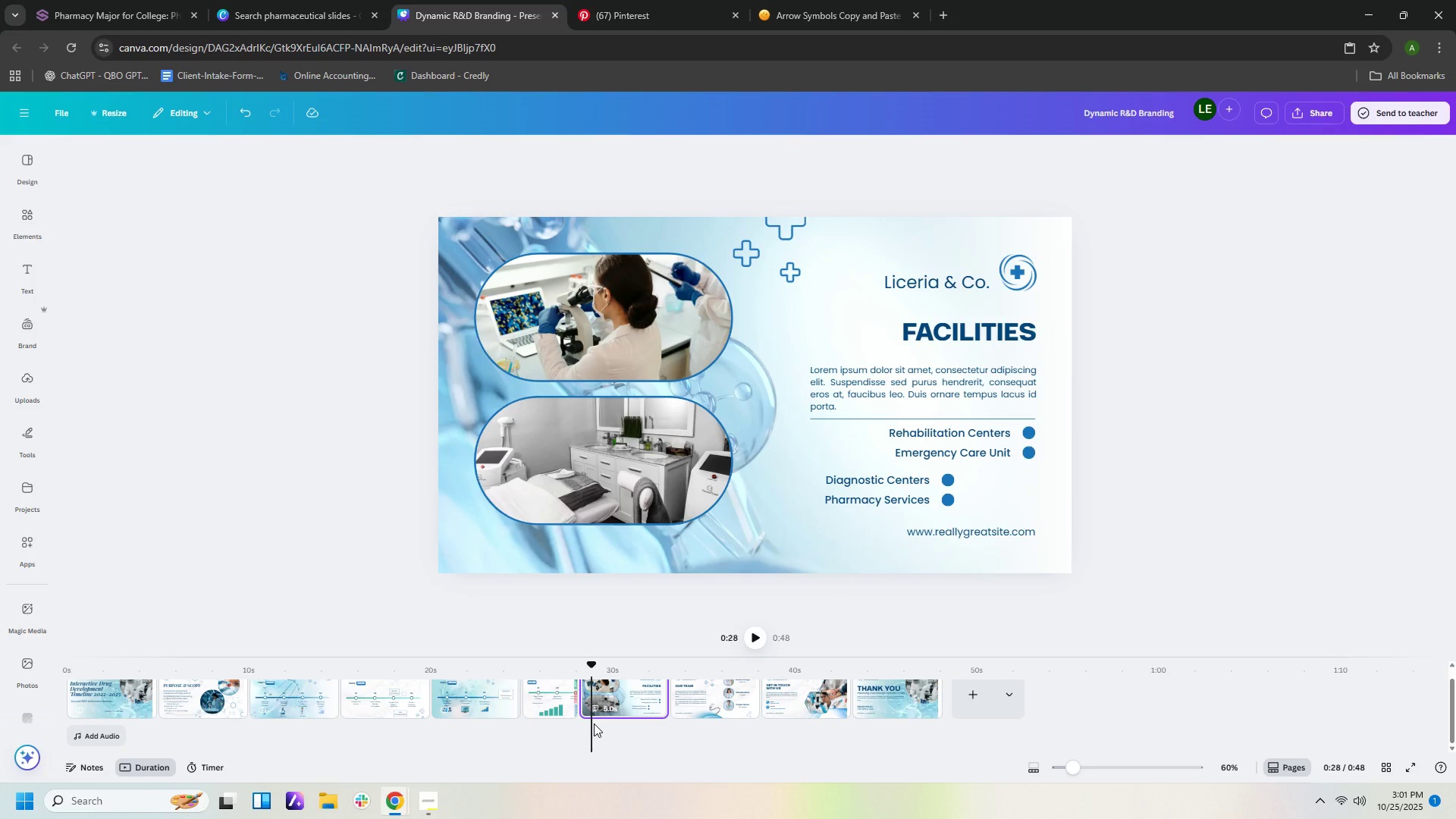 
key(Control+Z)
 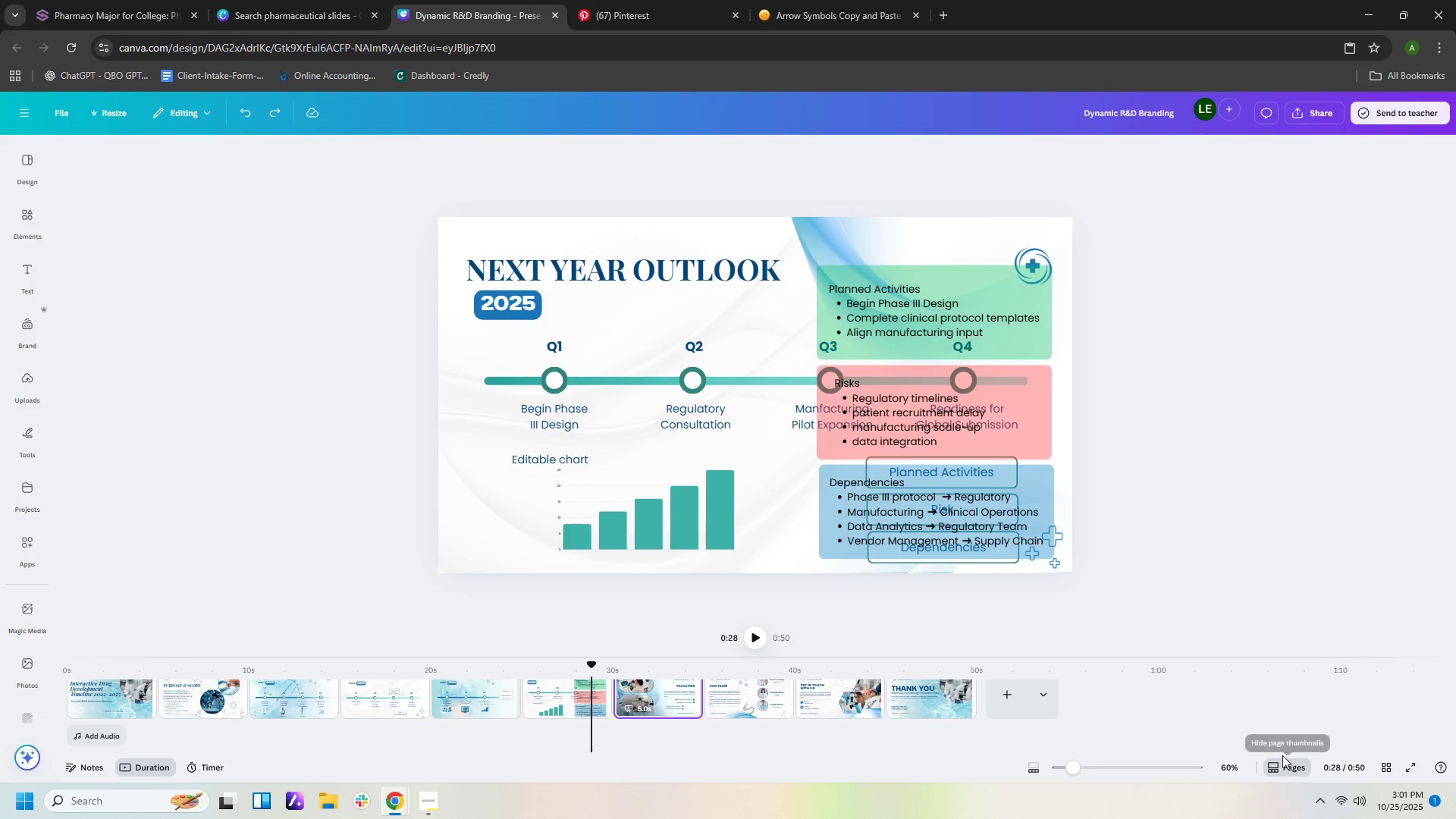 
wait(5.85)
 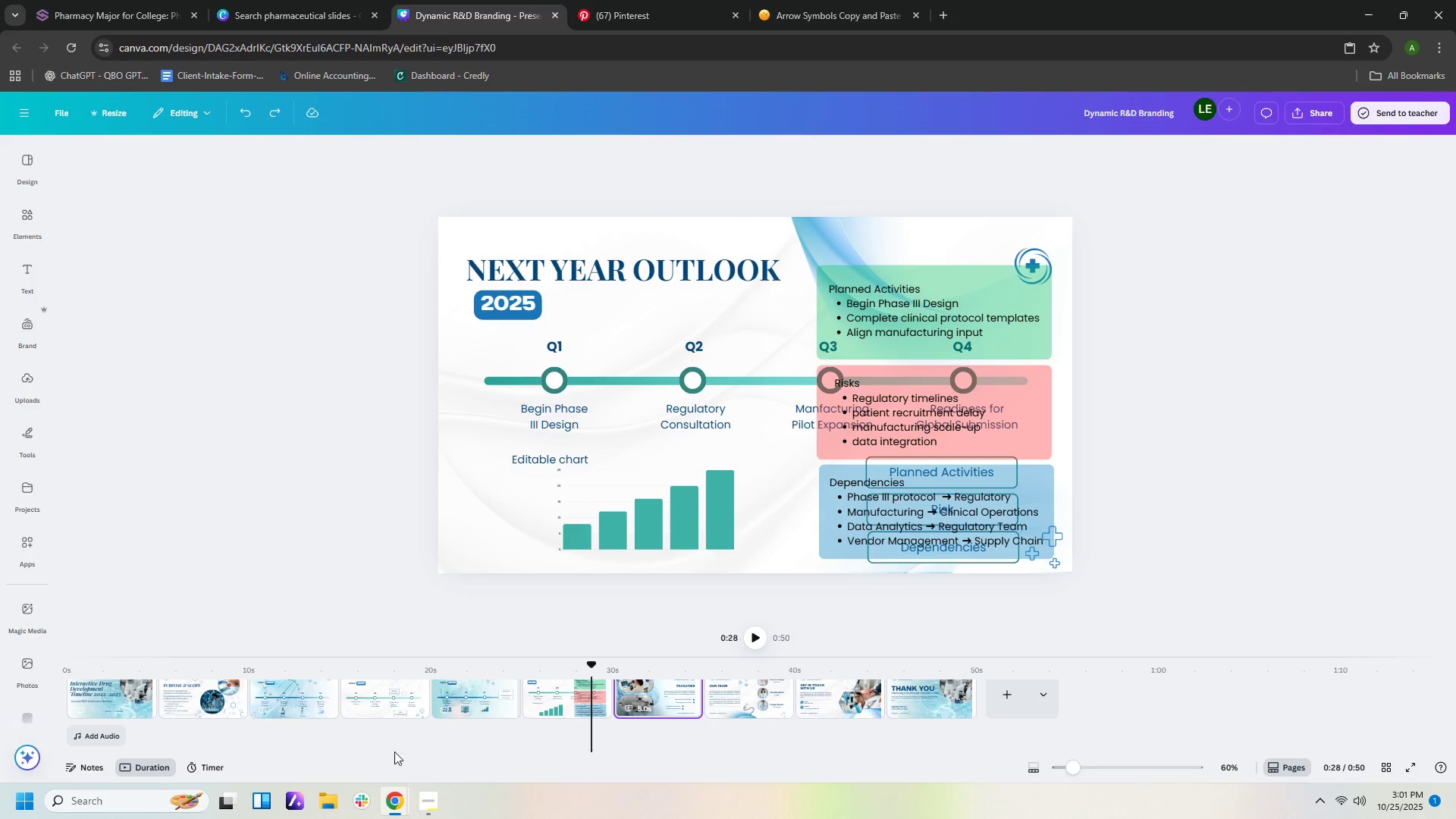 
left_click_drag(start_coordinate=[1068, 767], to_coordinate=[1196, 766])
 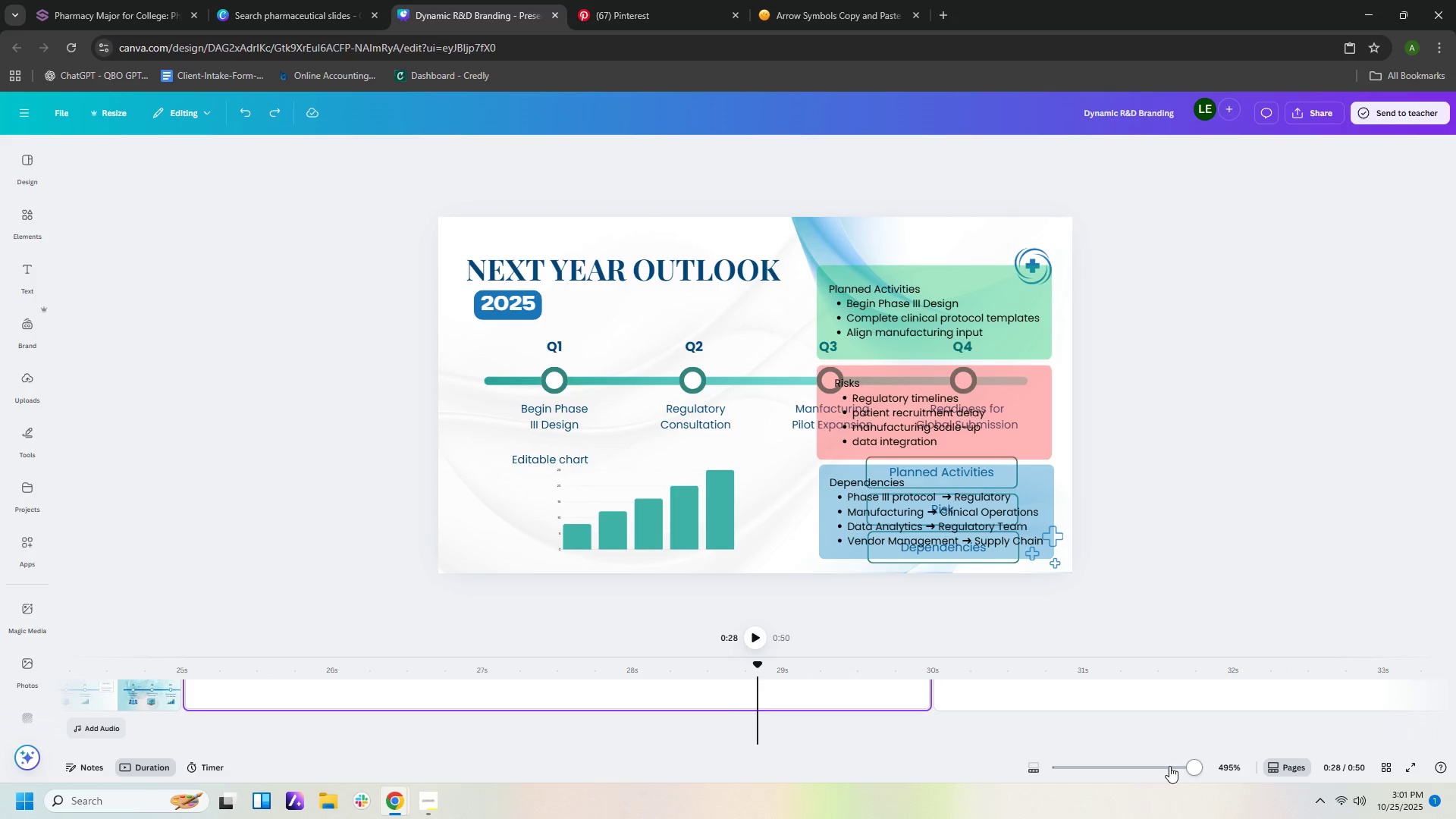 
left_click_drag(start_coordinate=[1189, 767], to_coordinate=[1117, 780])
 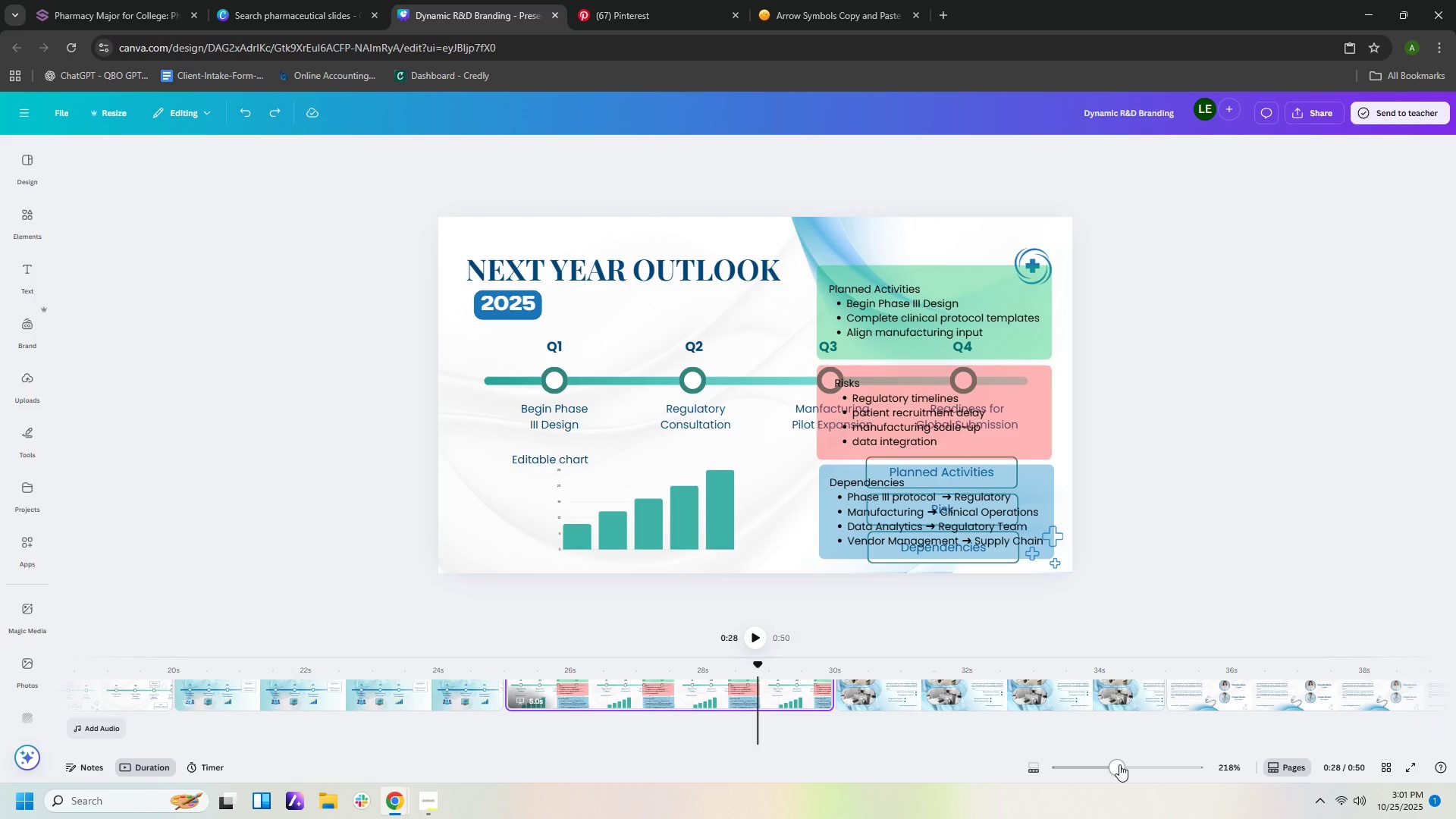 
left_click_drag(start_coordinate=[1119, 764], to_coordinate=[1111, 764])
 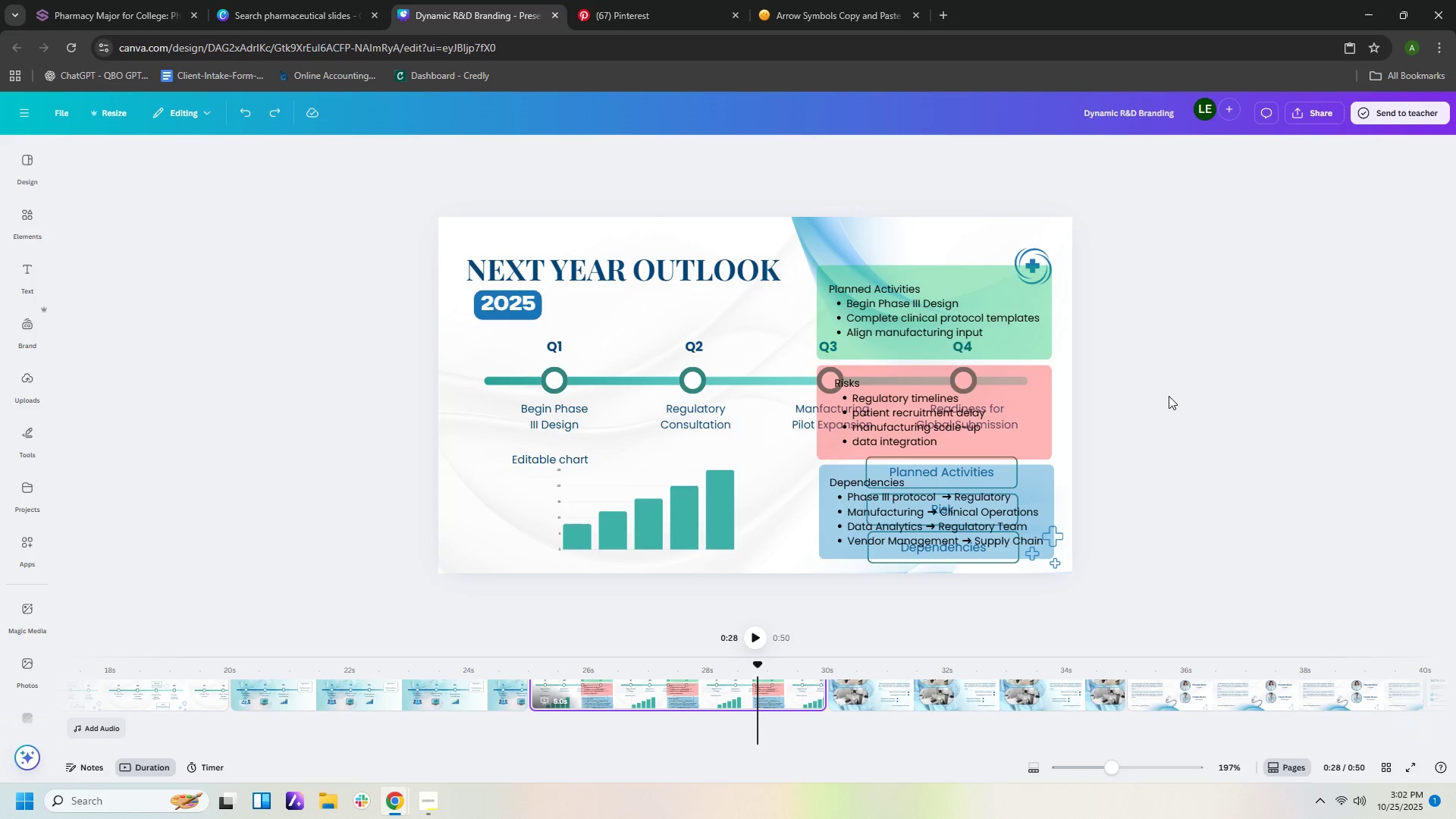 
wait(40.49)
 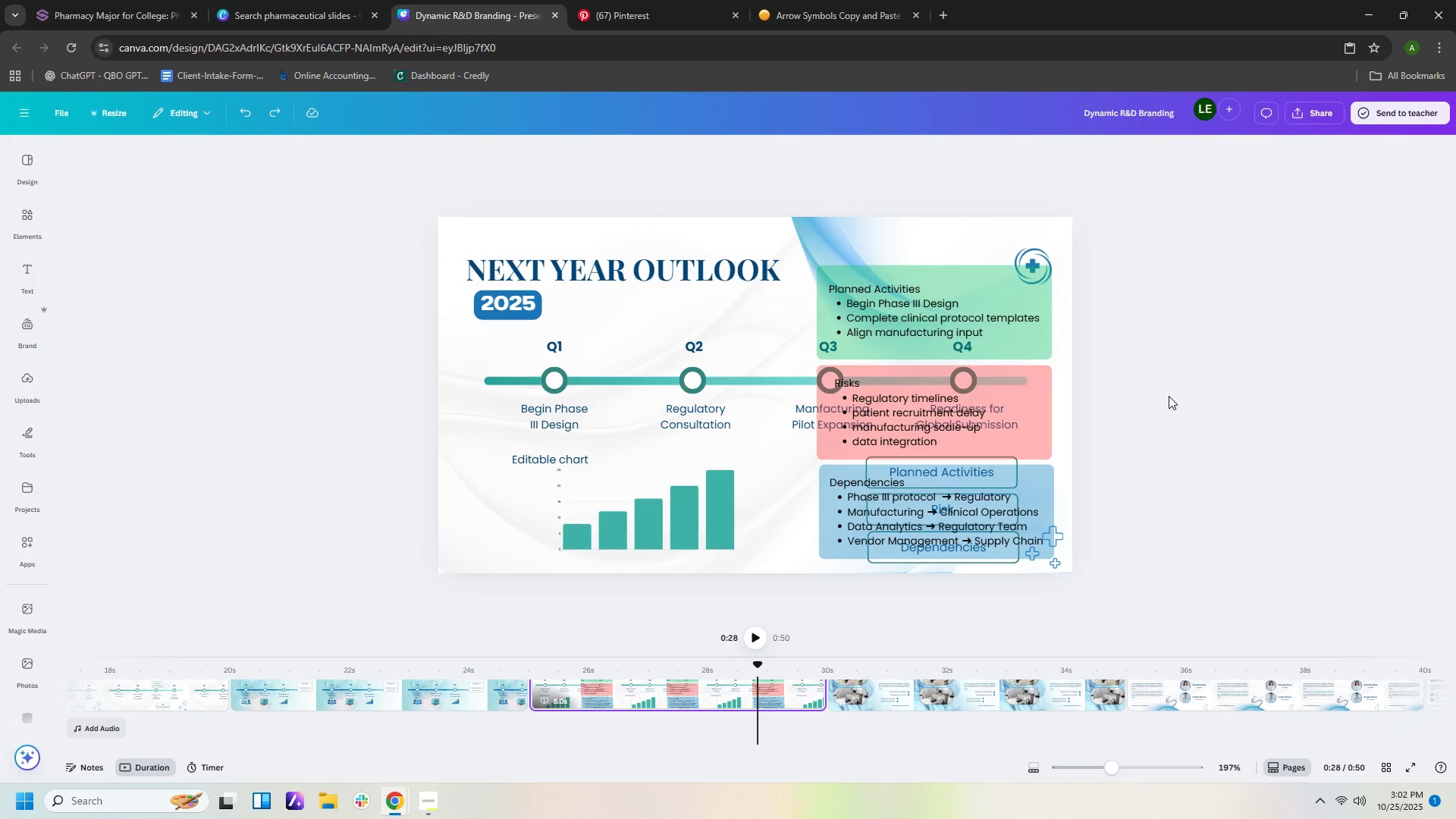 
left_click([1015, 334])
 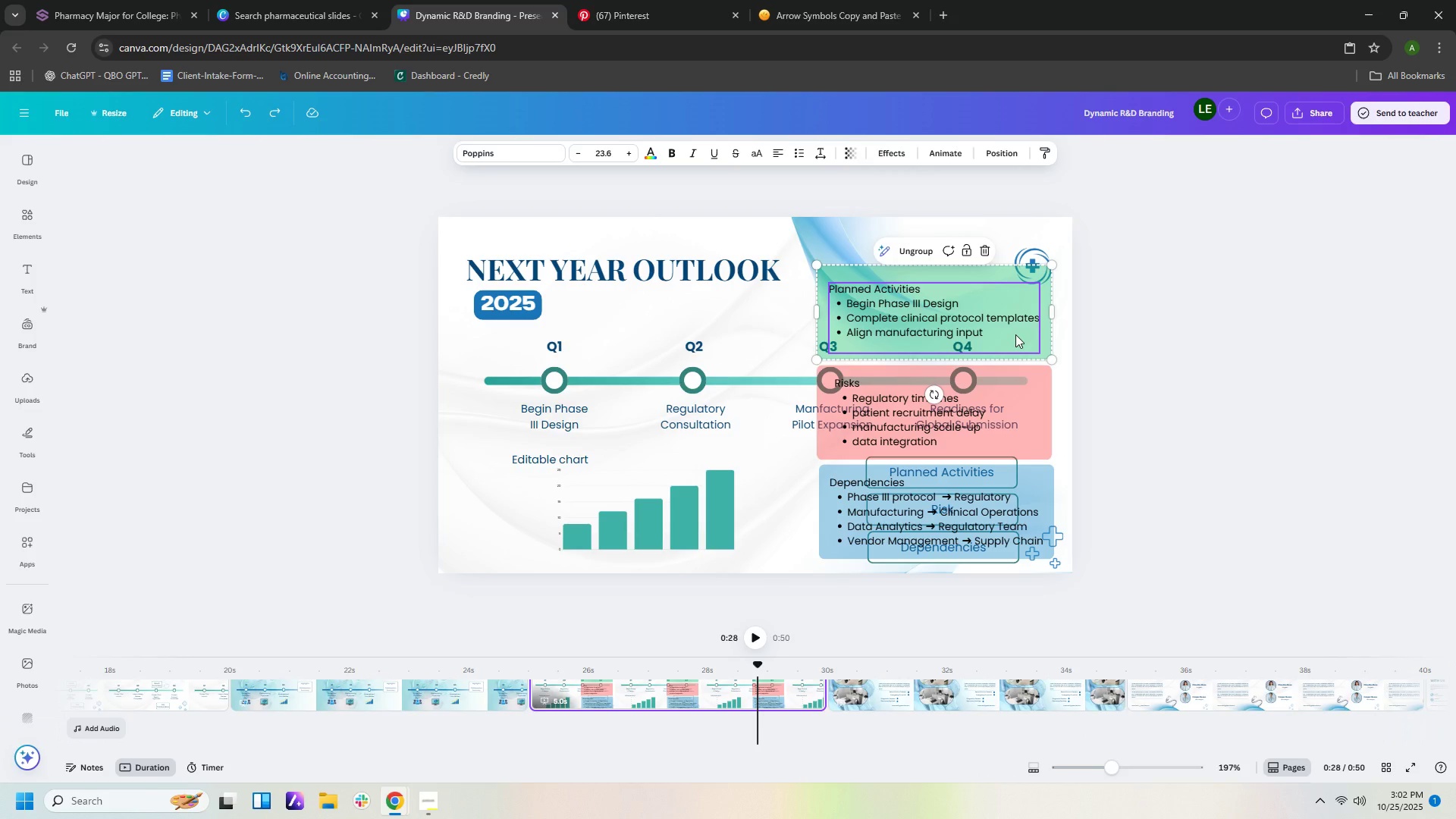 
key(Delete)
 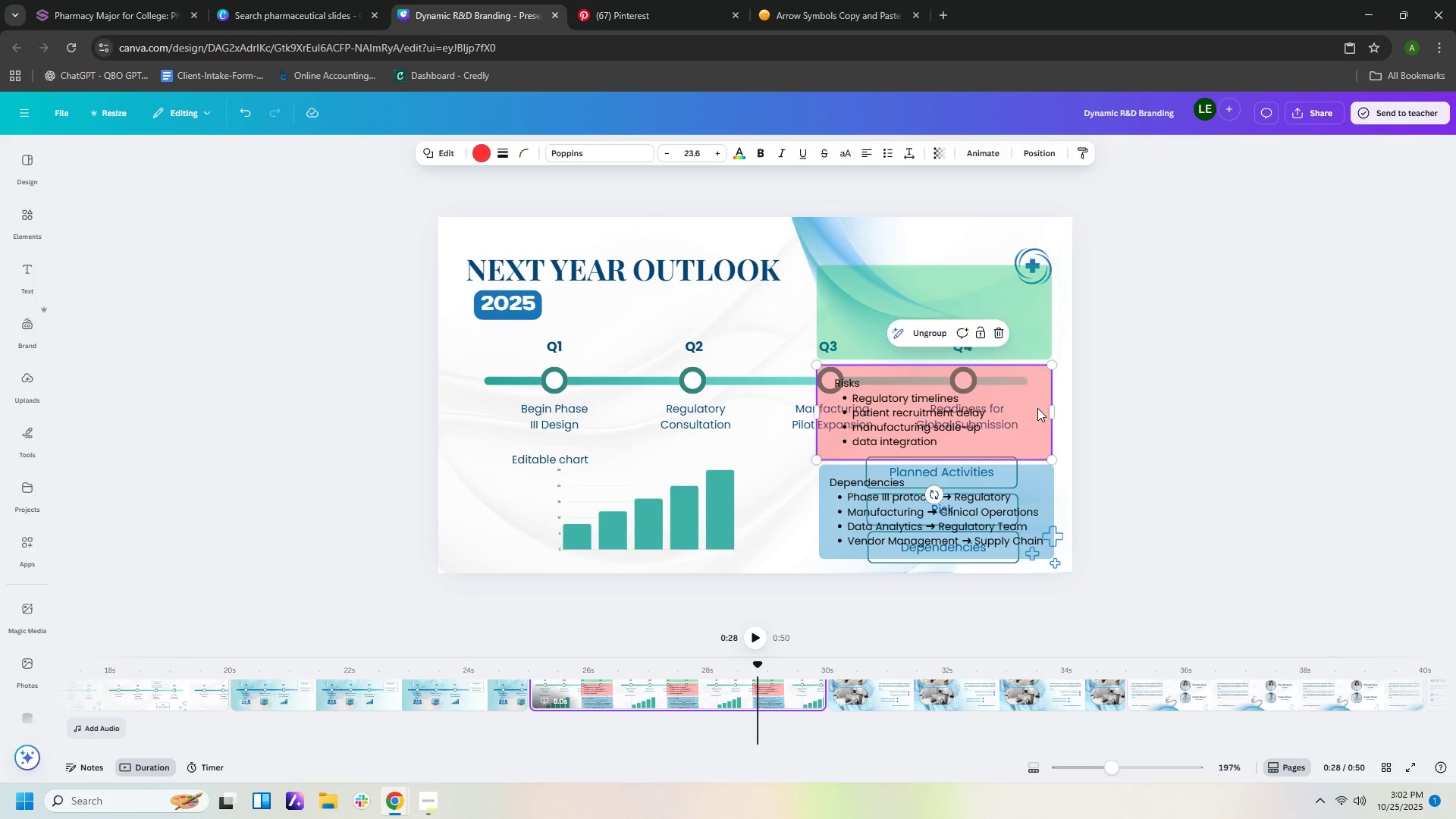 
left_click([1037, 408])
 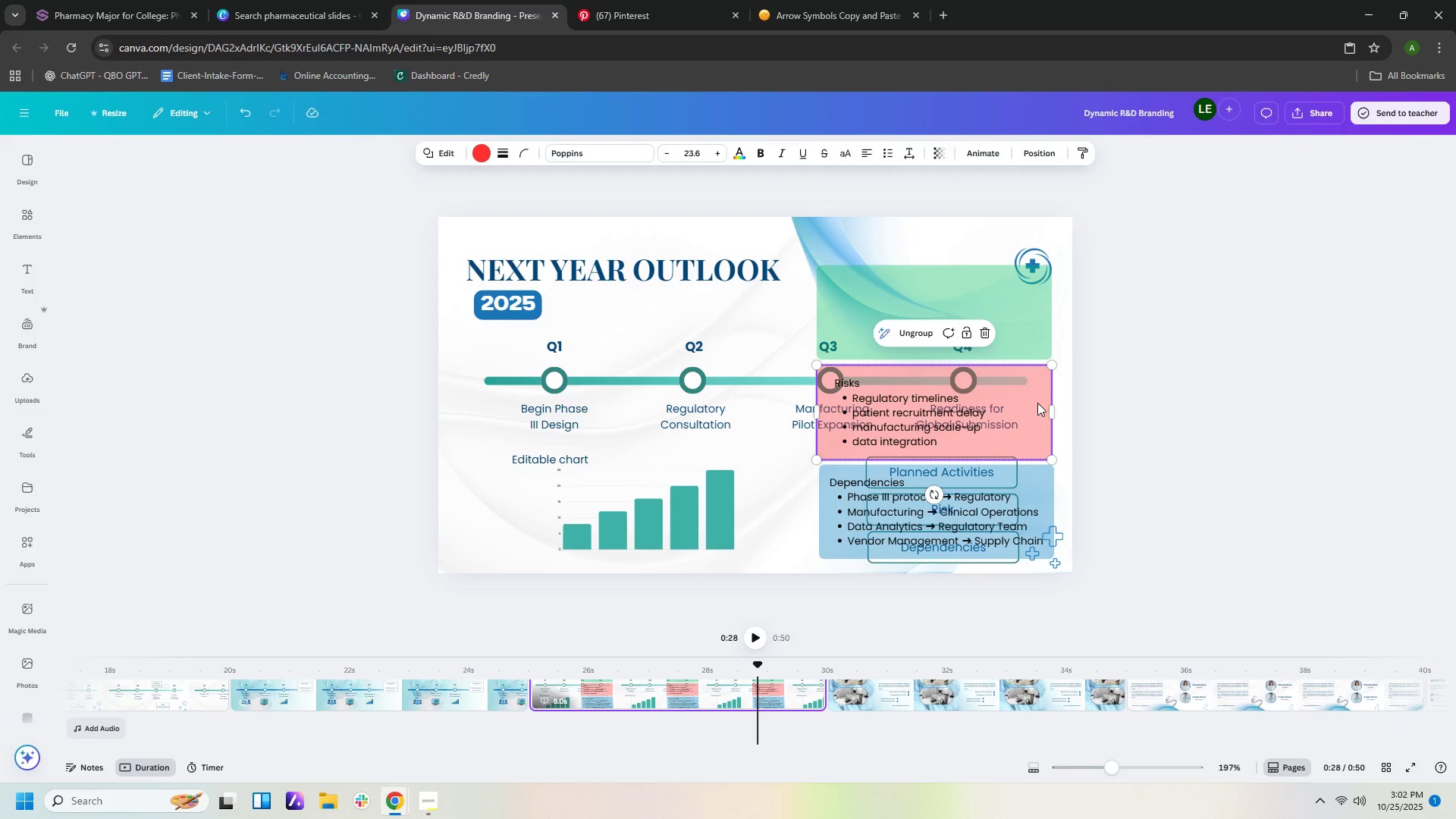 
key(Delete)
 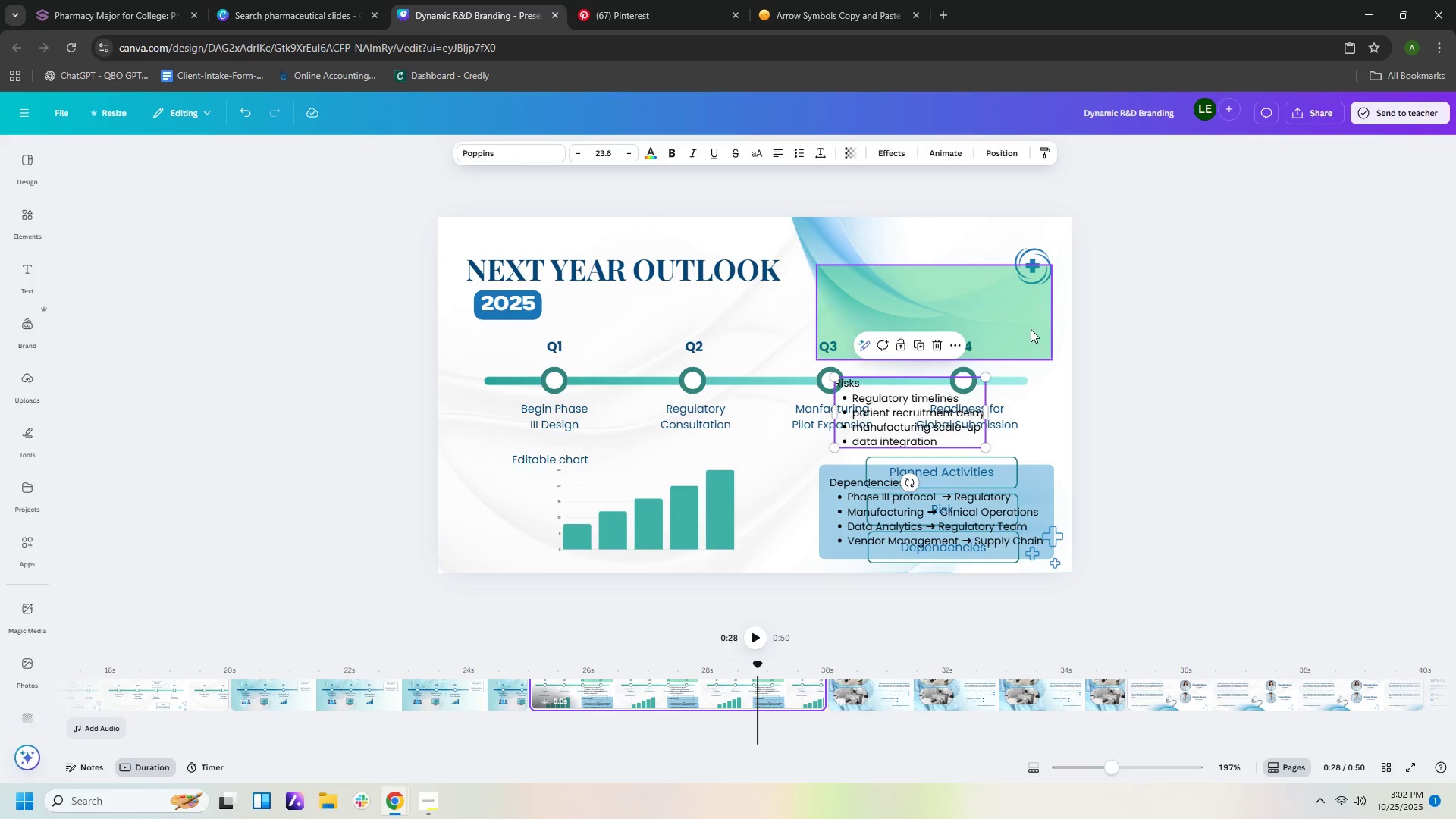 
left_click([1031, 329])
 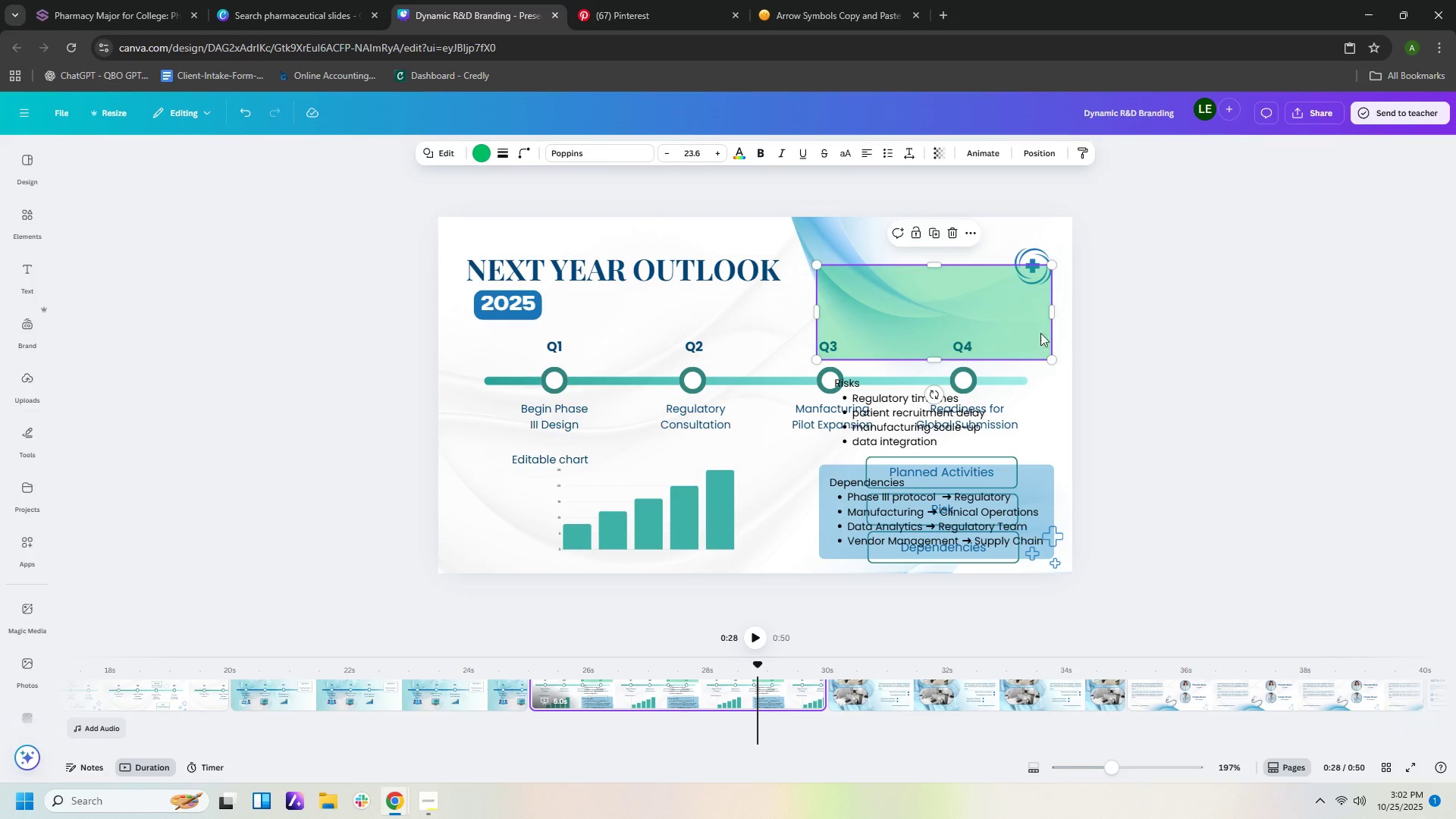 
key(Delete)
 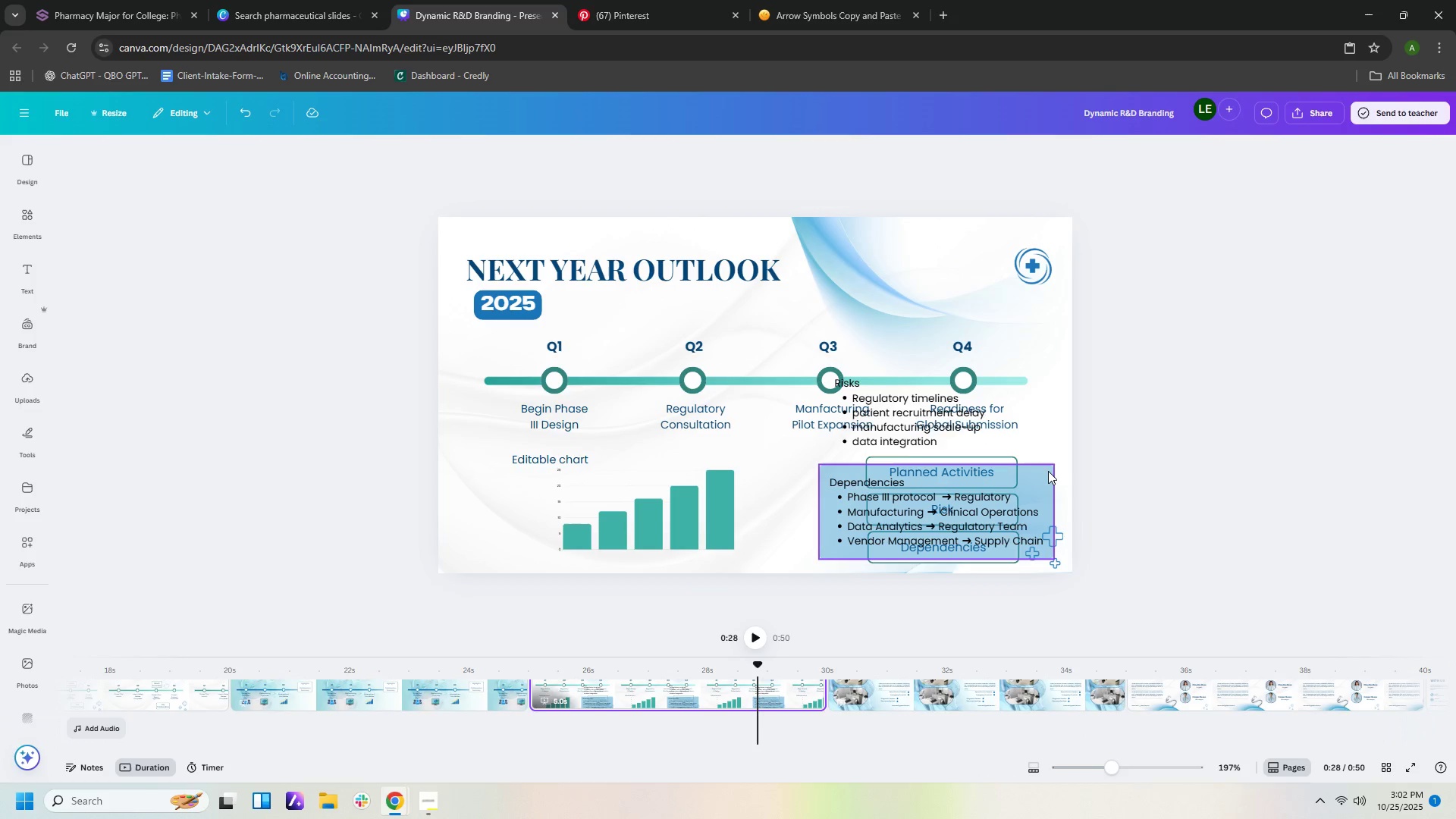 
left_click([1048, 471])
 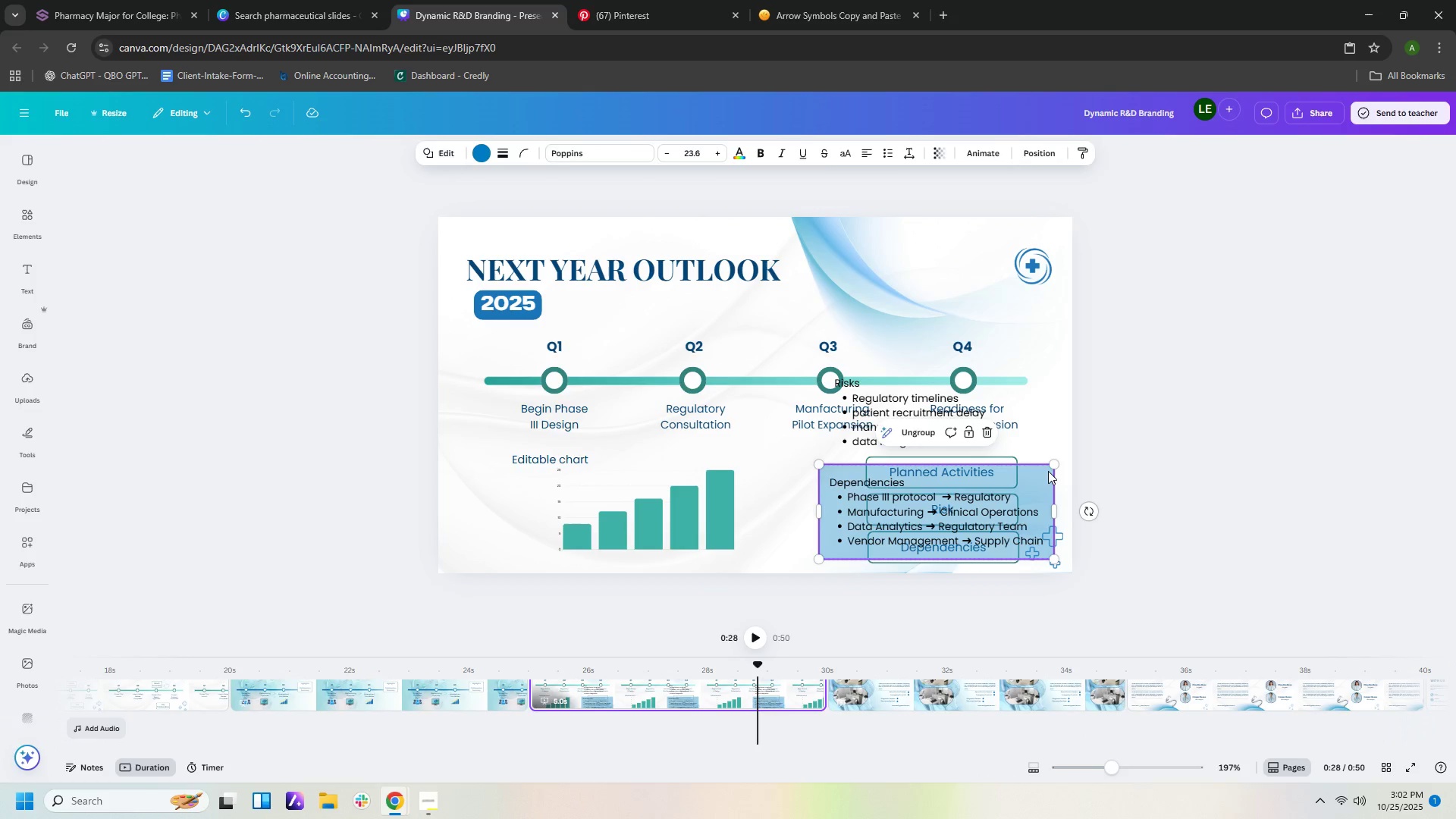 
key(Delete)
 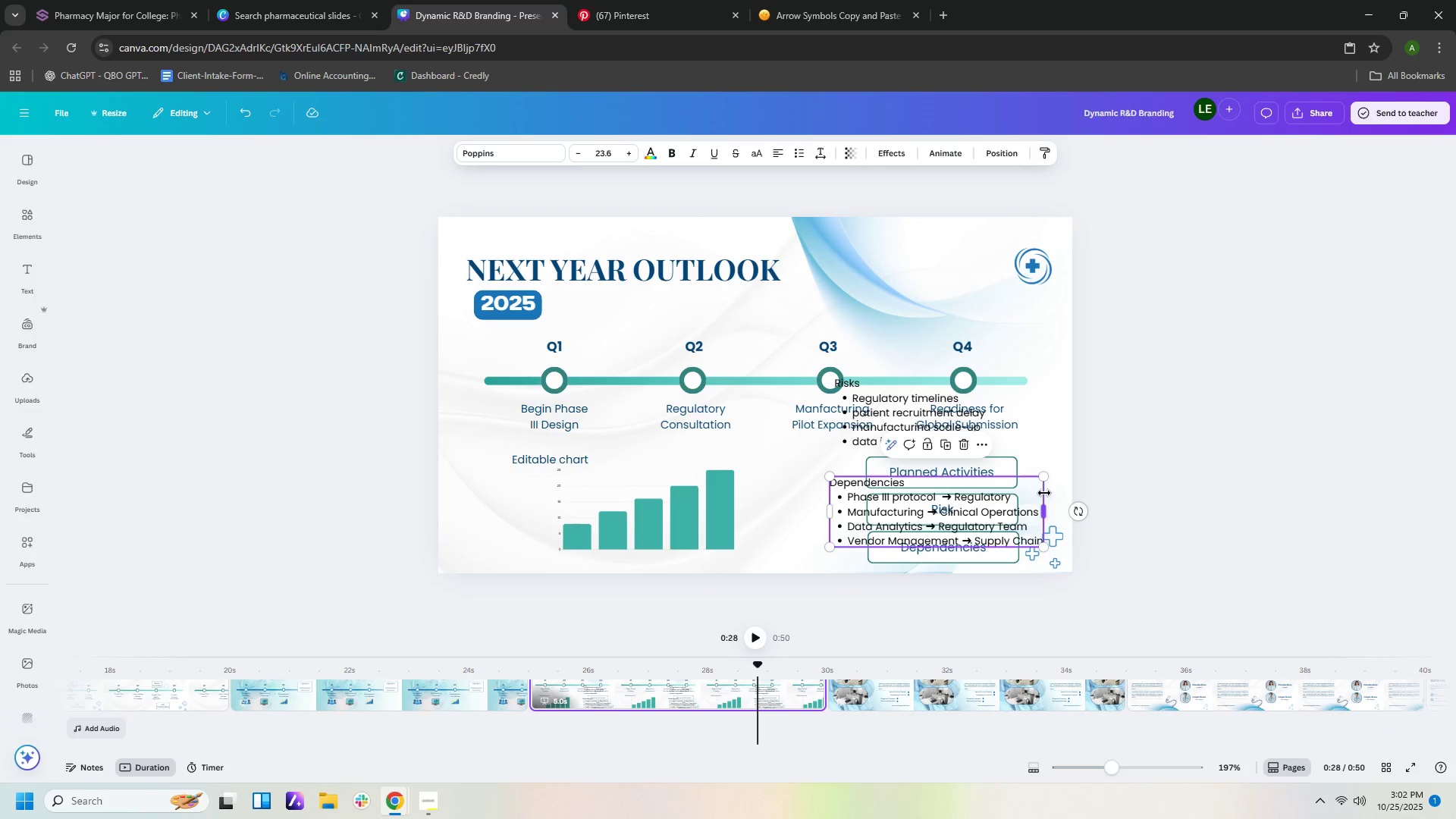 
left_click([1036, 493])
 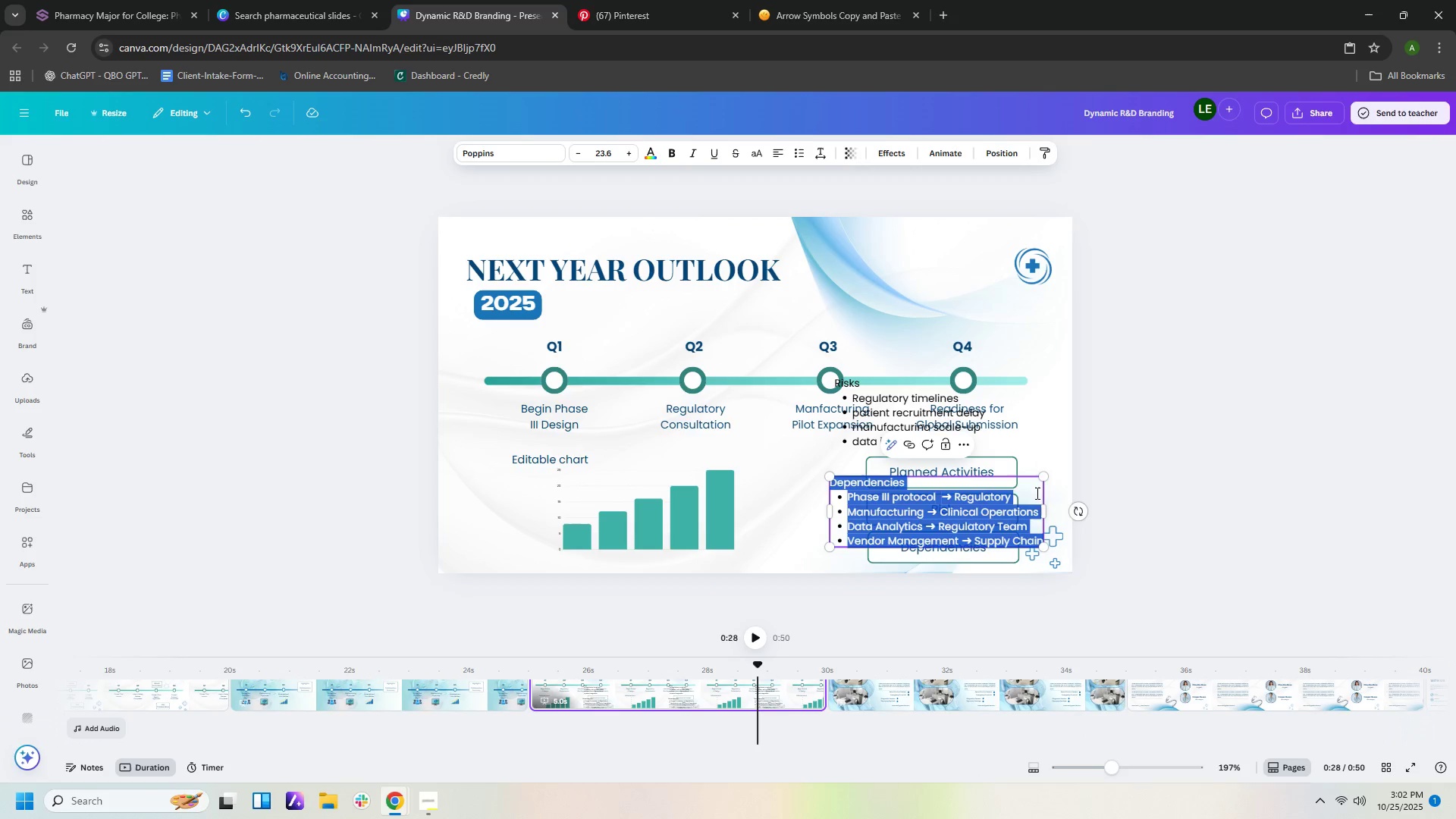 
key(Delete)
 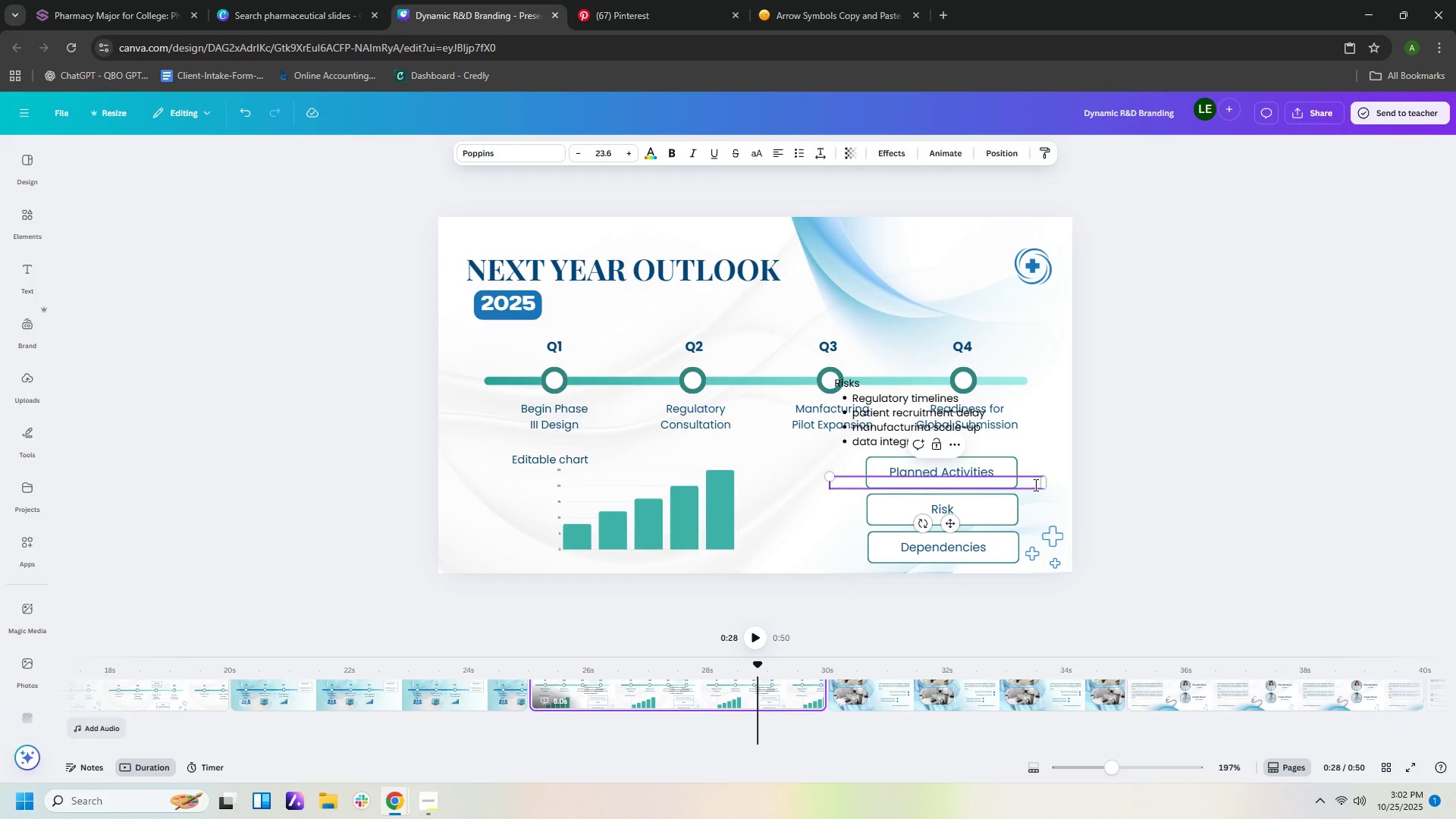 
left_click([1177, 469])
 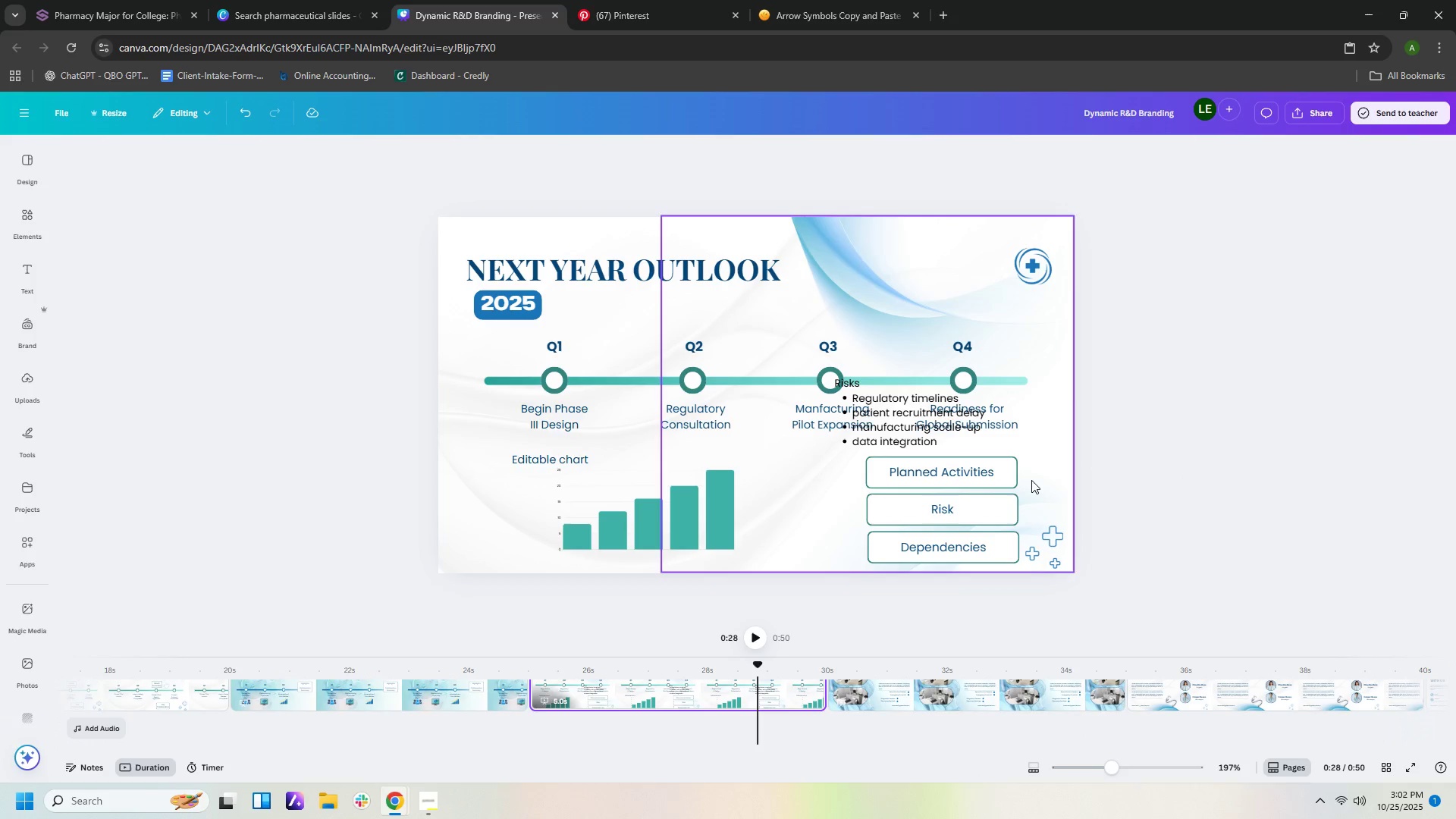 
left_click([1031, 480])
 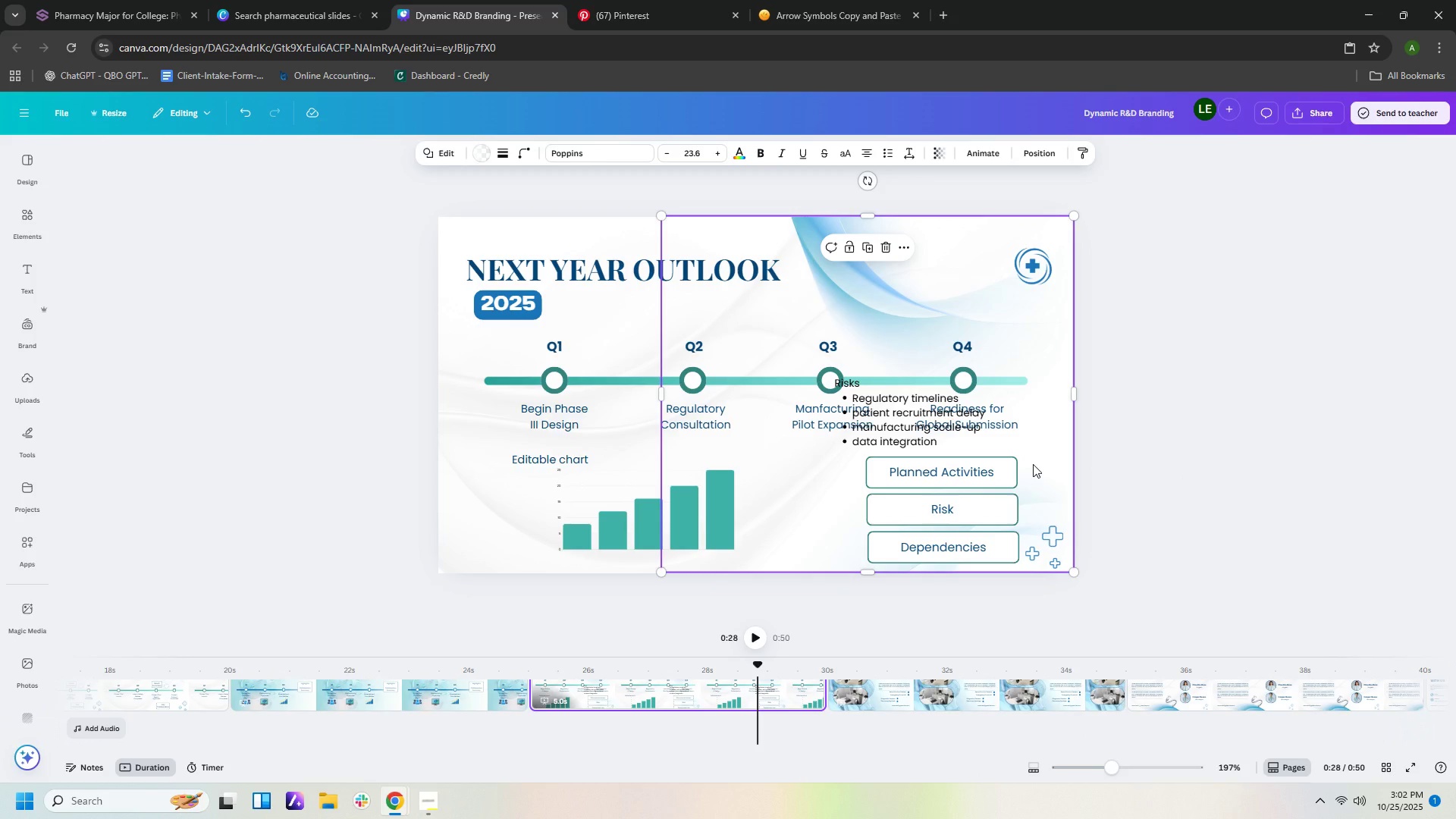 
left_click([1033, 464])
 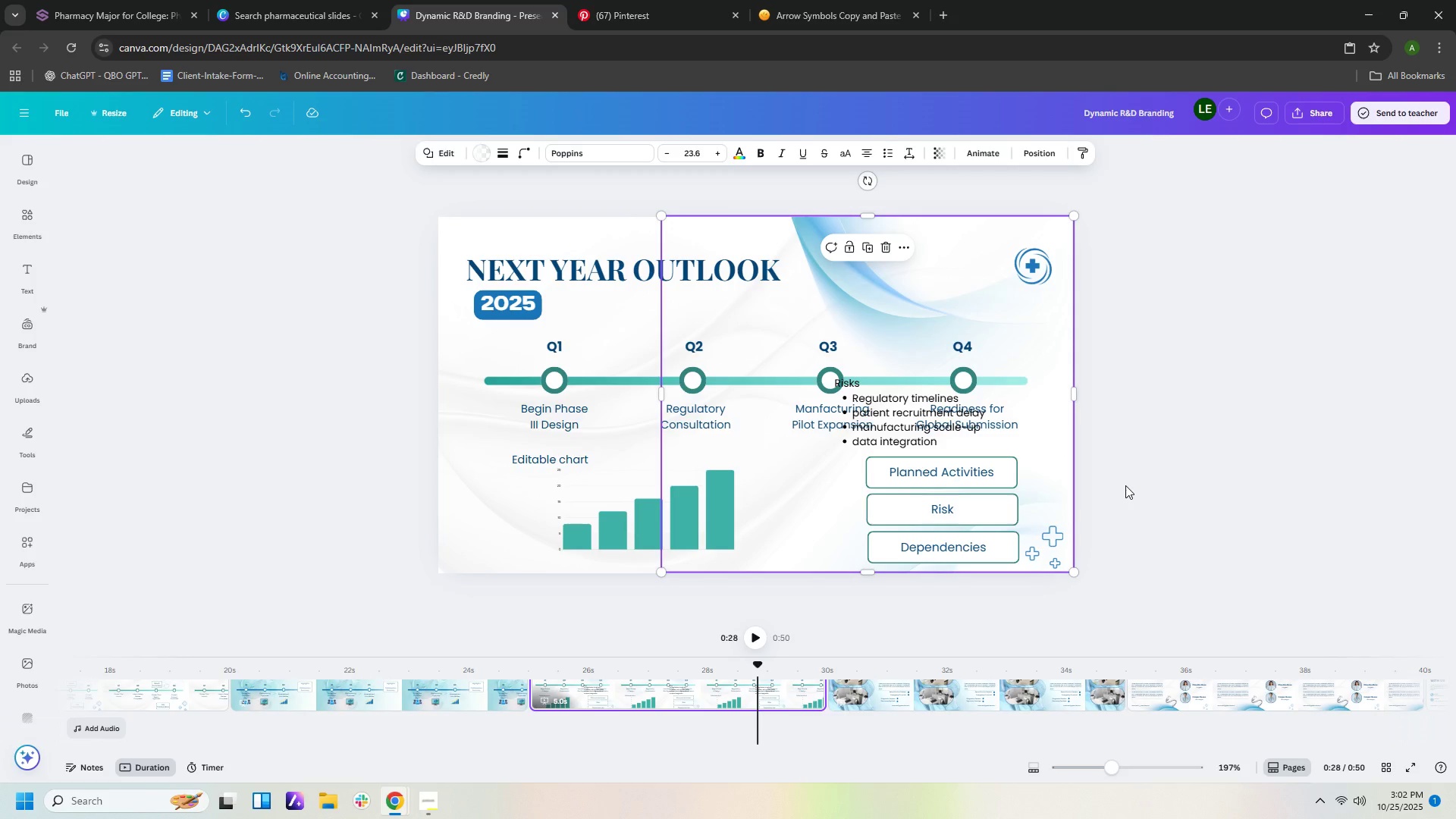 
left_click([1125, 485])
 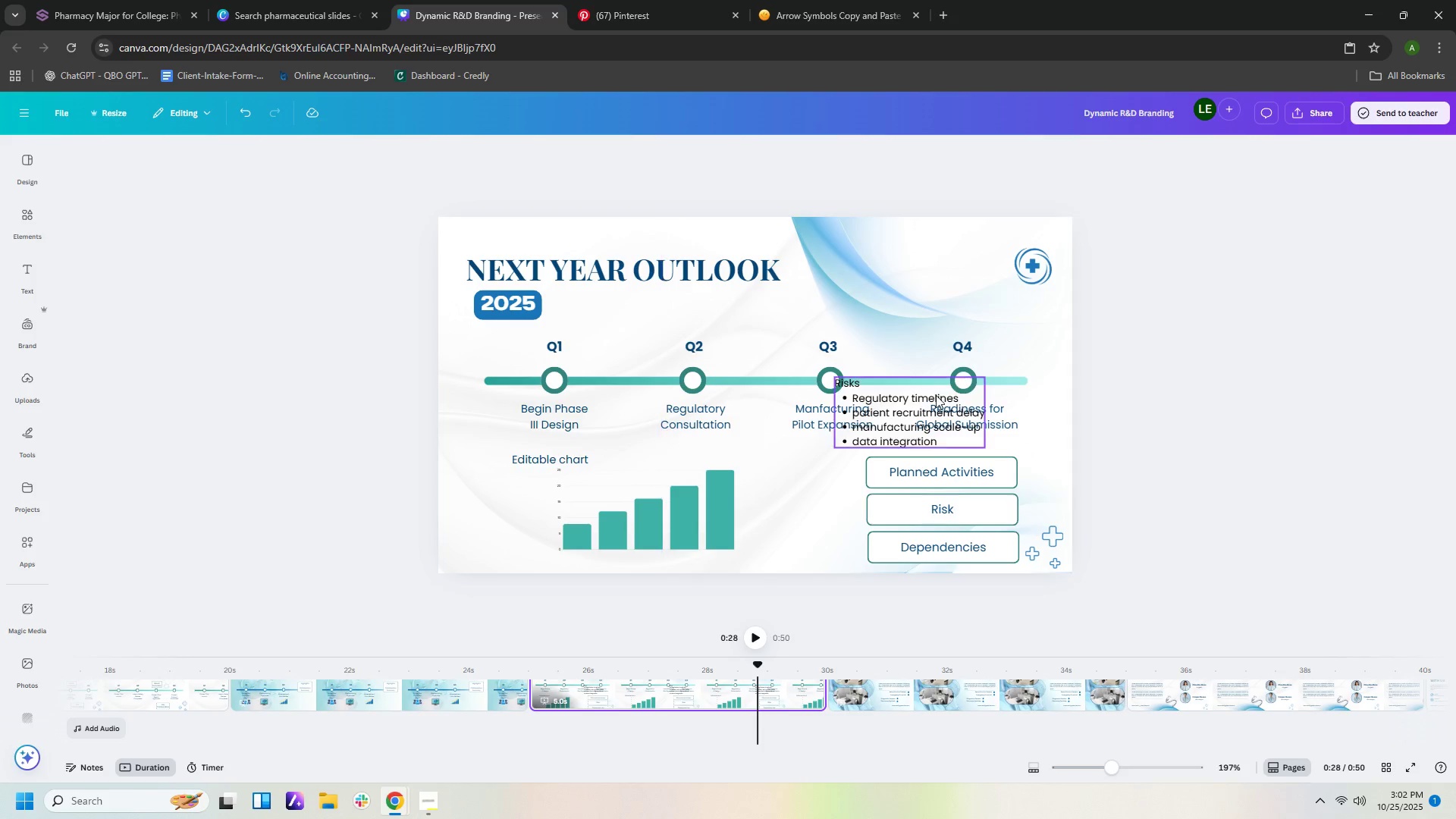 
left_click([933, 395])
 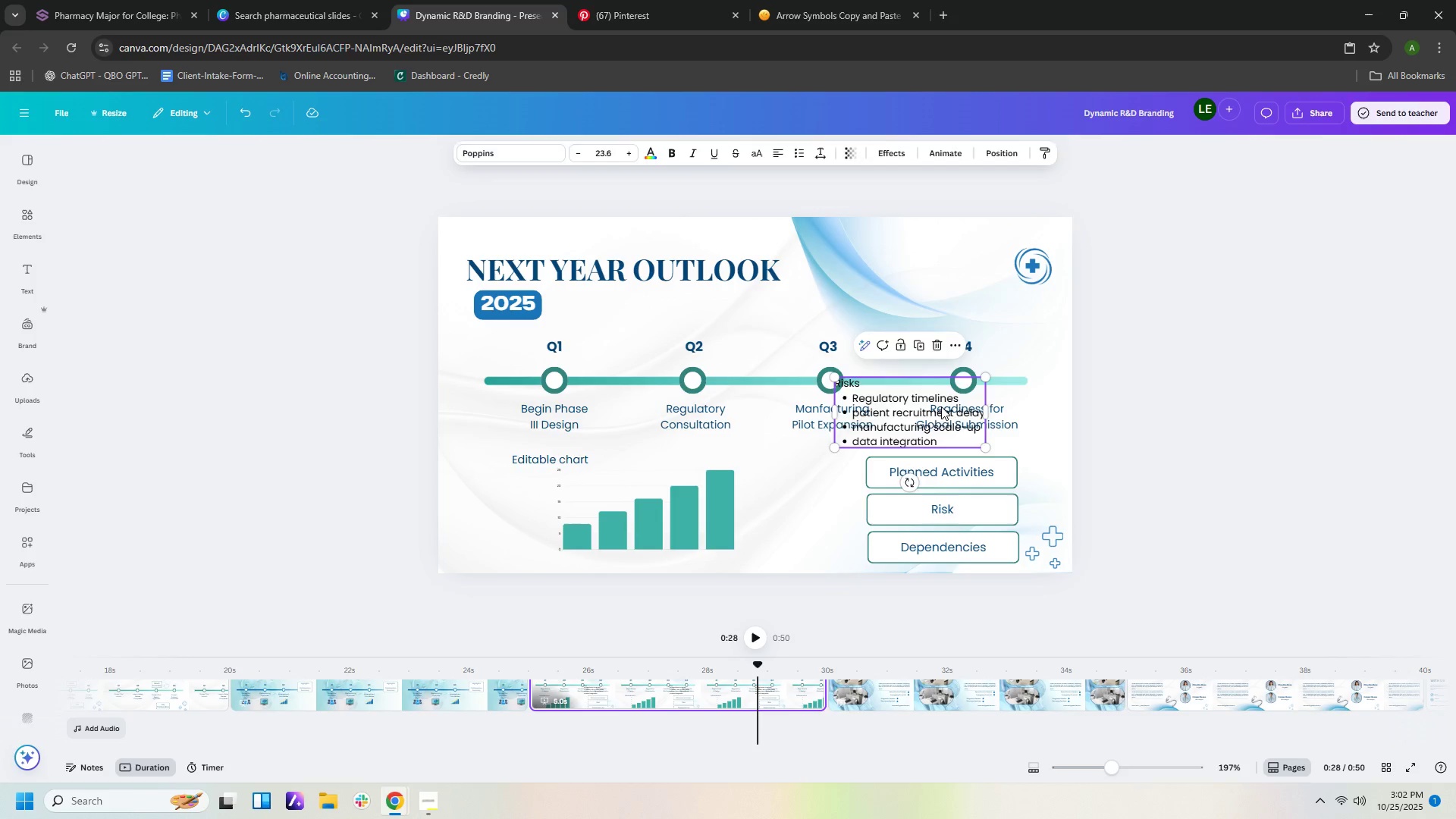 
key(Delete)
 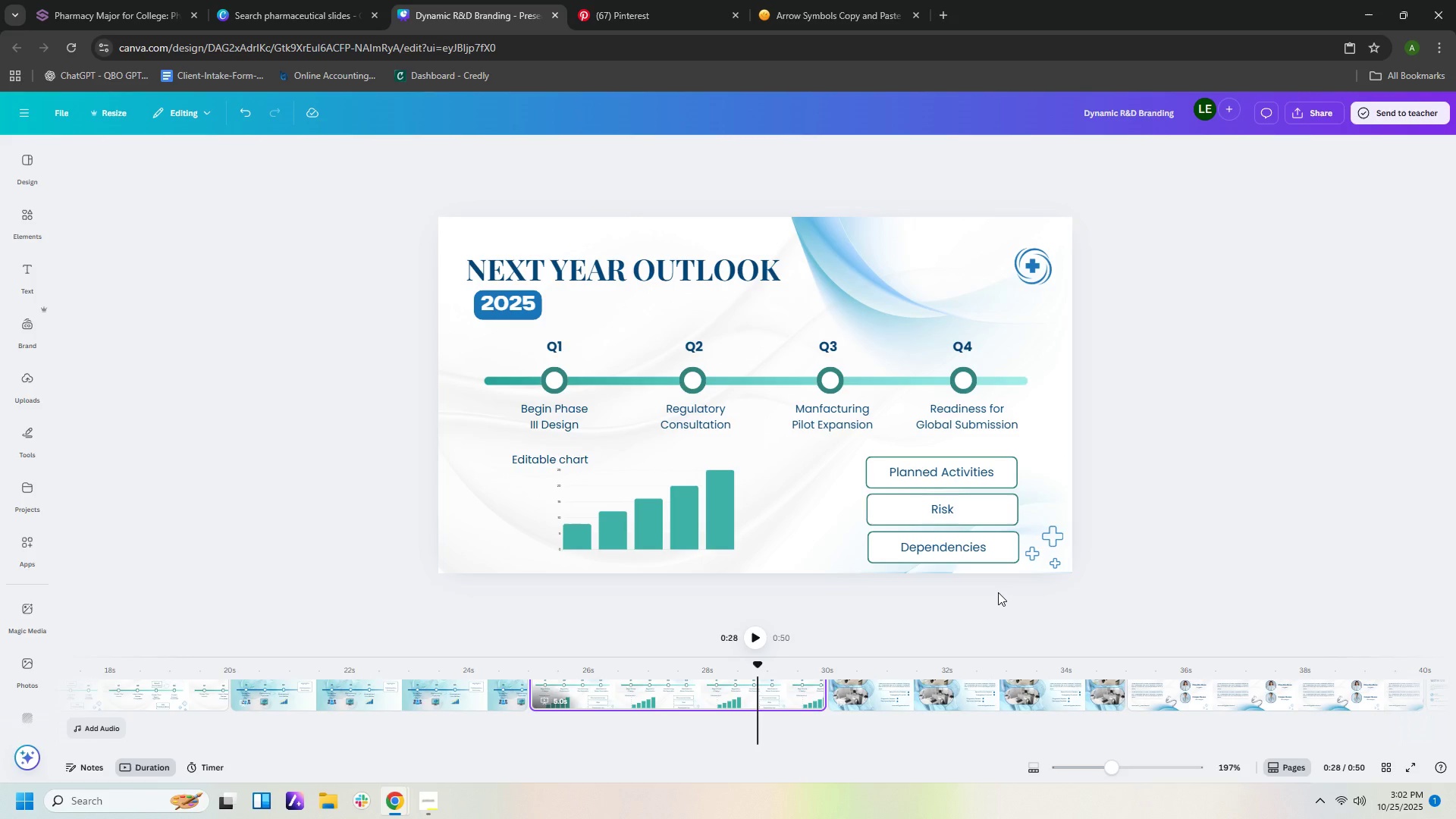 
wait(12.46)
 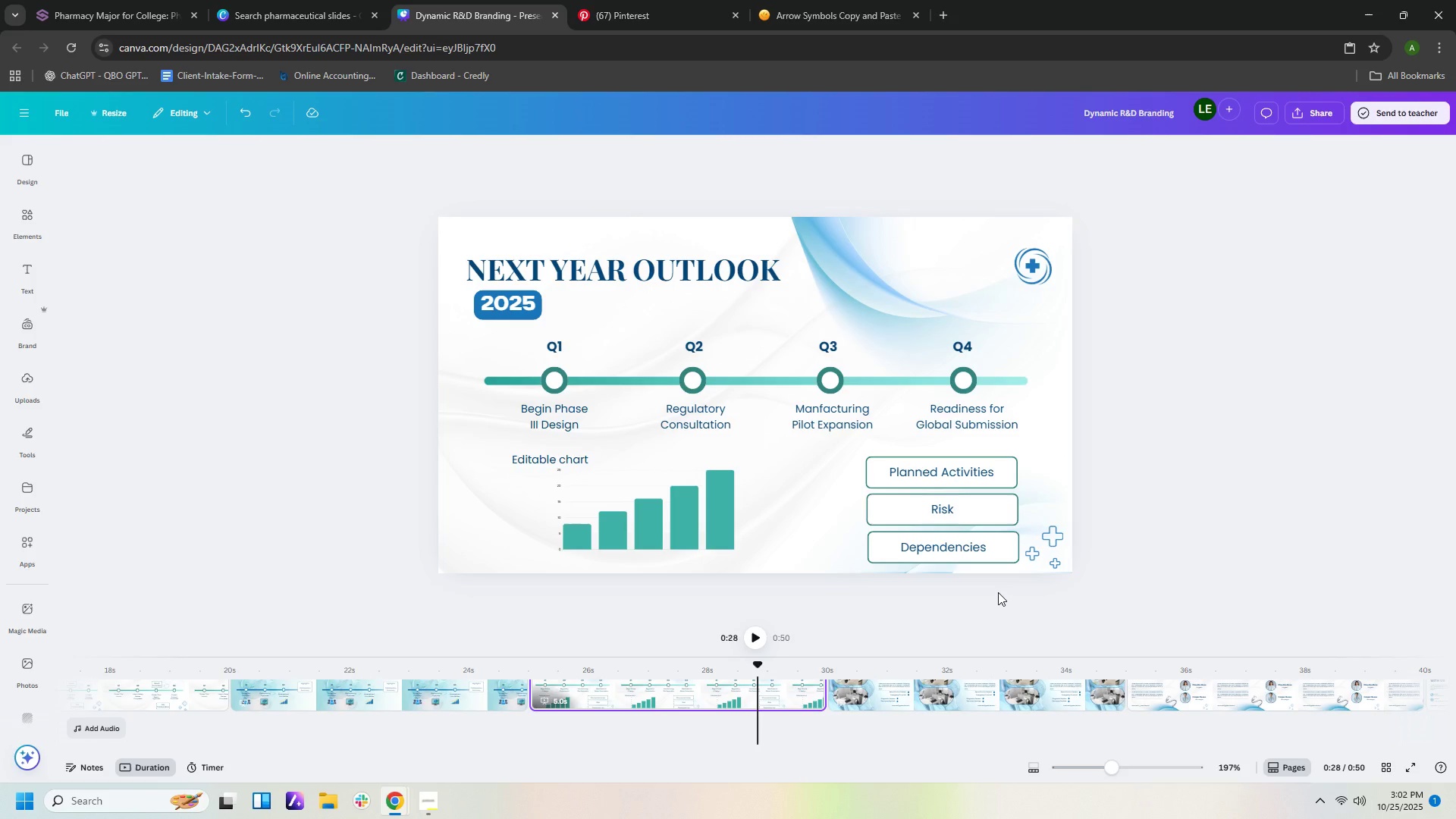 
left_click([1222, 574])
 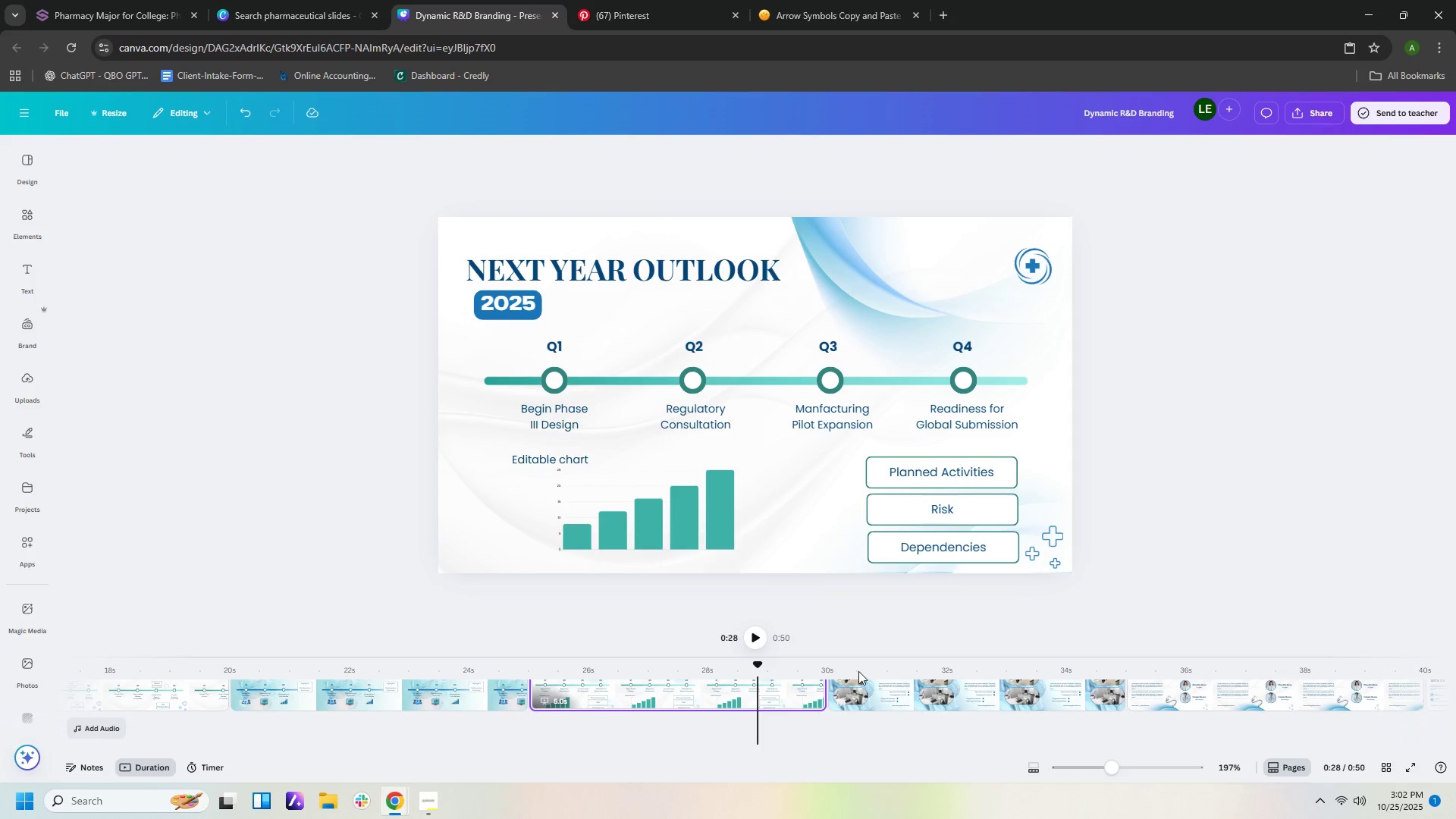 
right_click([804, 695])
 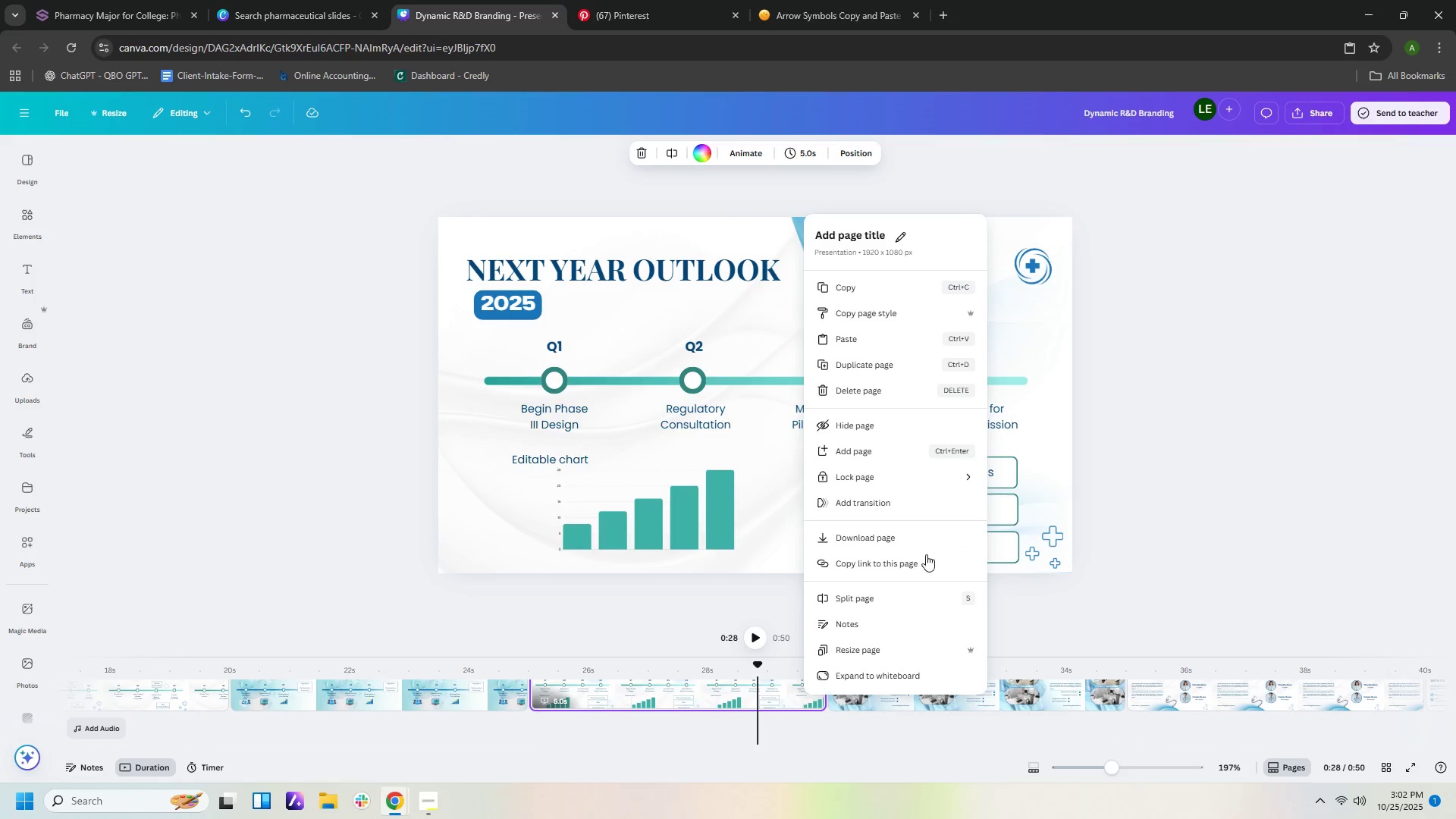 
left_click([890, 366])
 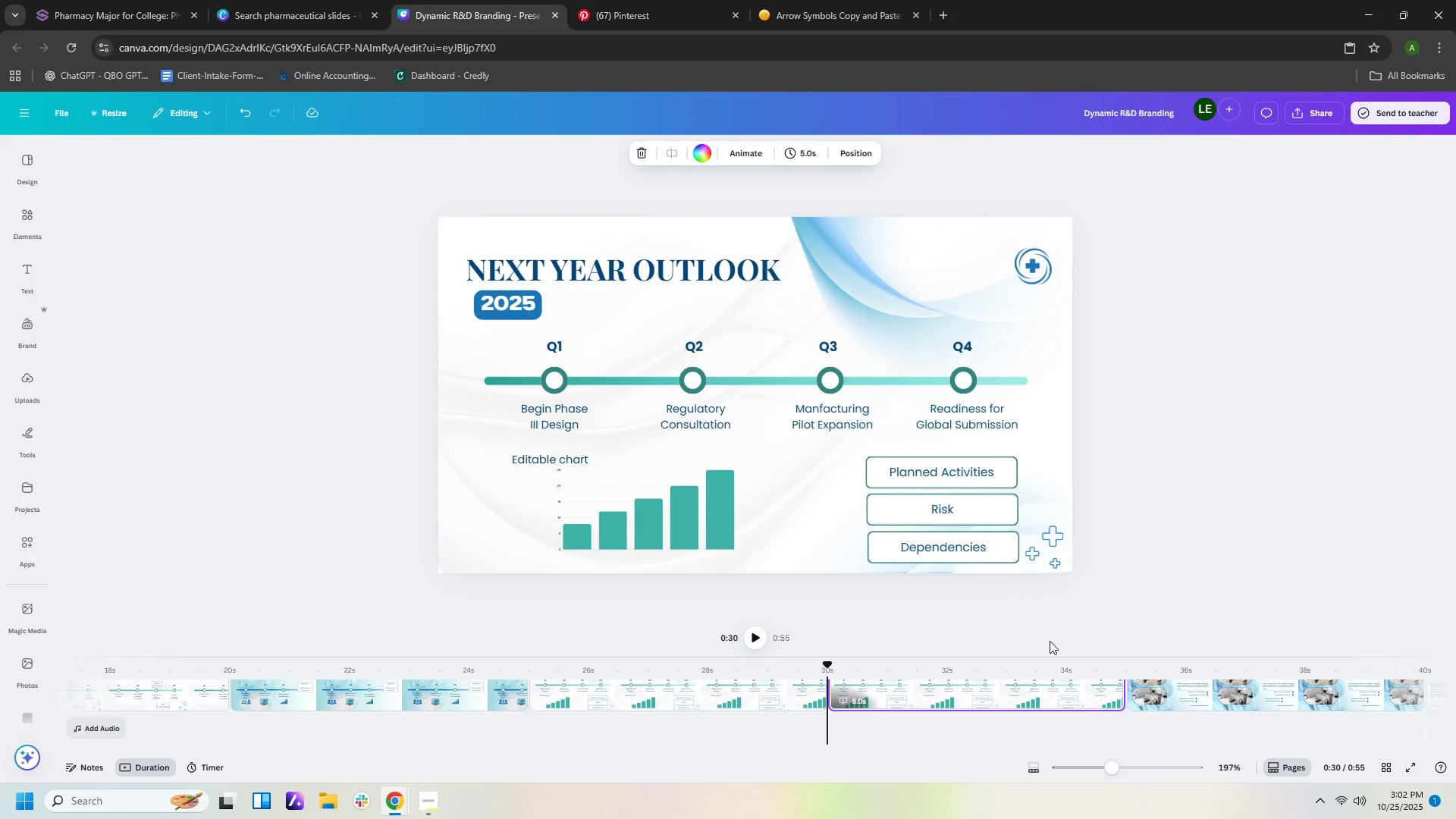 
right_click([1063, 686])
 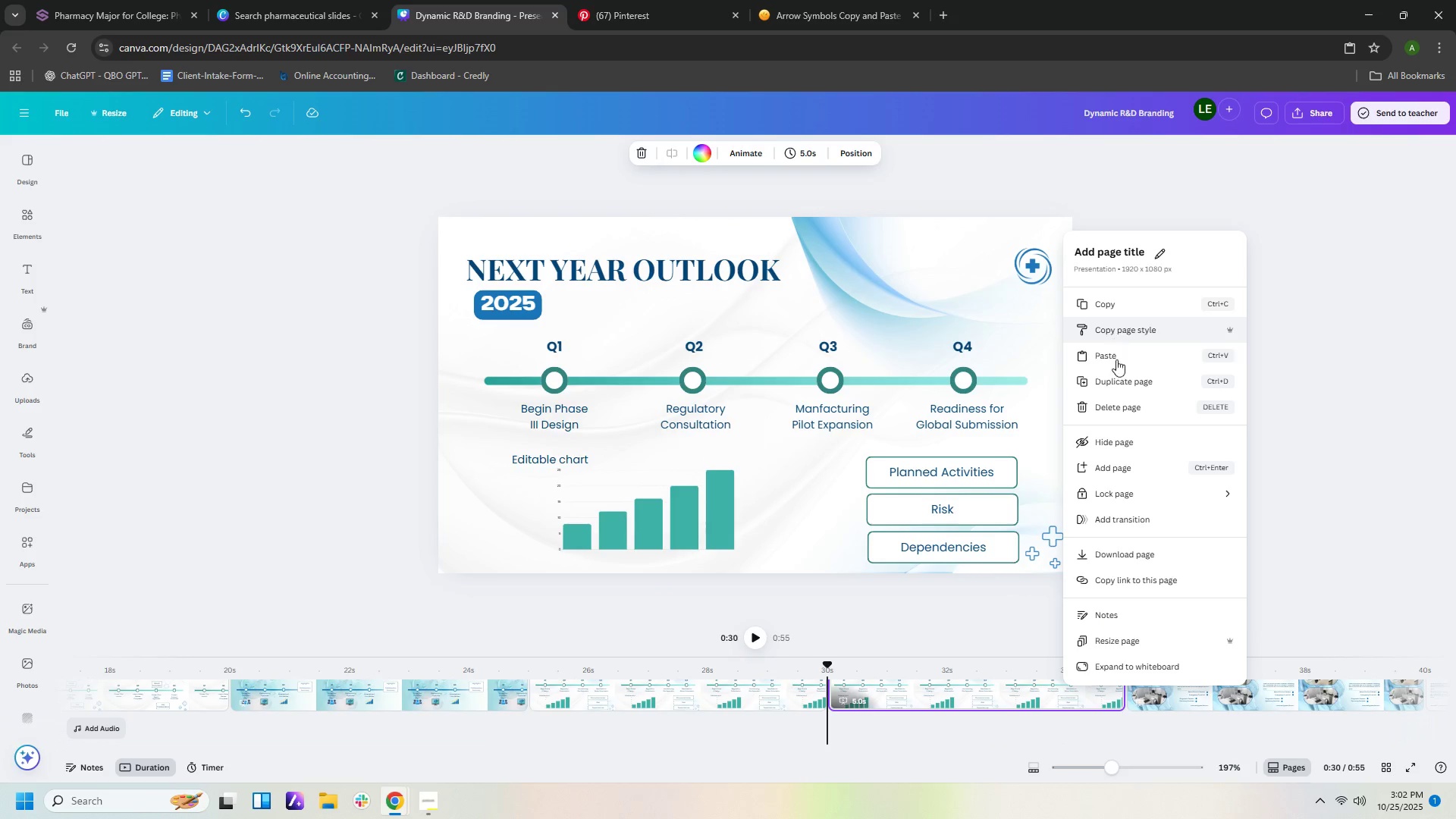 
left_click([1122, 382])
 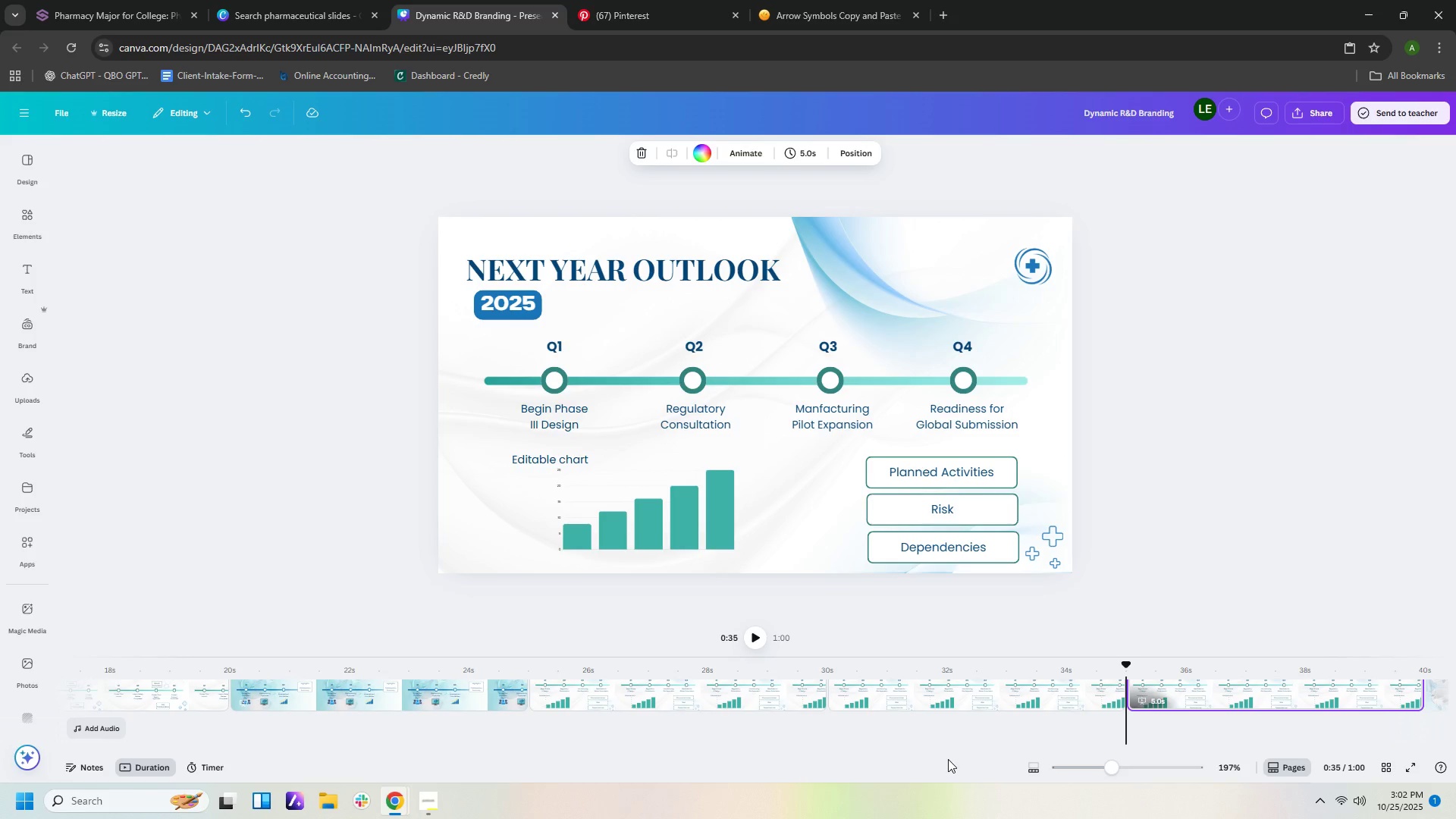 
wait(5.1)
 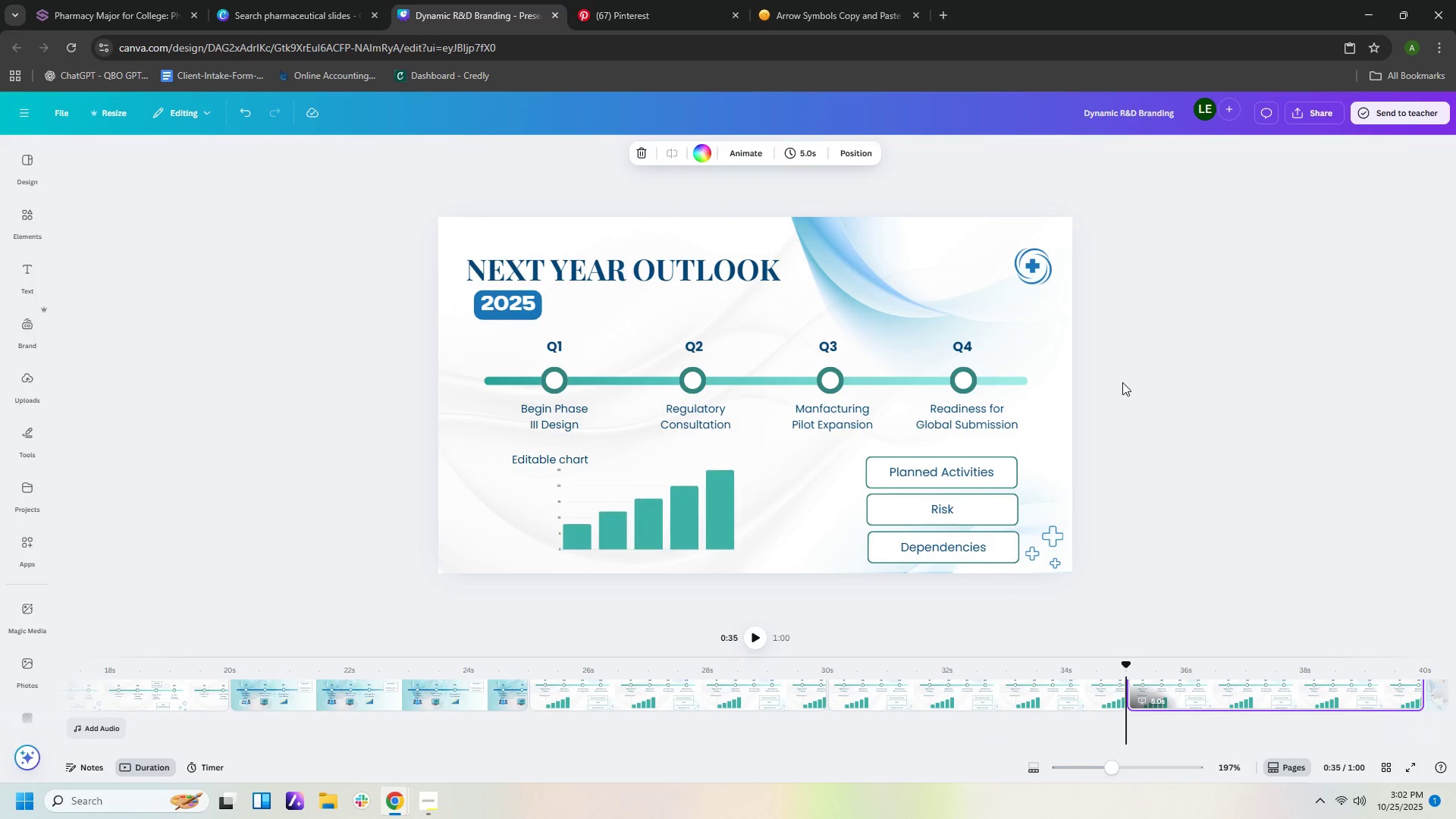 
left_click_drag(start_coordinate=[951, 748], to_coordinate=[1186, 757])
 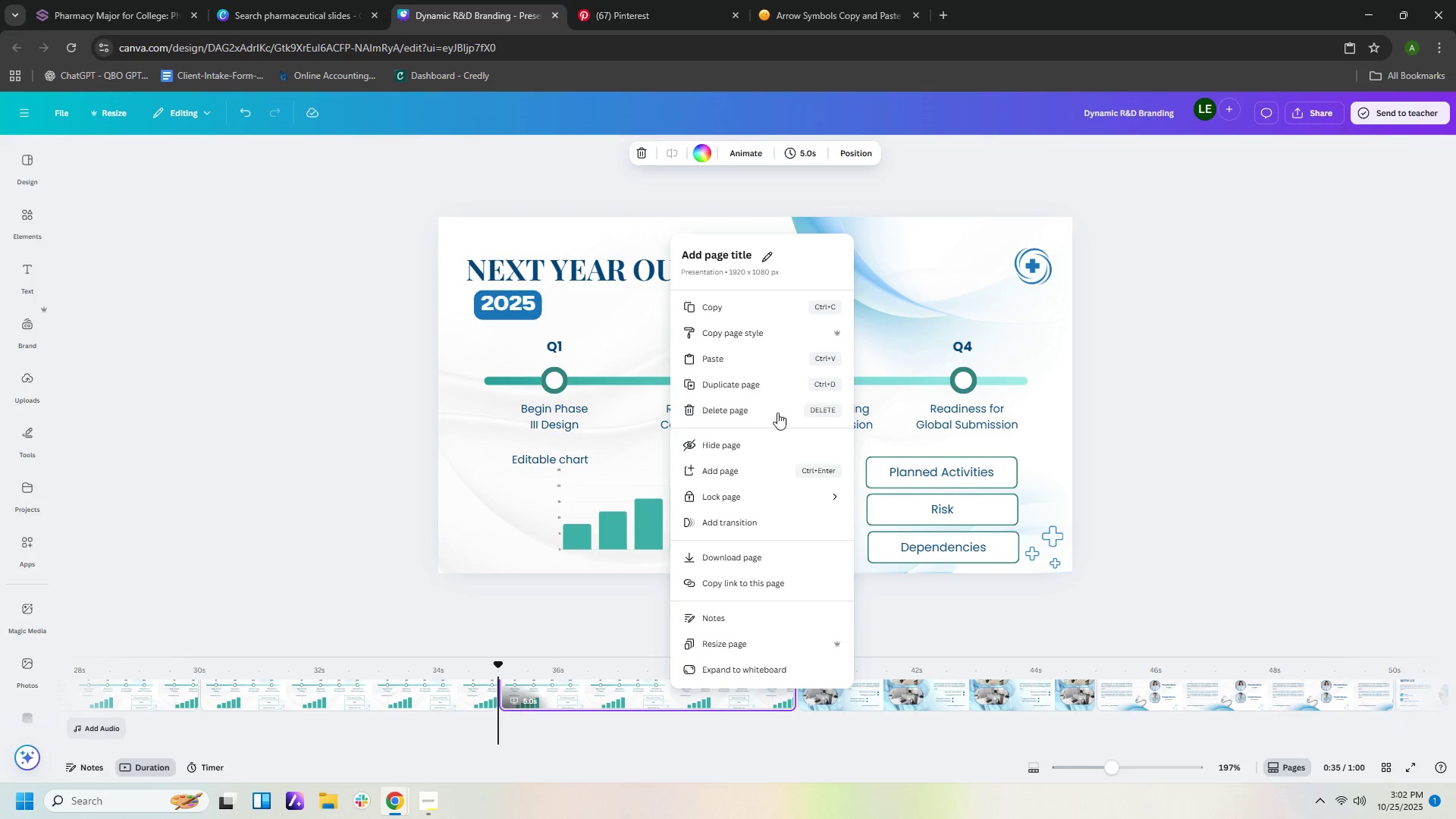 
left_click([772, 387])
 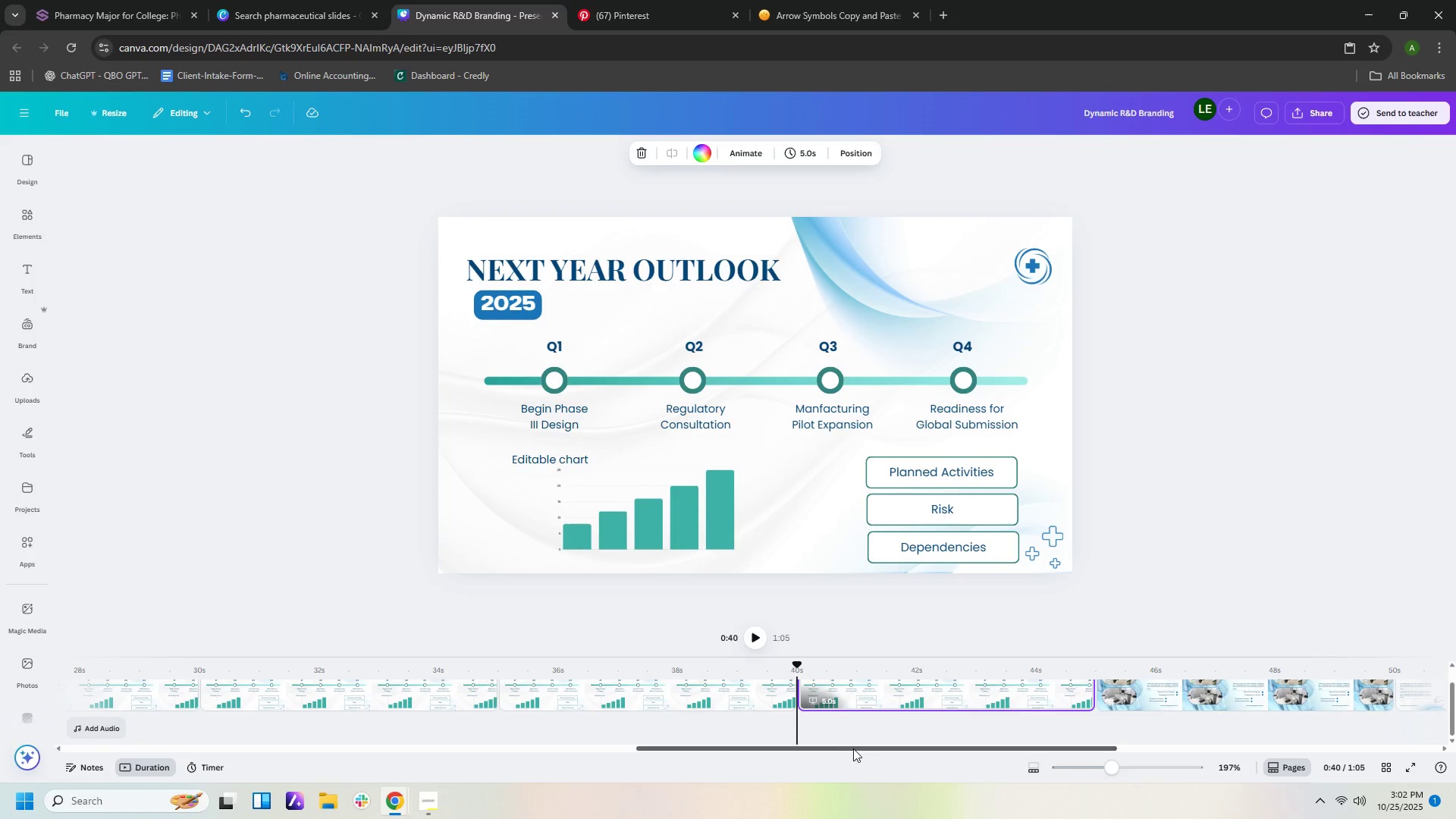 
left_click_drag(start_coordinate=[855, 748], to_coordinate=[686, 767])
 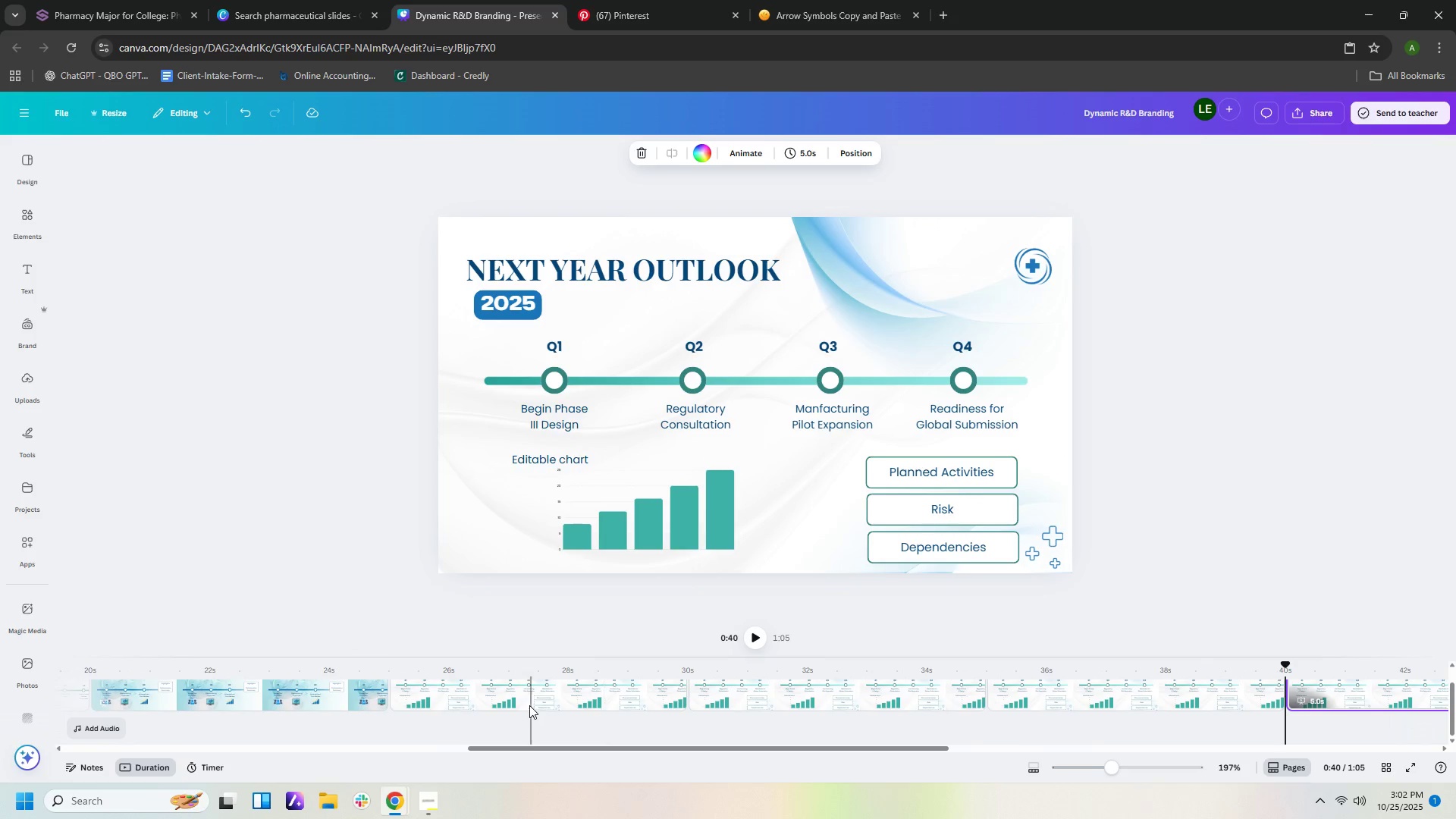 
left_click([527, 703])
 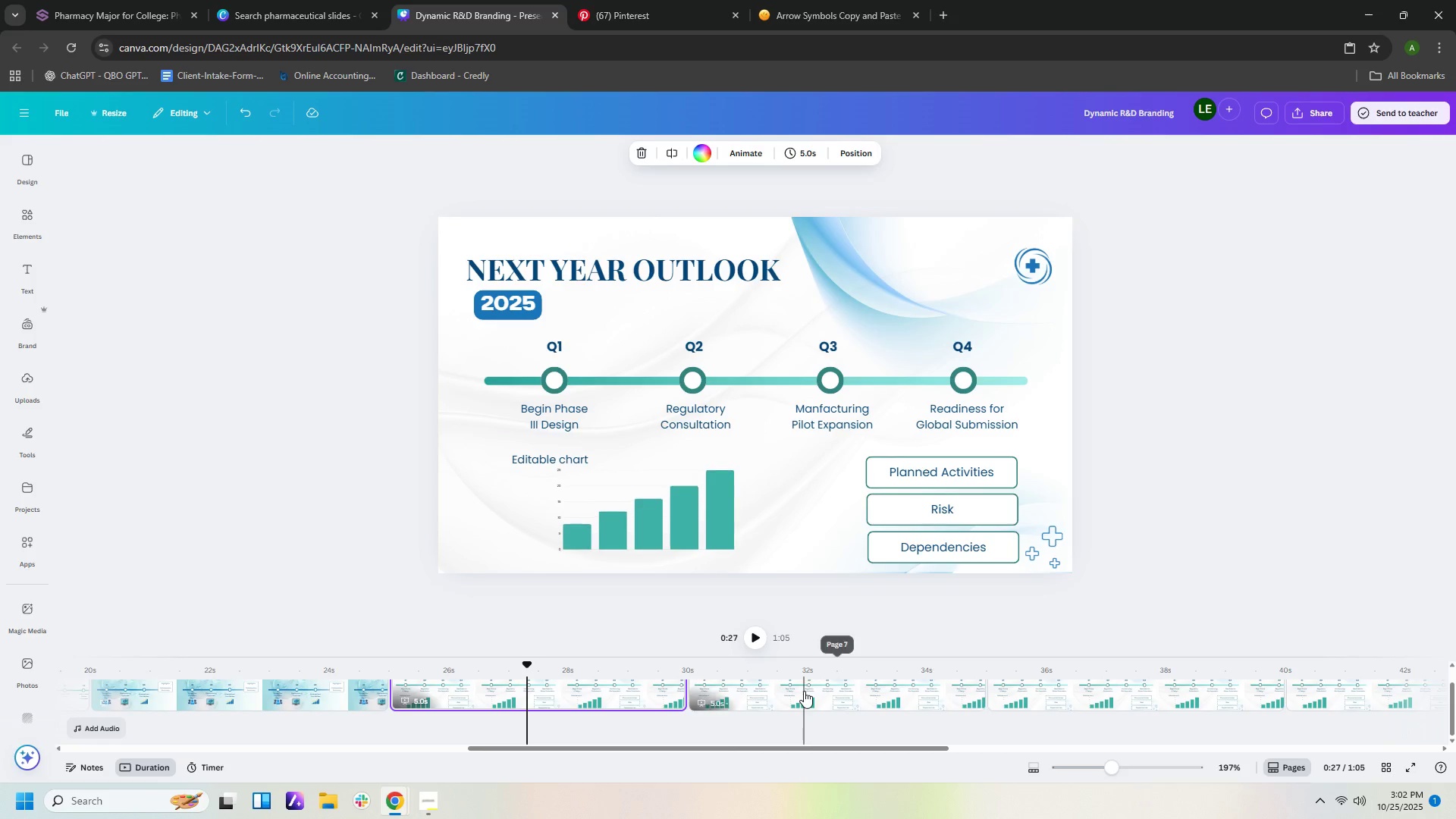 
left_click([804, 691])
 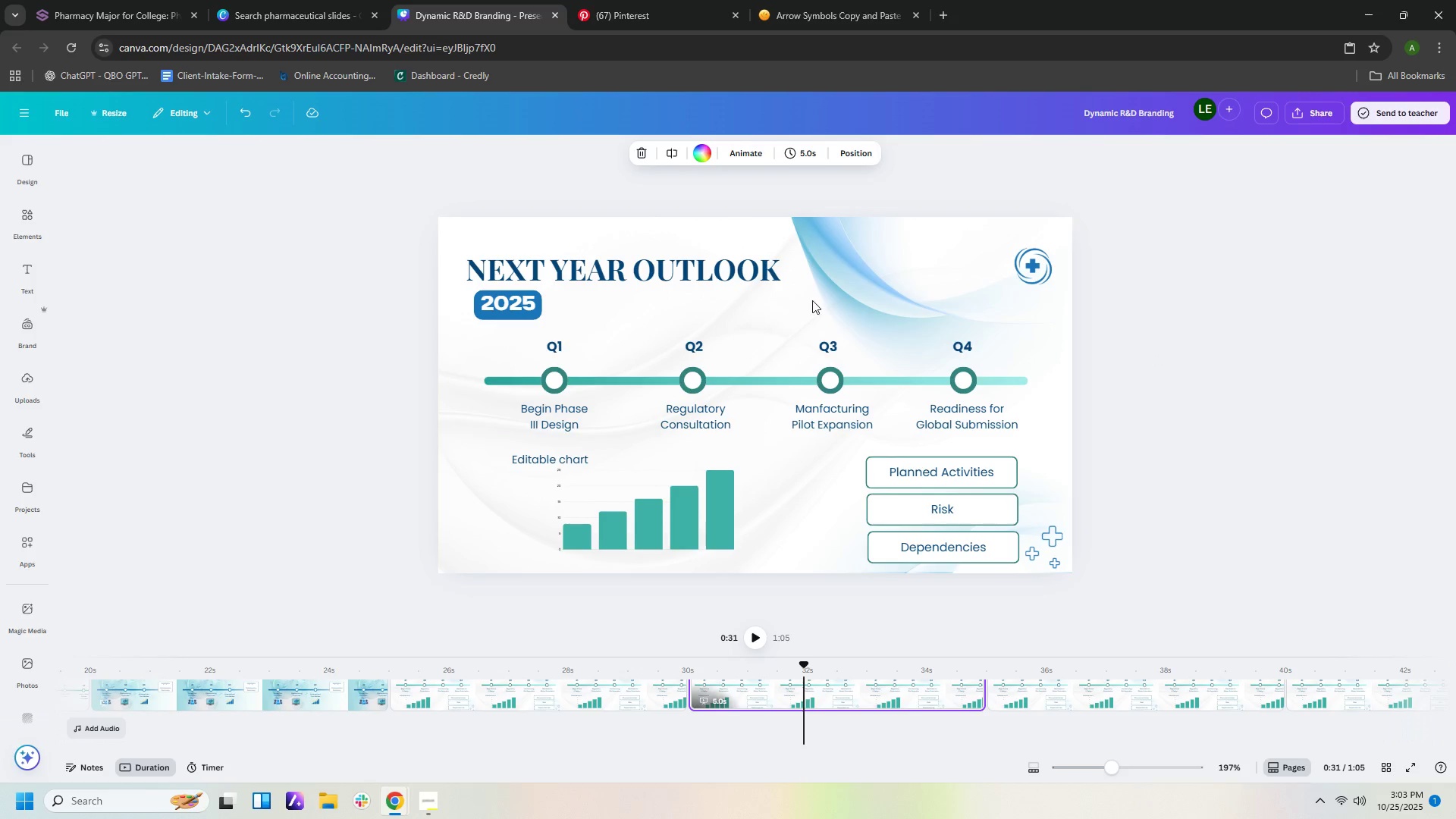 
wait(11.01)
 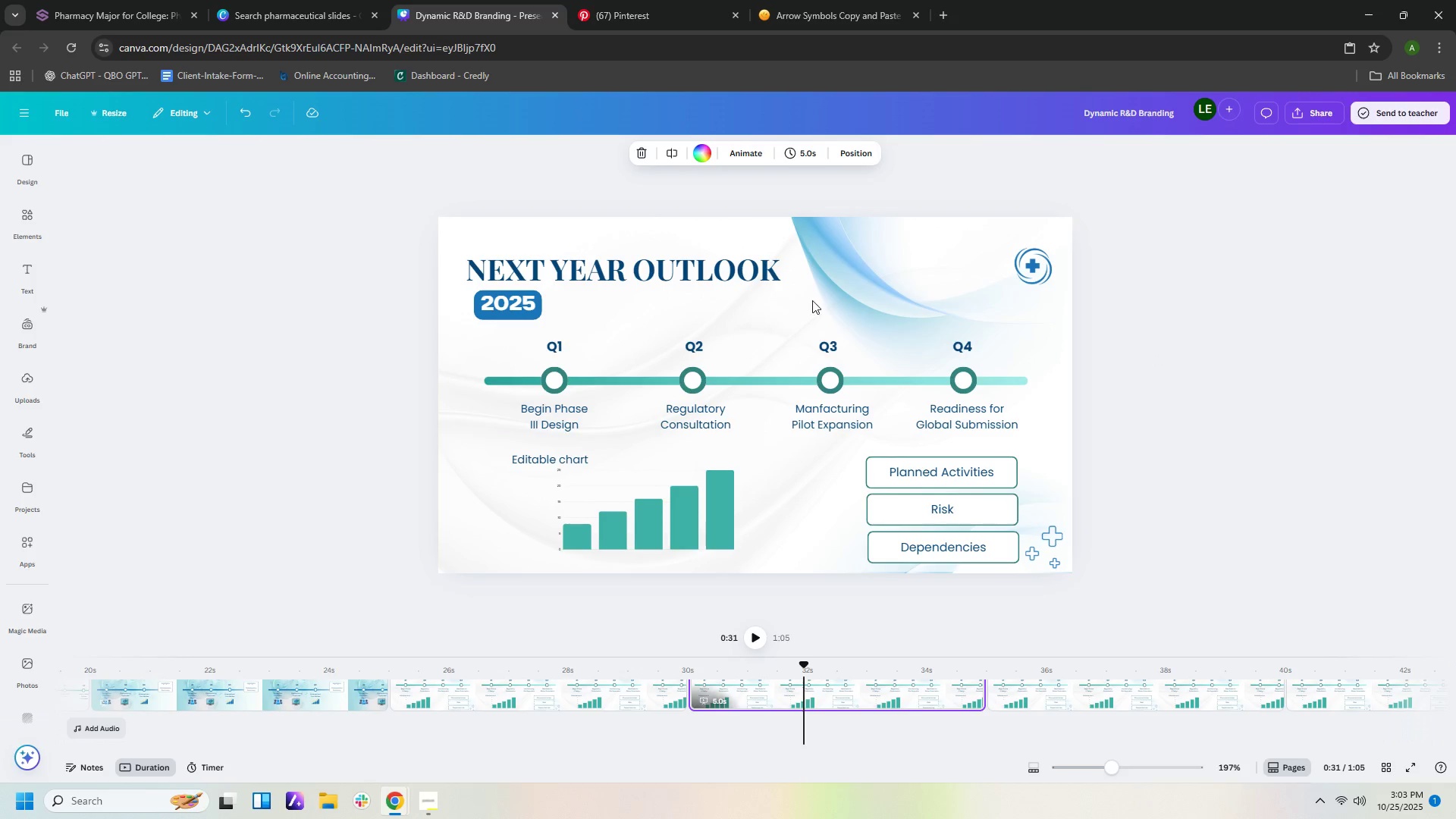 
left_click([34, 431])
 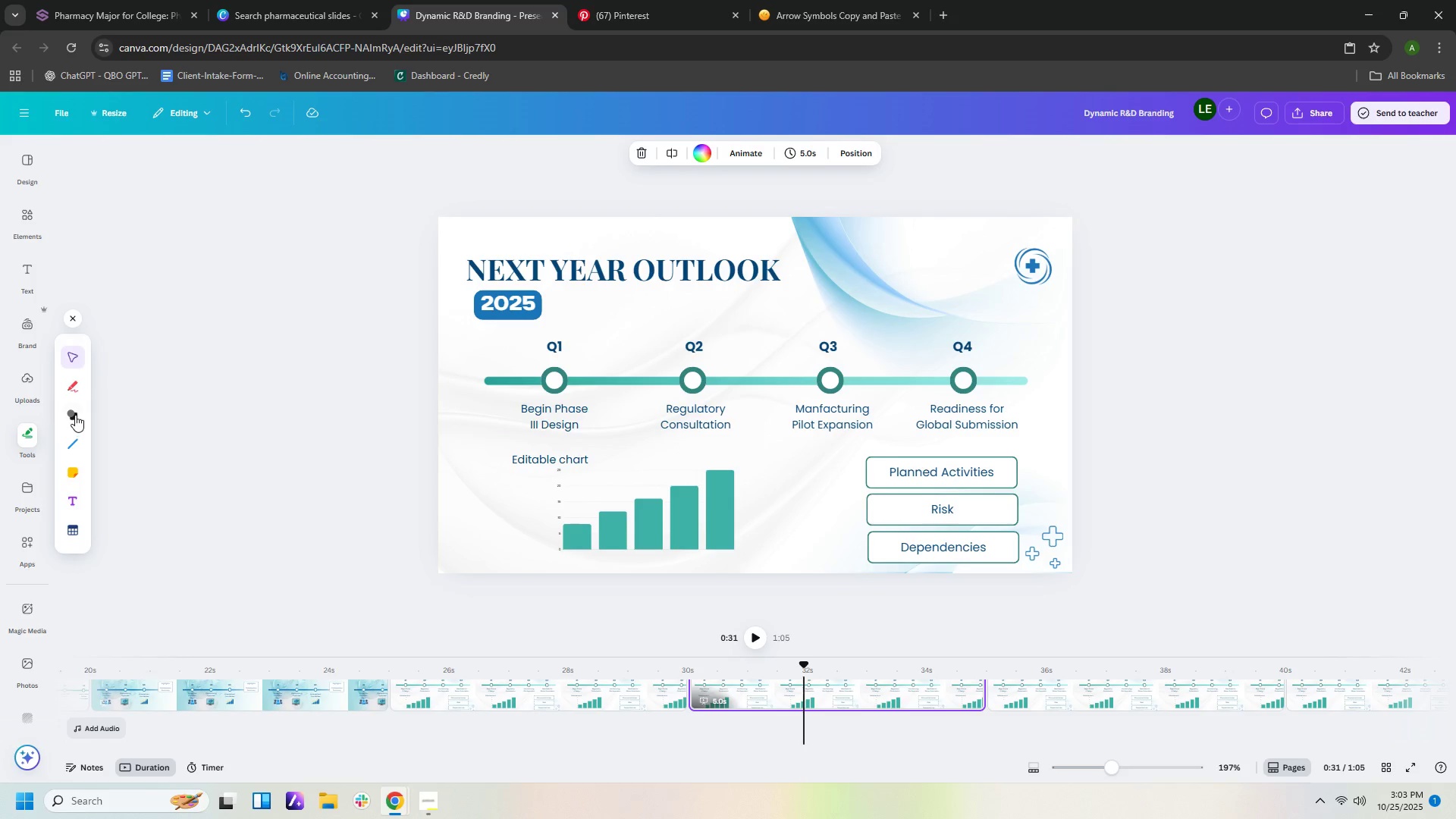 
left_click([75, 415])
 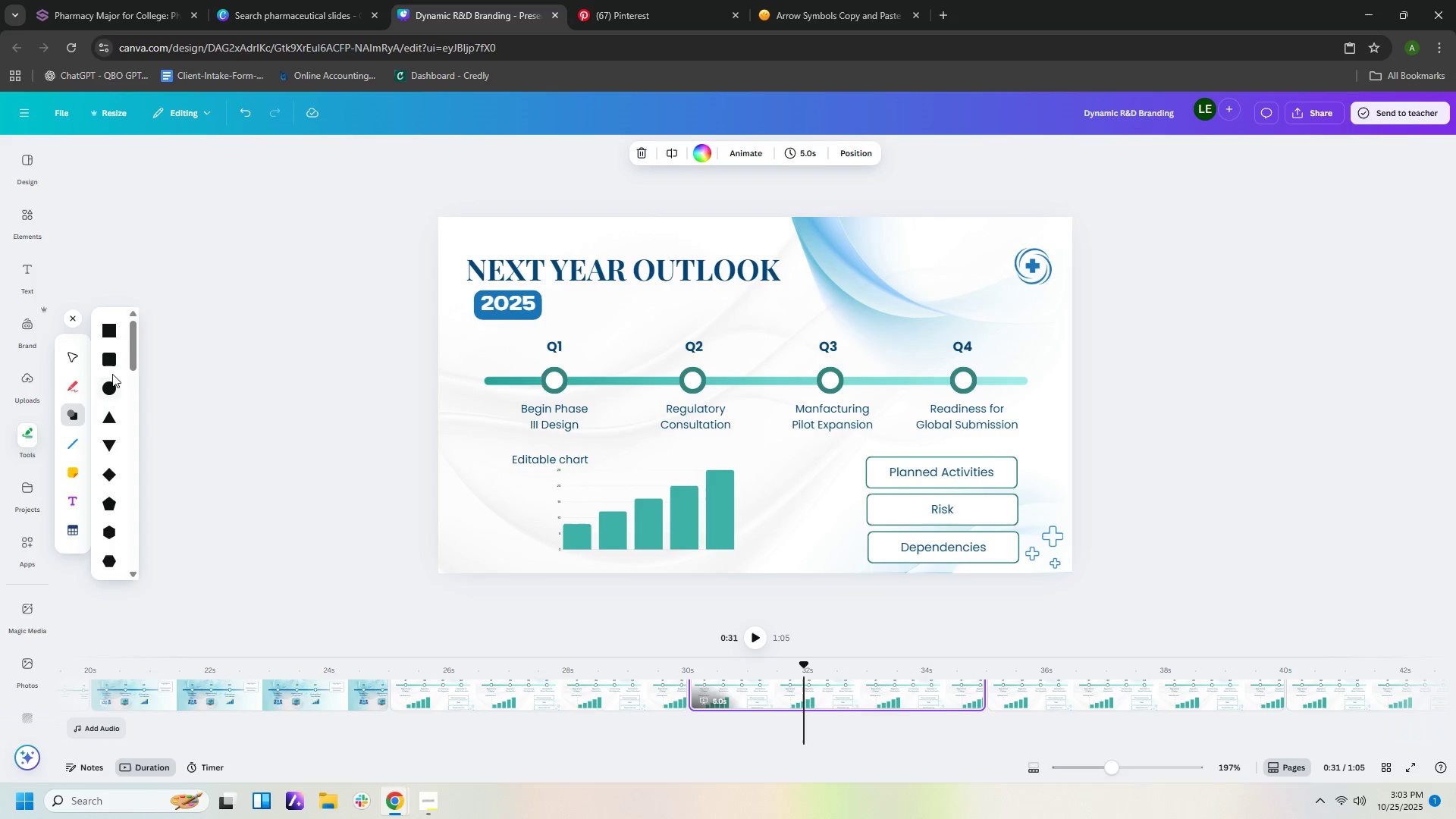 
left_click([111, 362])
 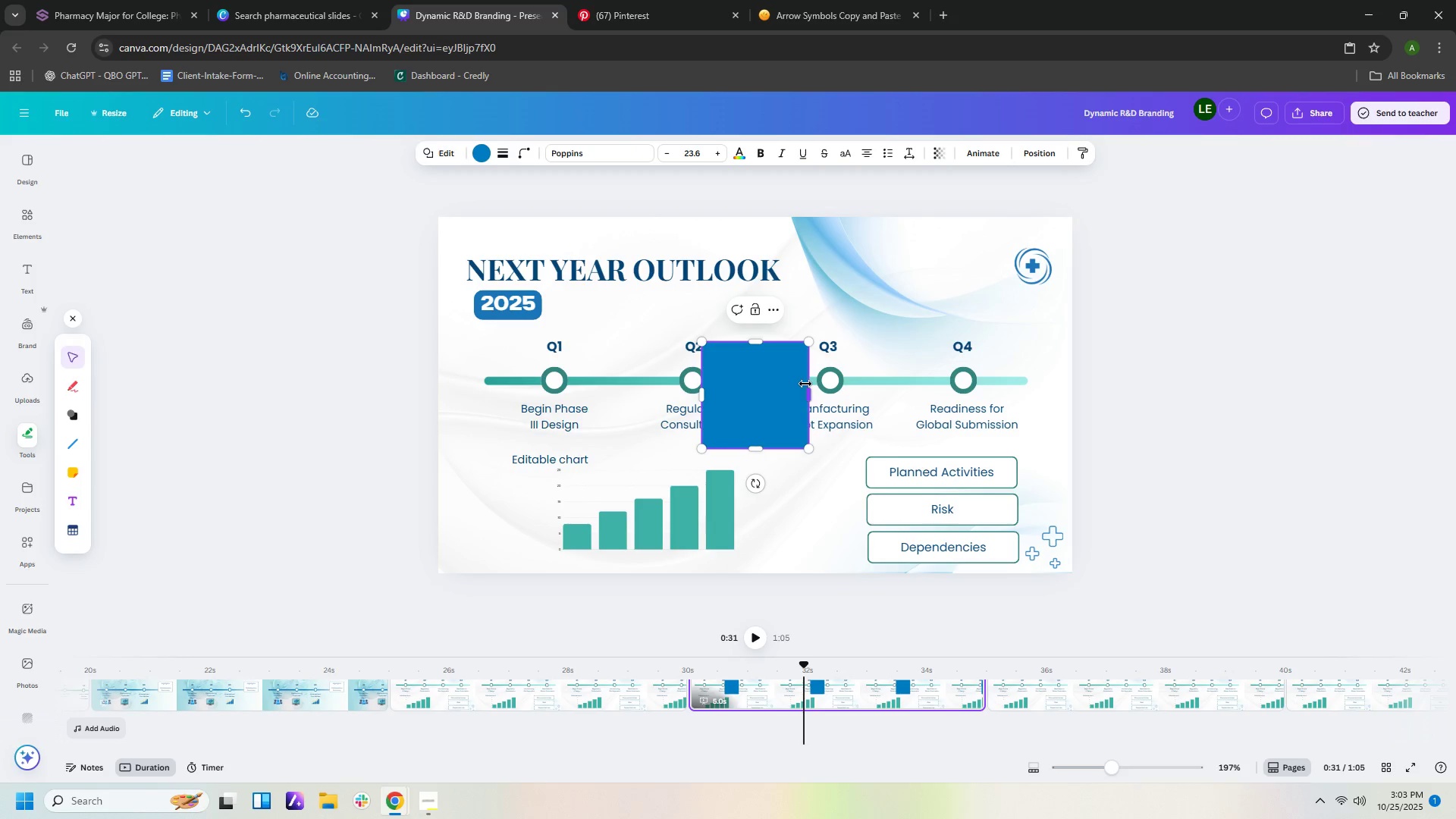 
left_click_drag(start_coordinate=[803, 391], to_coordinate=[886, 412])
 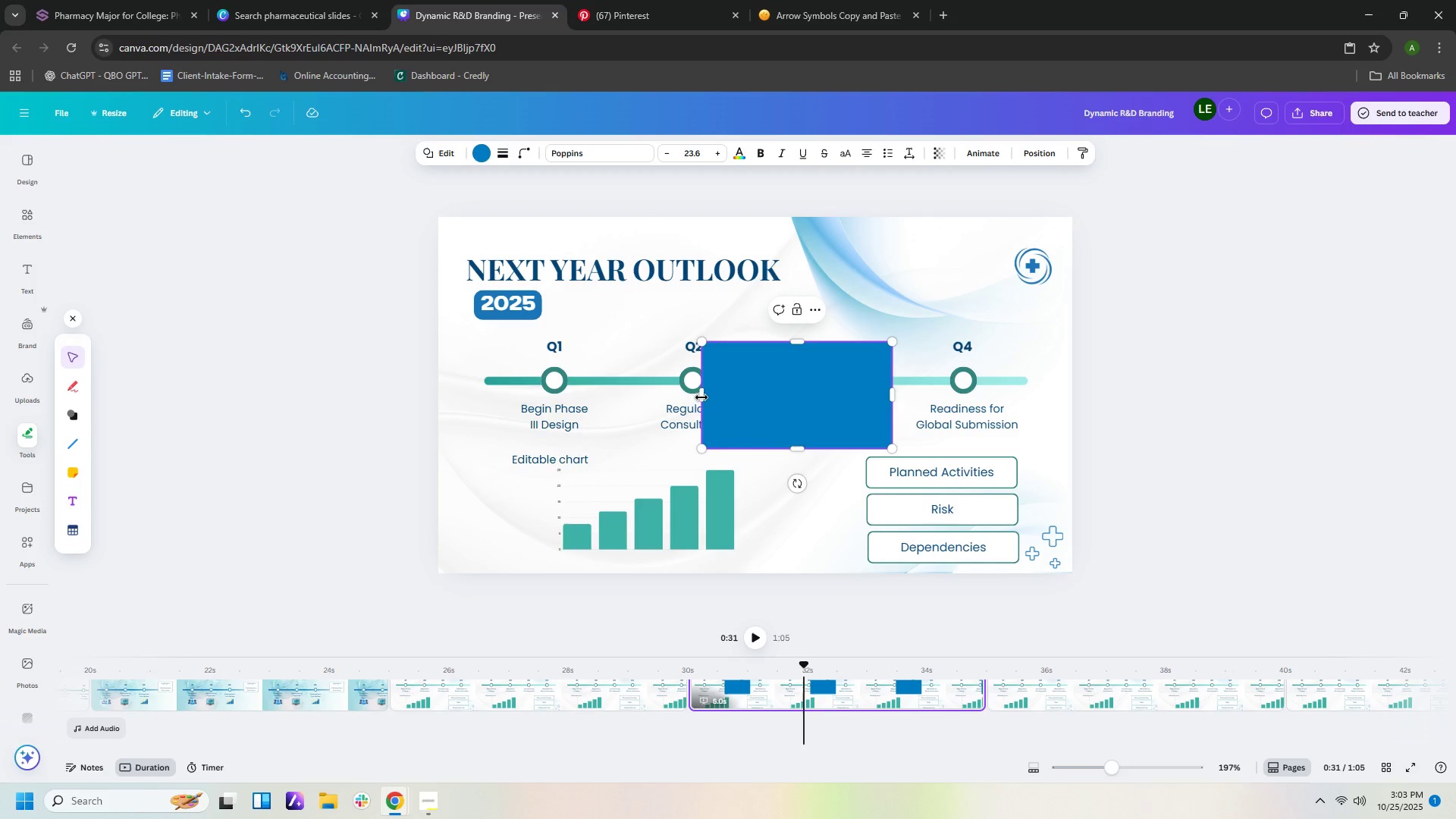 
left_click_drag(start_coordinate=[706, 391], to_coordinate=[651, 397])
 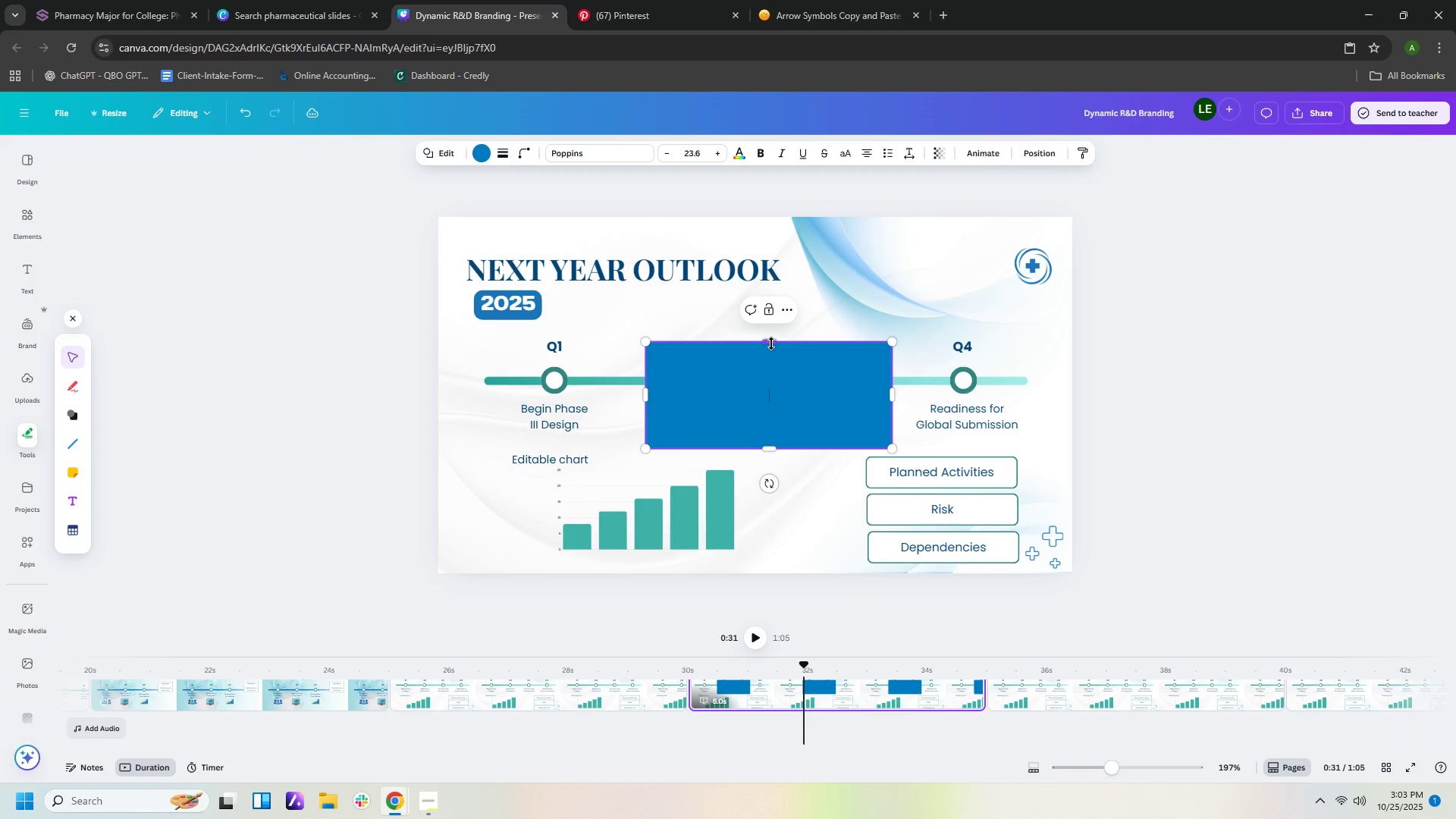 
left_click_drag(start_coordinate=[774, 342], to_coordinate=[774, 321])
 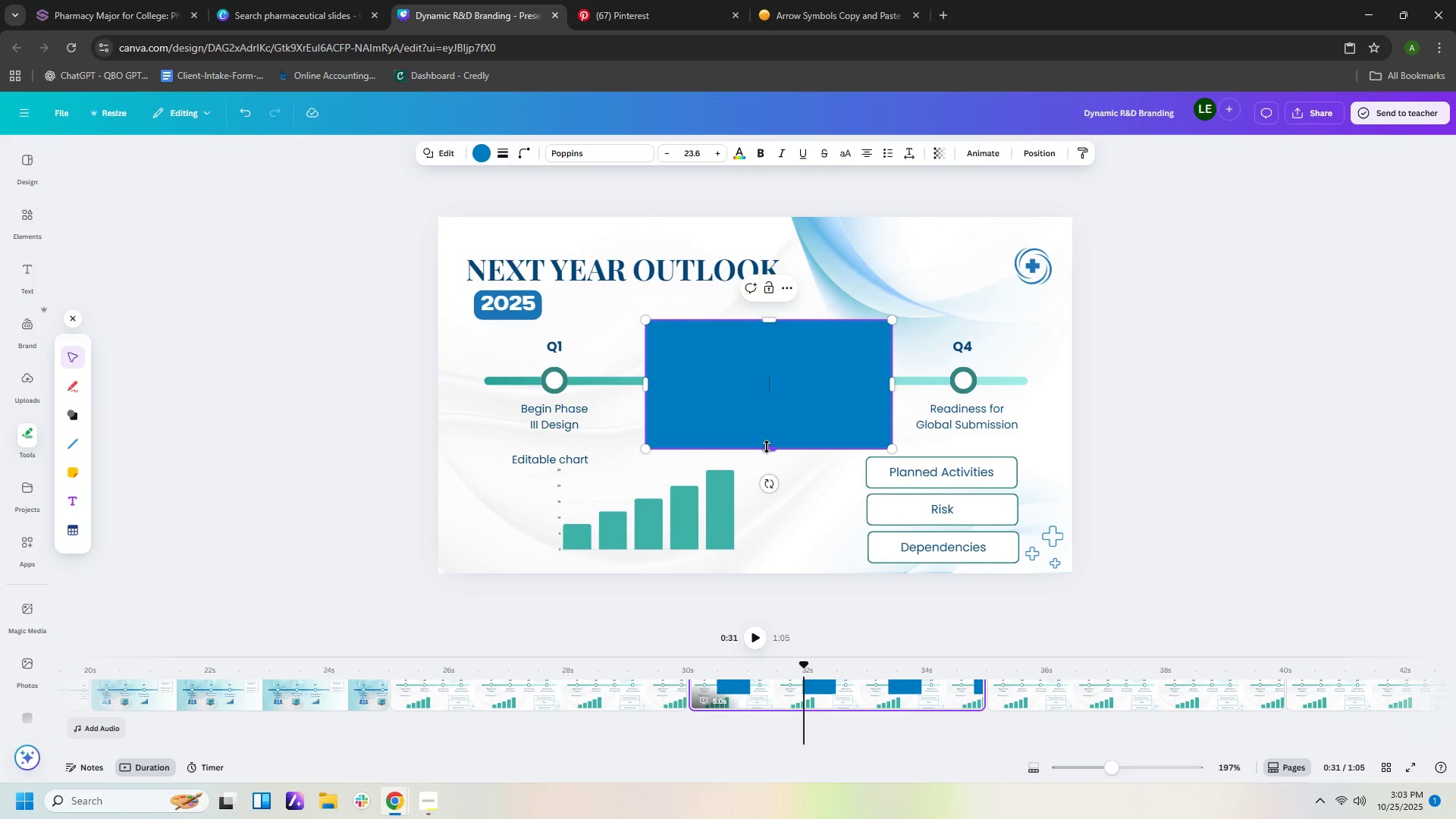 
left_click_drag(start_coordinate=[767, 447], to_coordinate=[767, 453])
 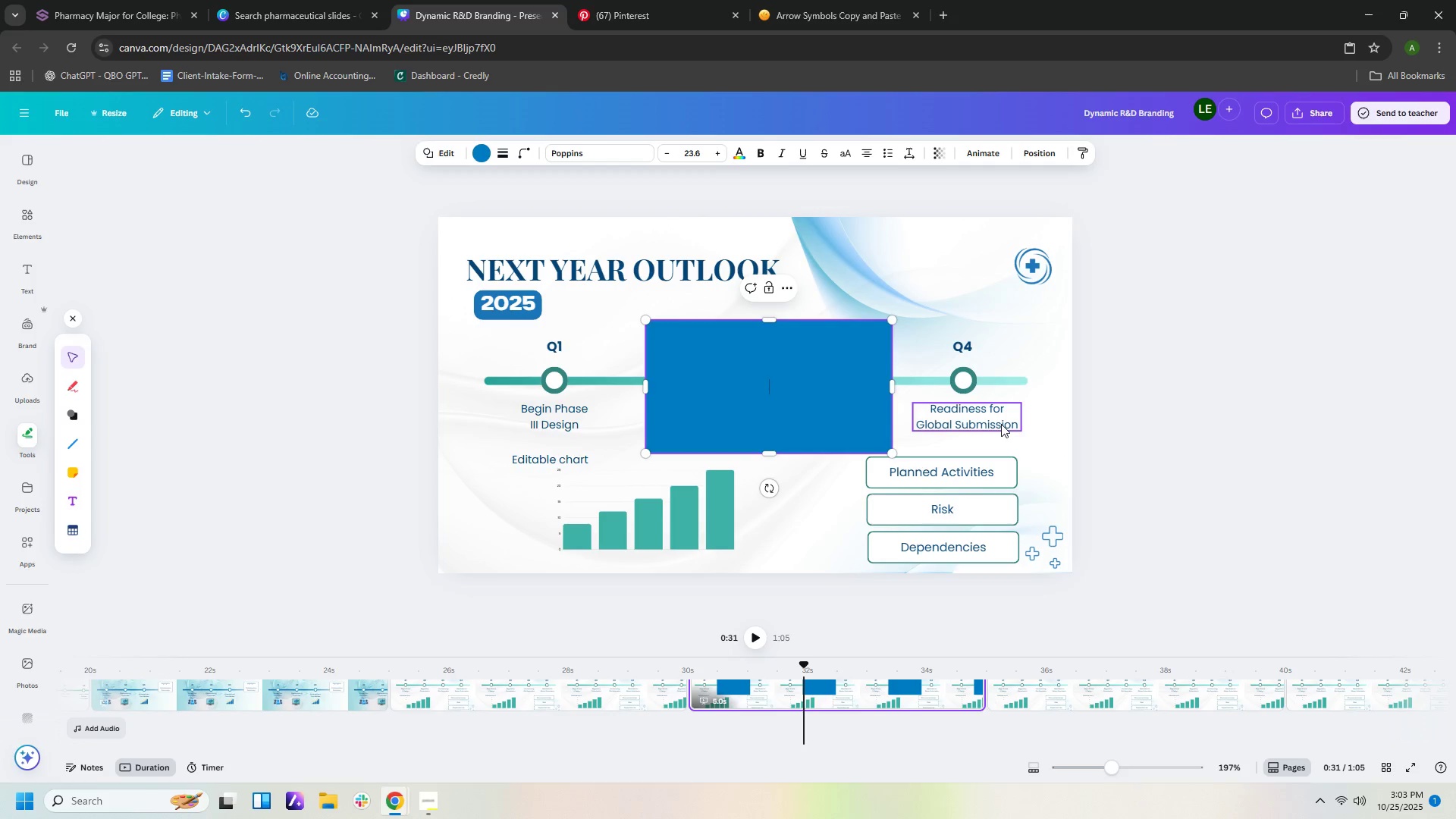 
left_click([1200, 381])
 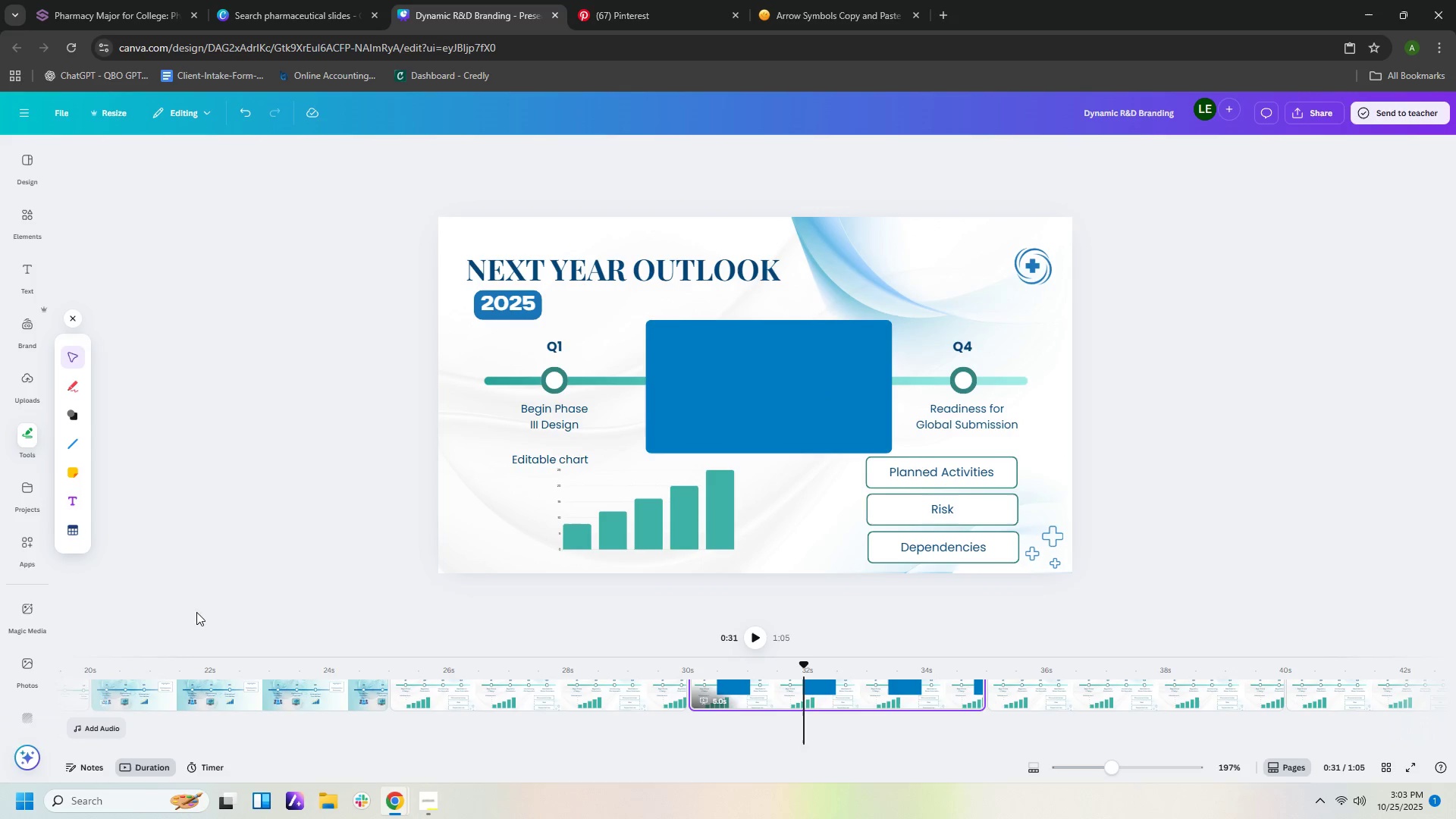 
wait(7.08)
 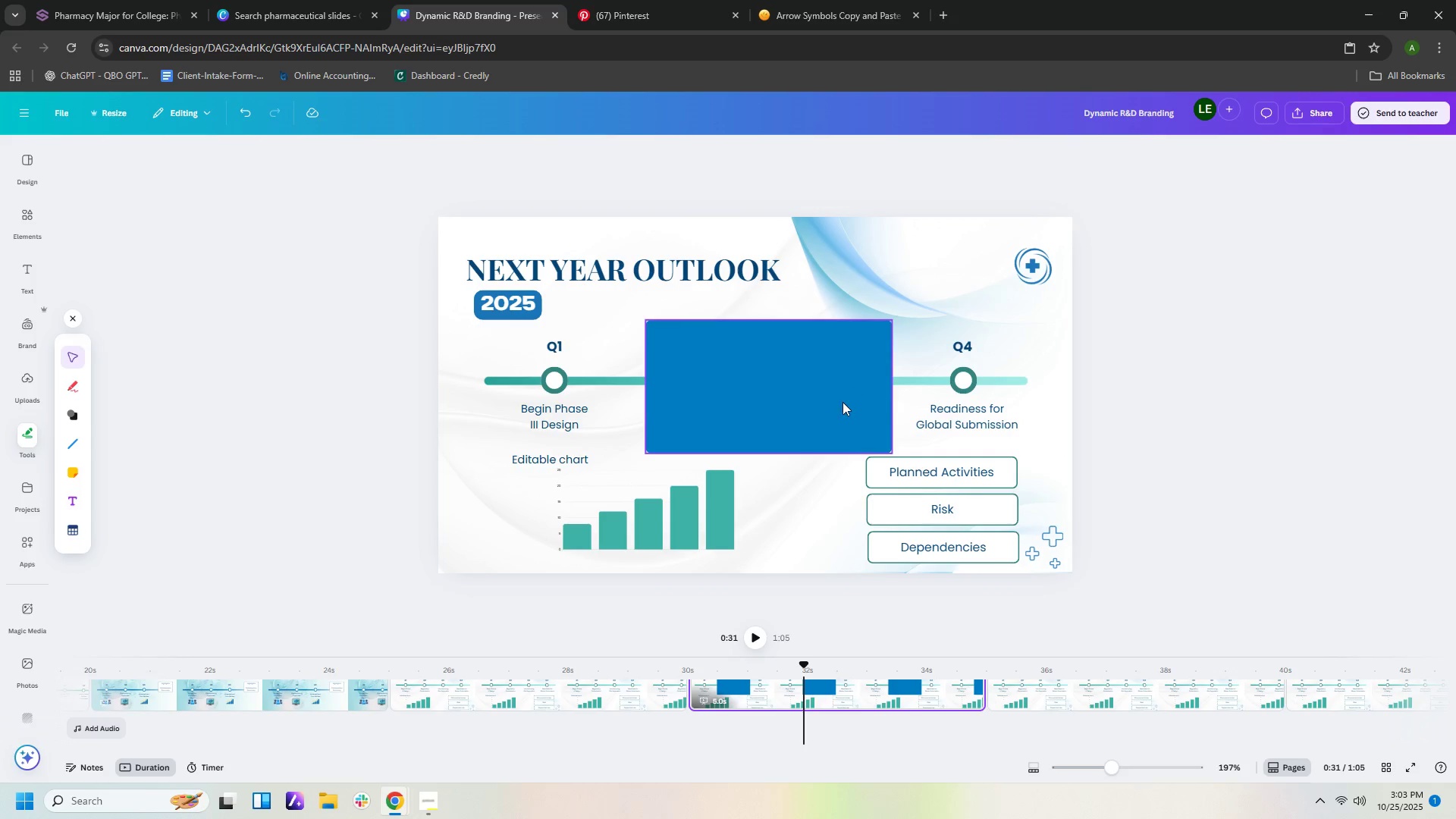 
left_click([767, 402])
 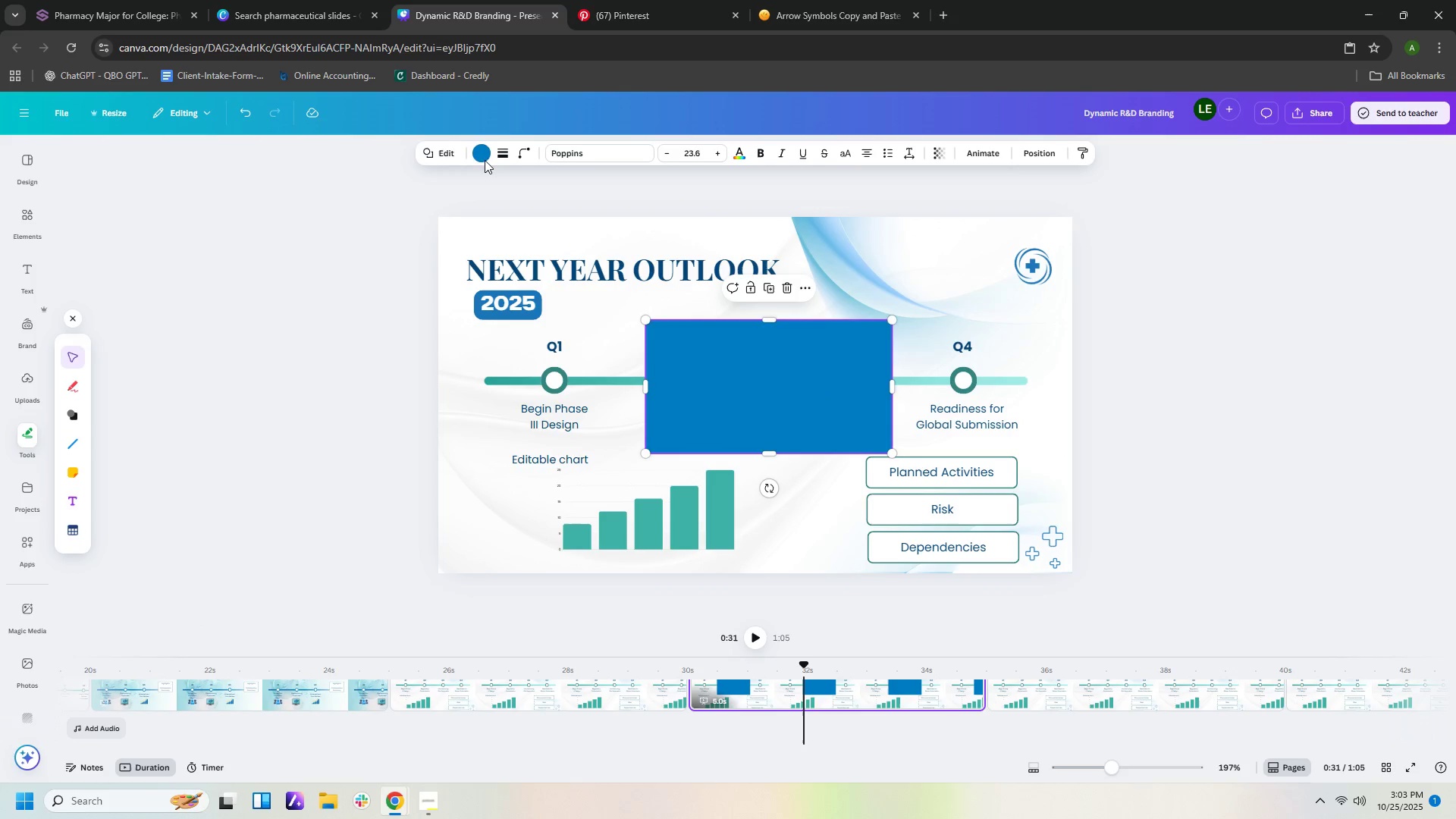 
left_click([483, 157])
 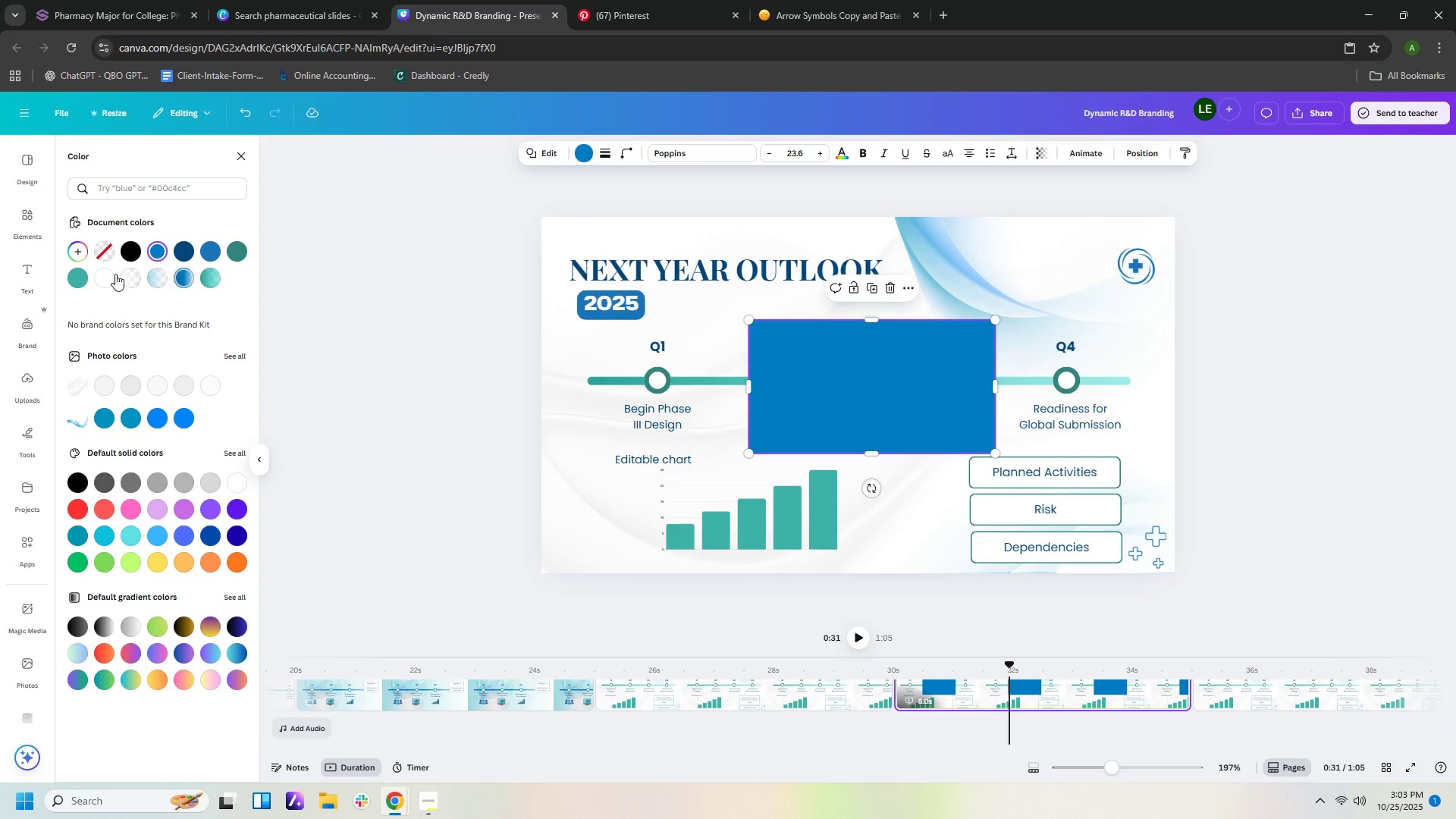 
left_click([78, 275])
 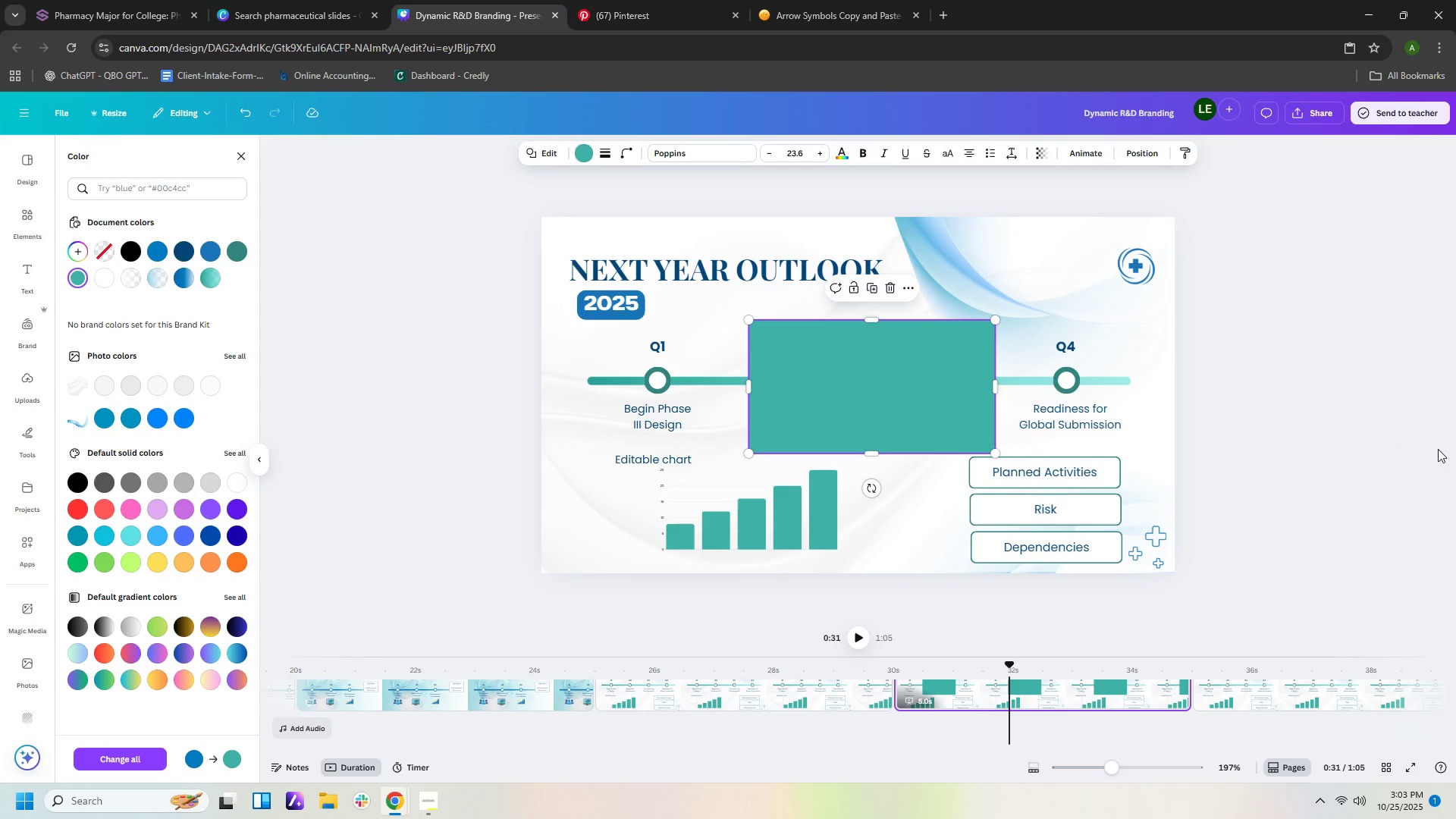 
left_click([1360, 425])
 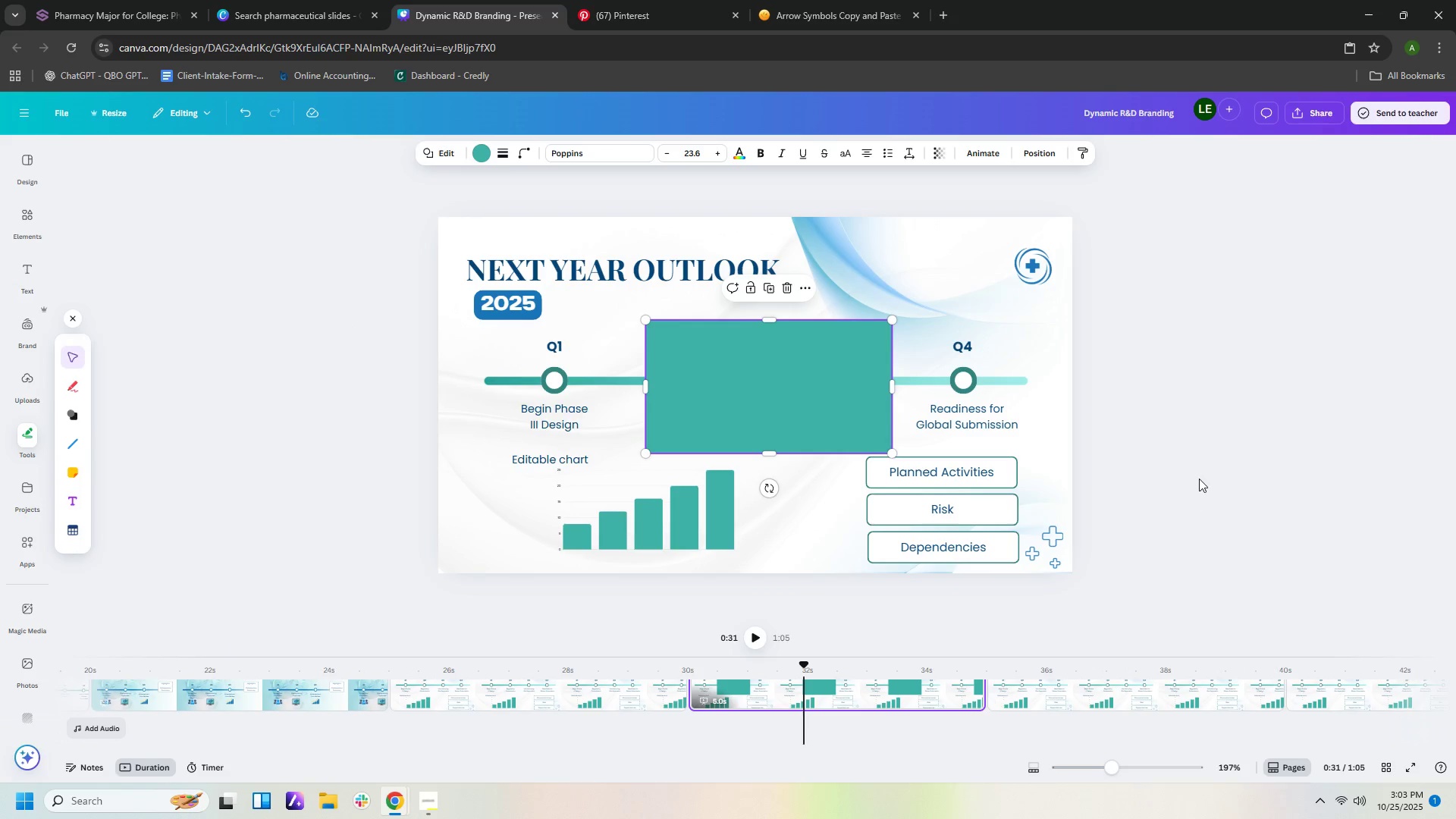 
left_click([1199, 479])
 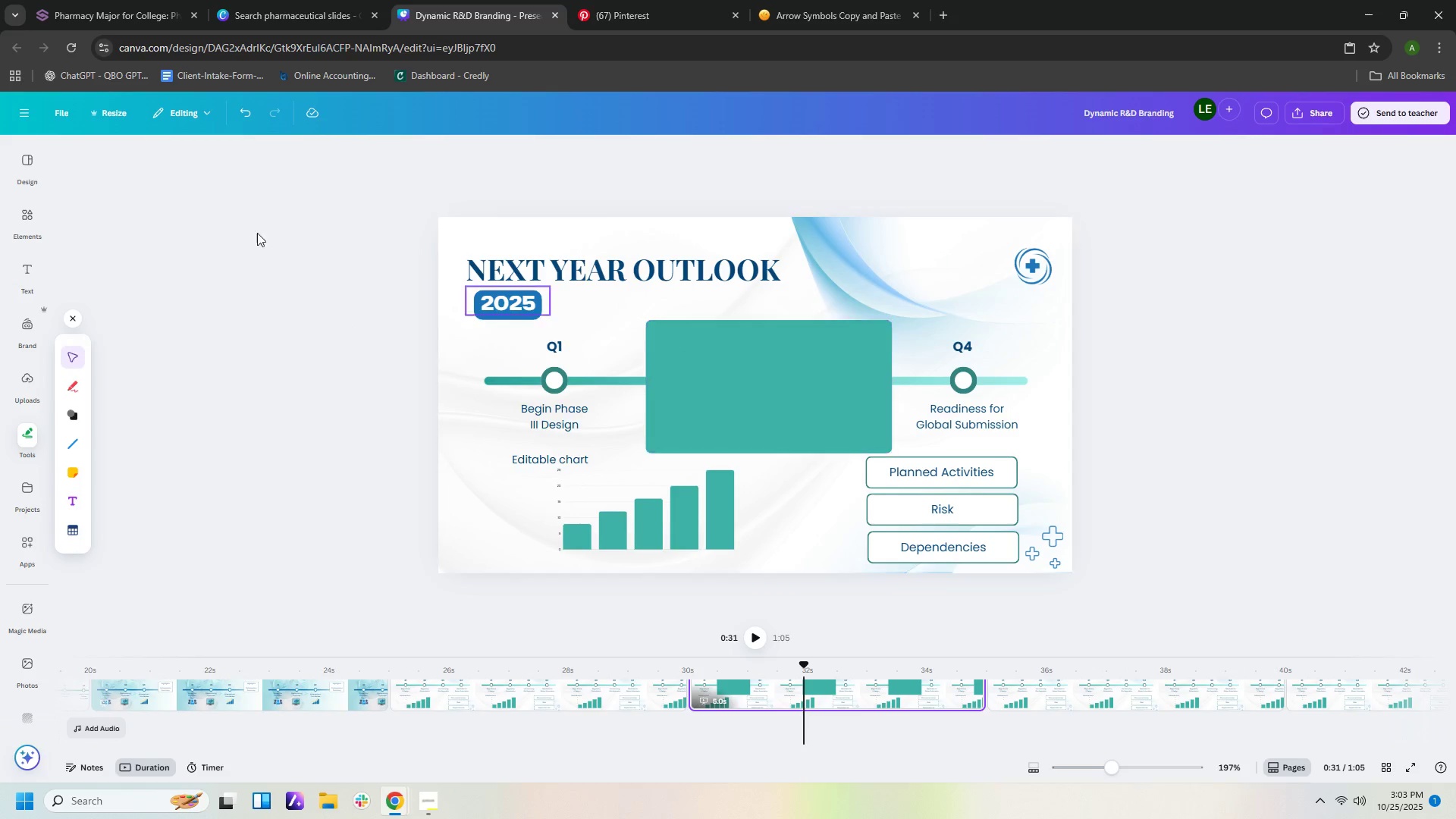 
left_click_drag(start_coordinate=[783, 368], to_coordinate=[783, 358])
 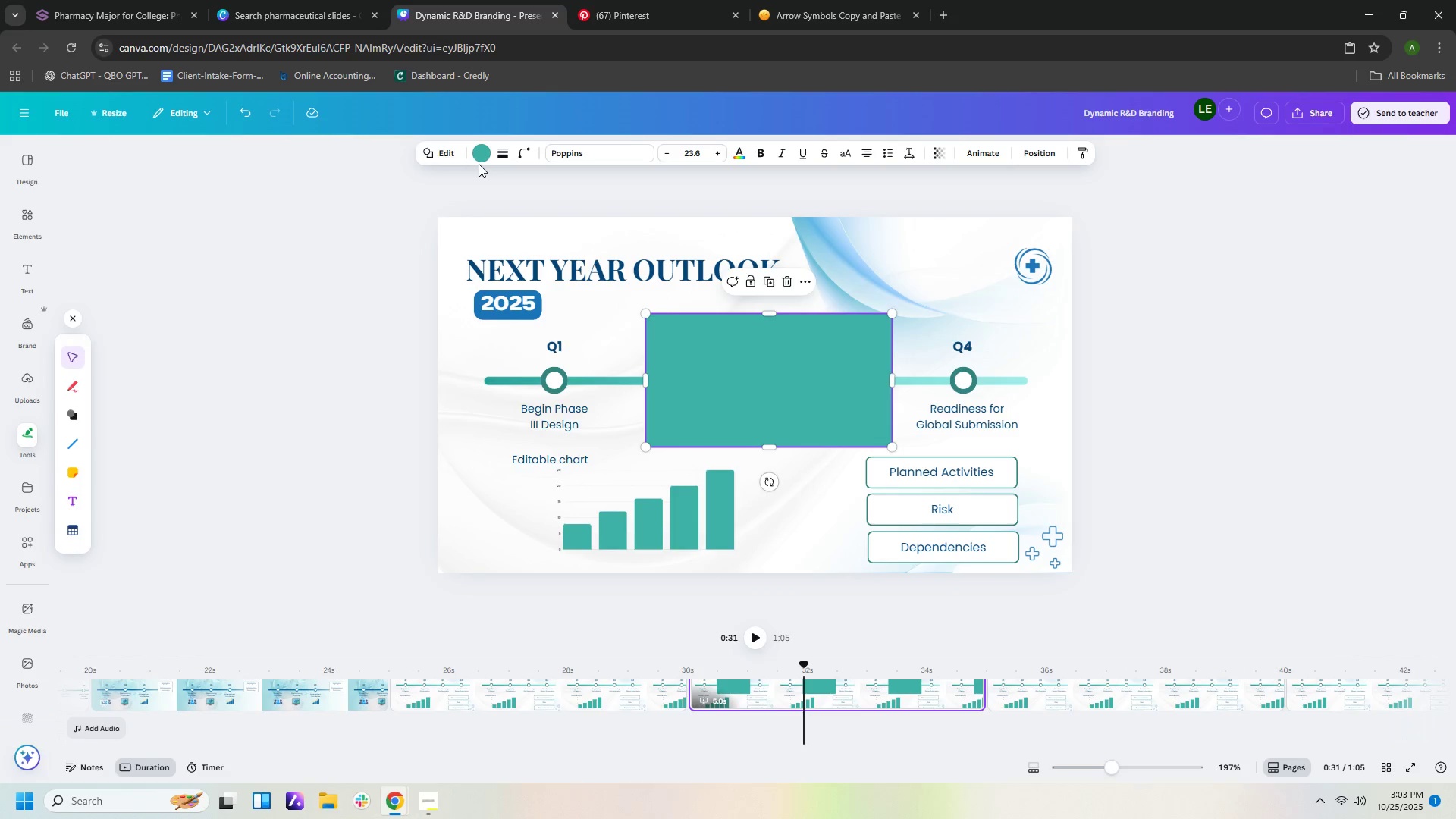 
double_click([477, 160])
 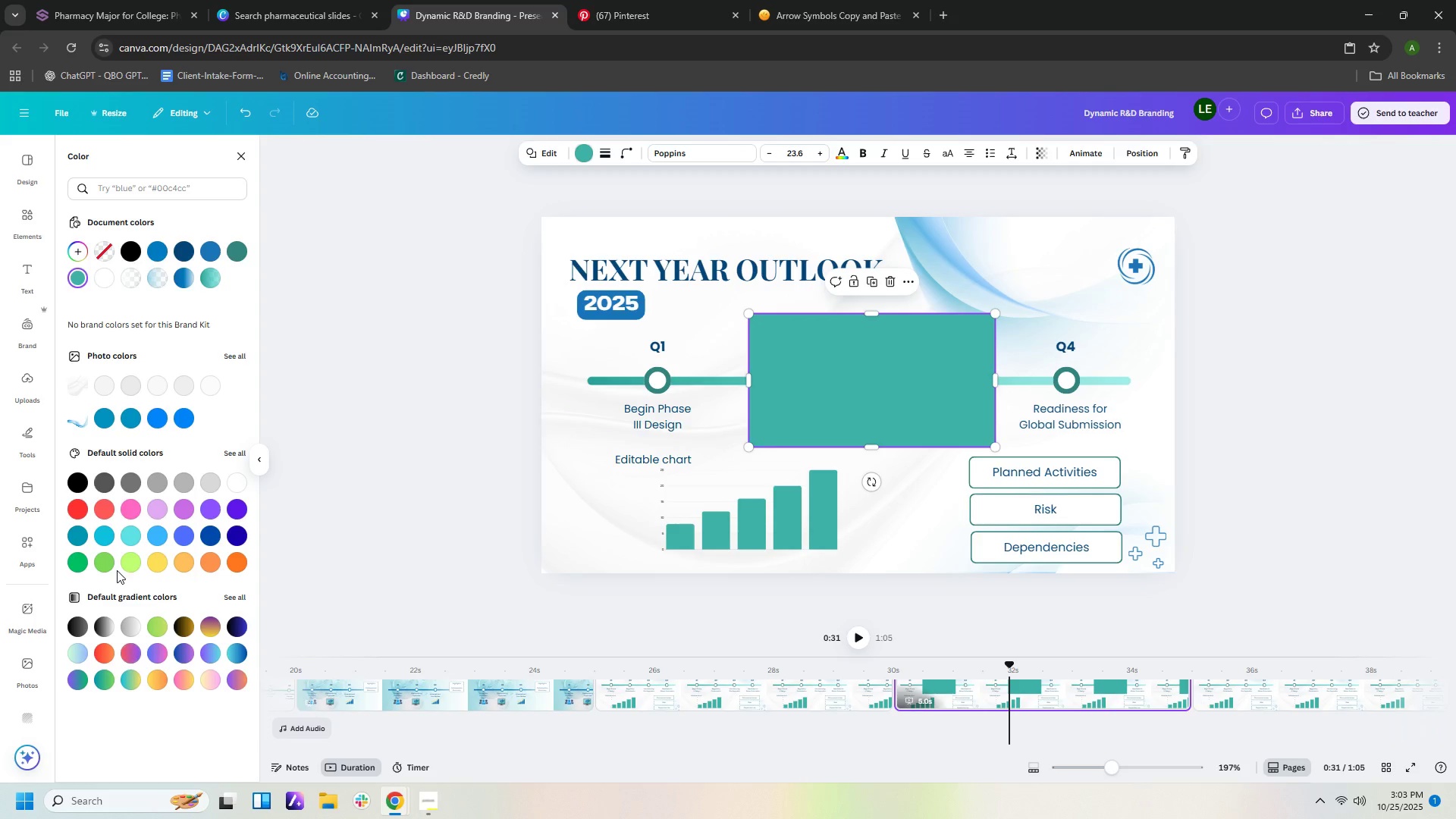 
left_click([77, 563])
 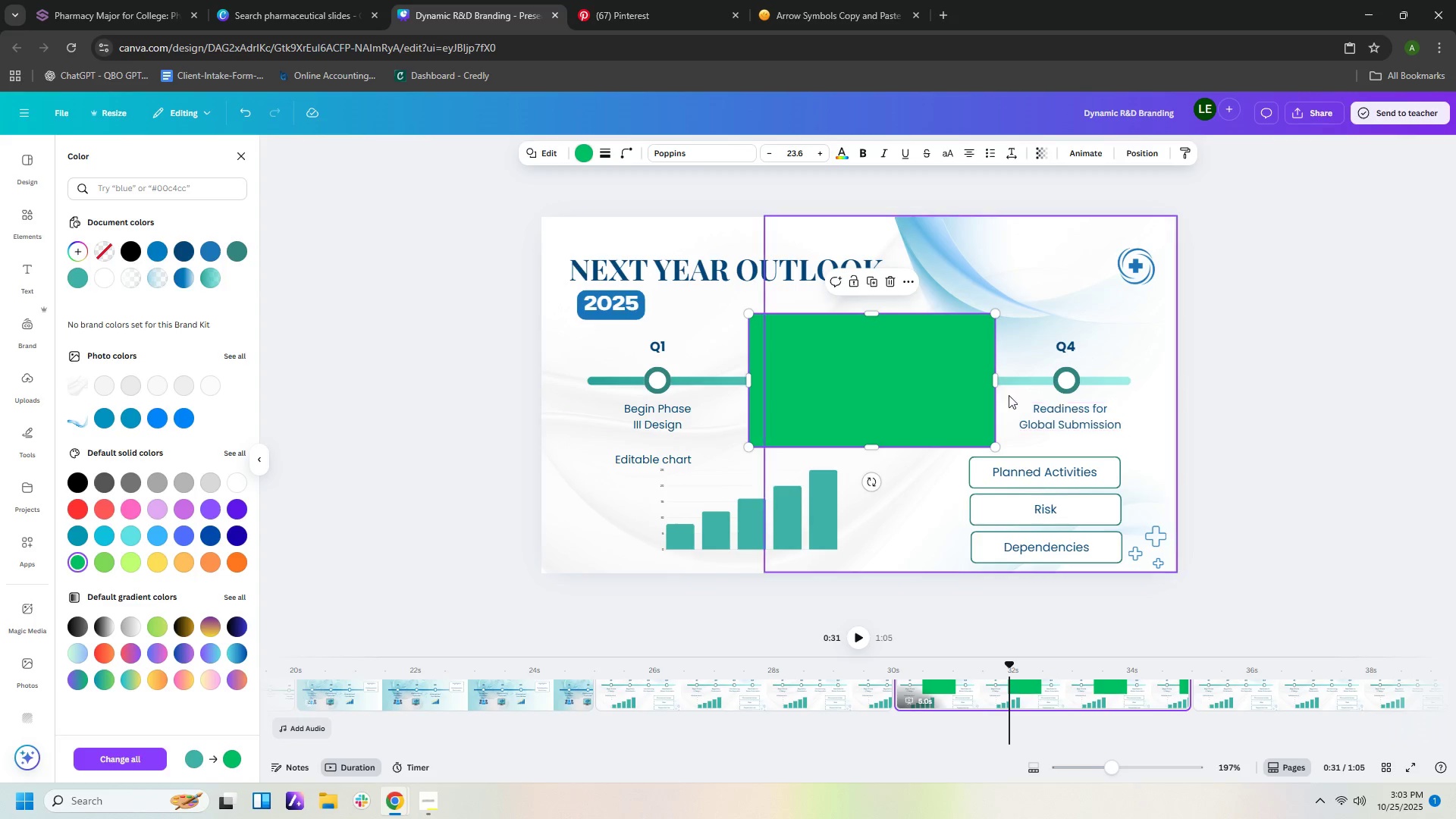 
left_click([1207, 404])
 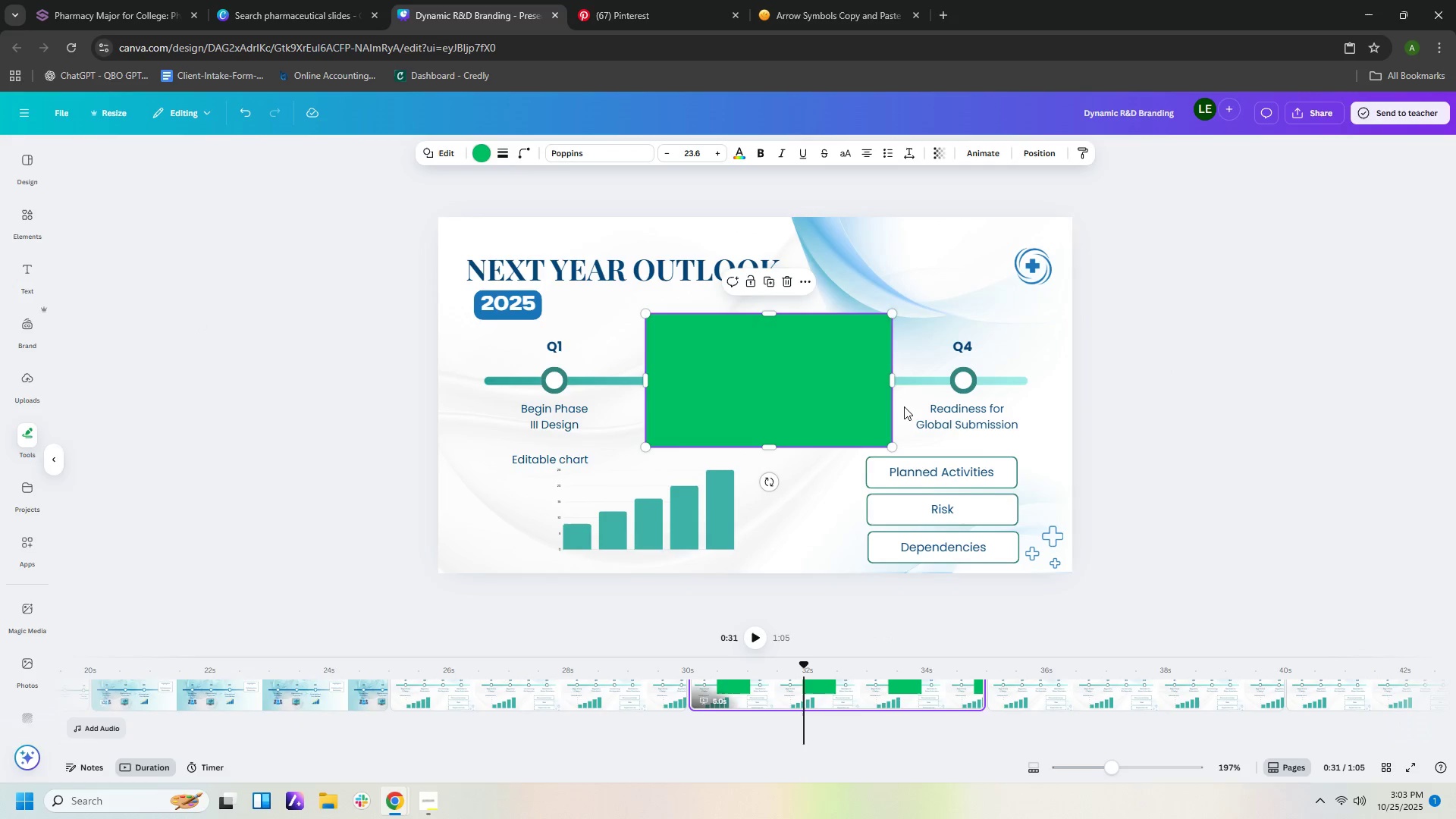 
left_click([904, 406])
 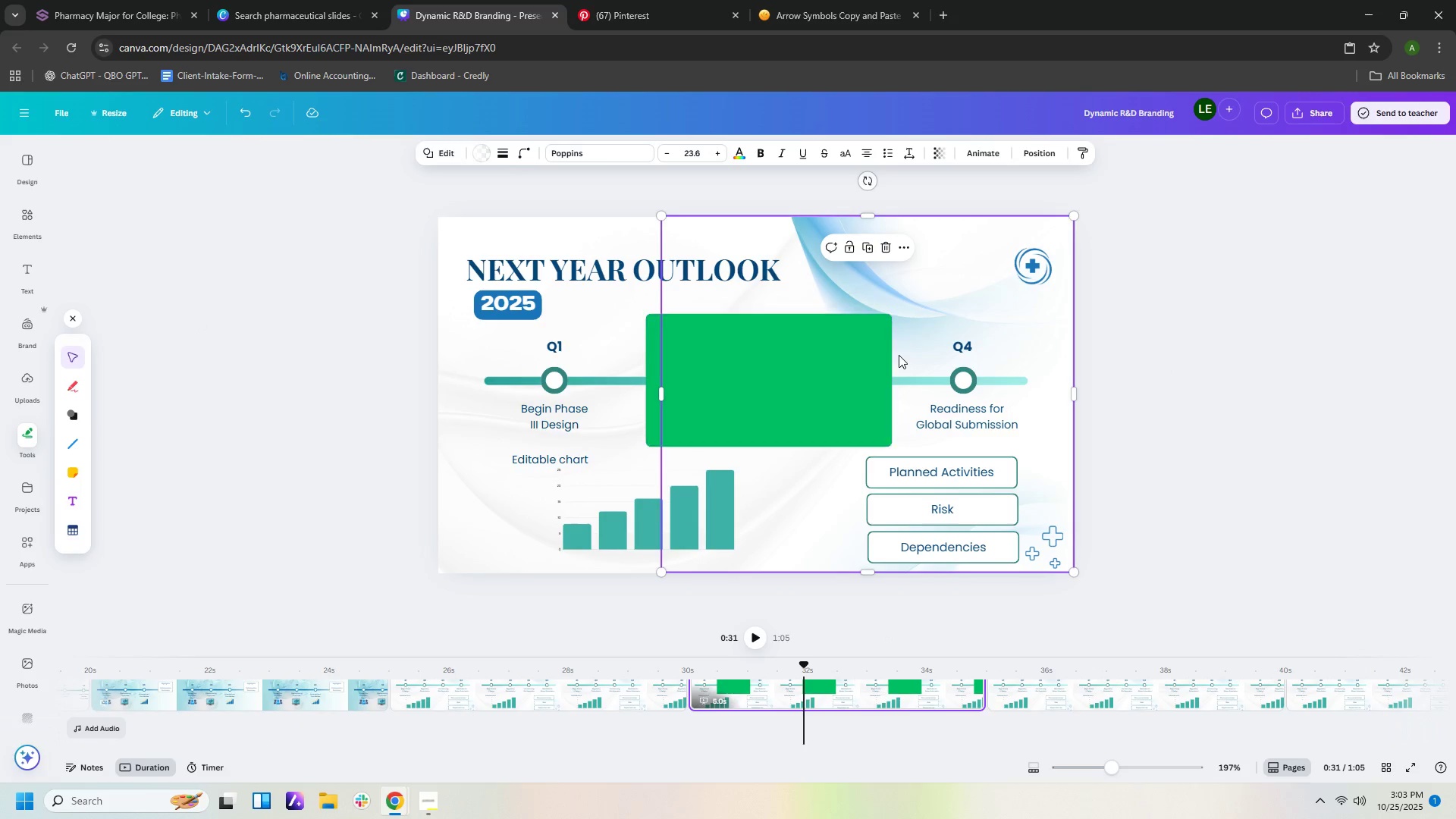 
left_click([830, 362])
 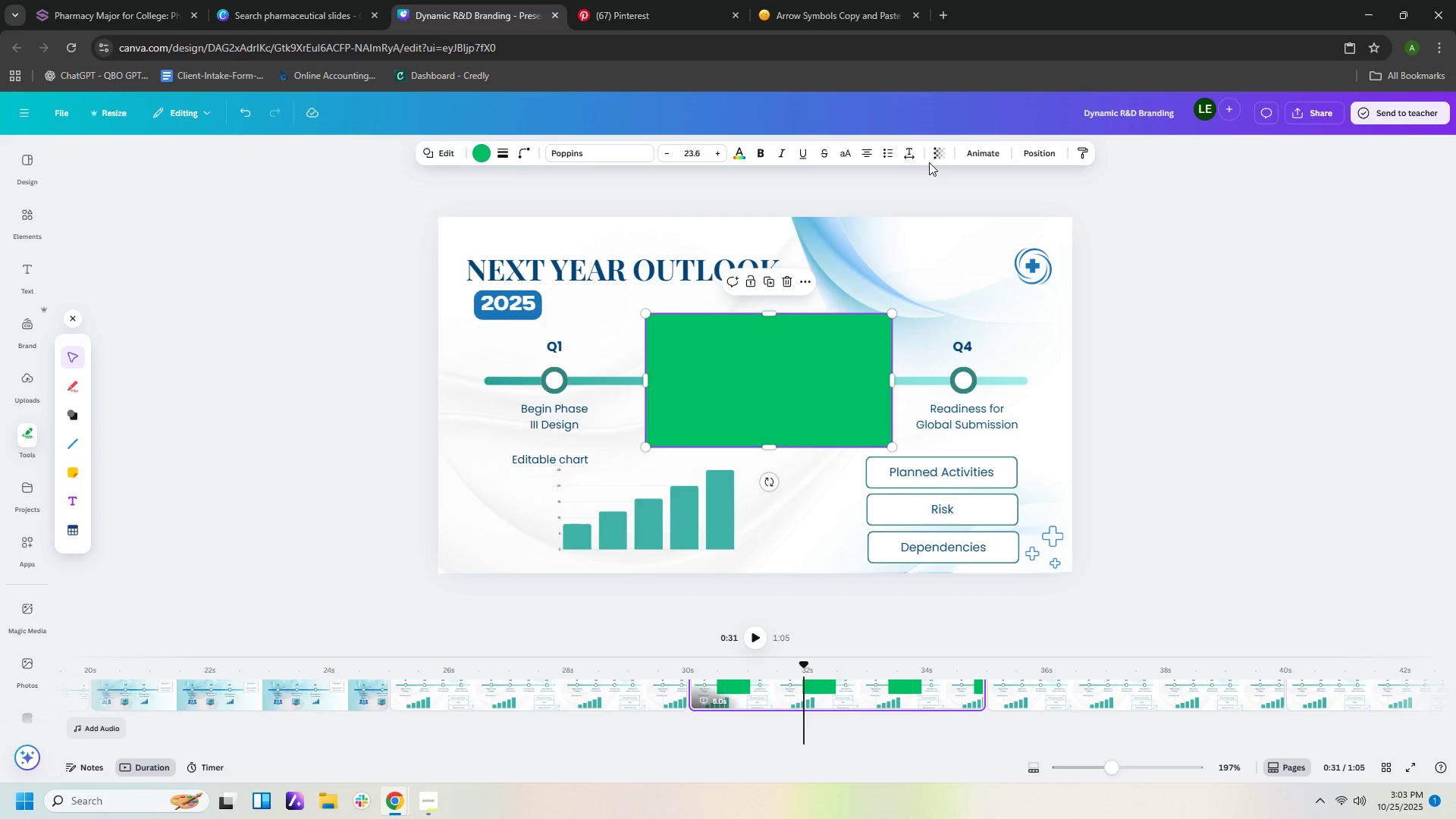 
left_click([932, 150])
 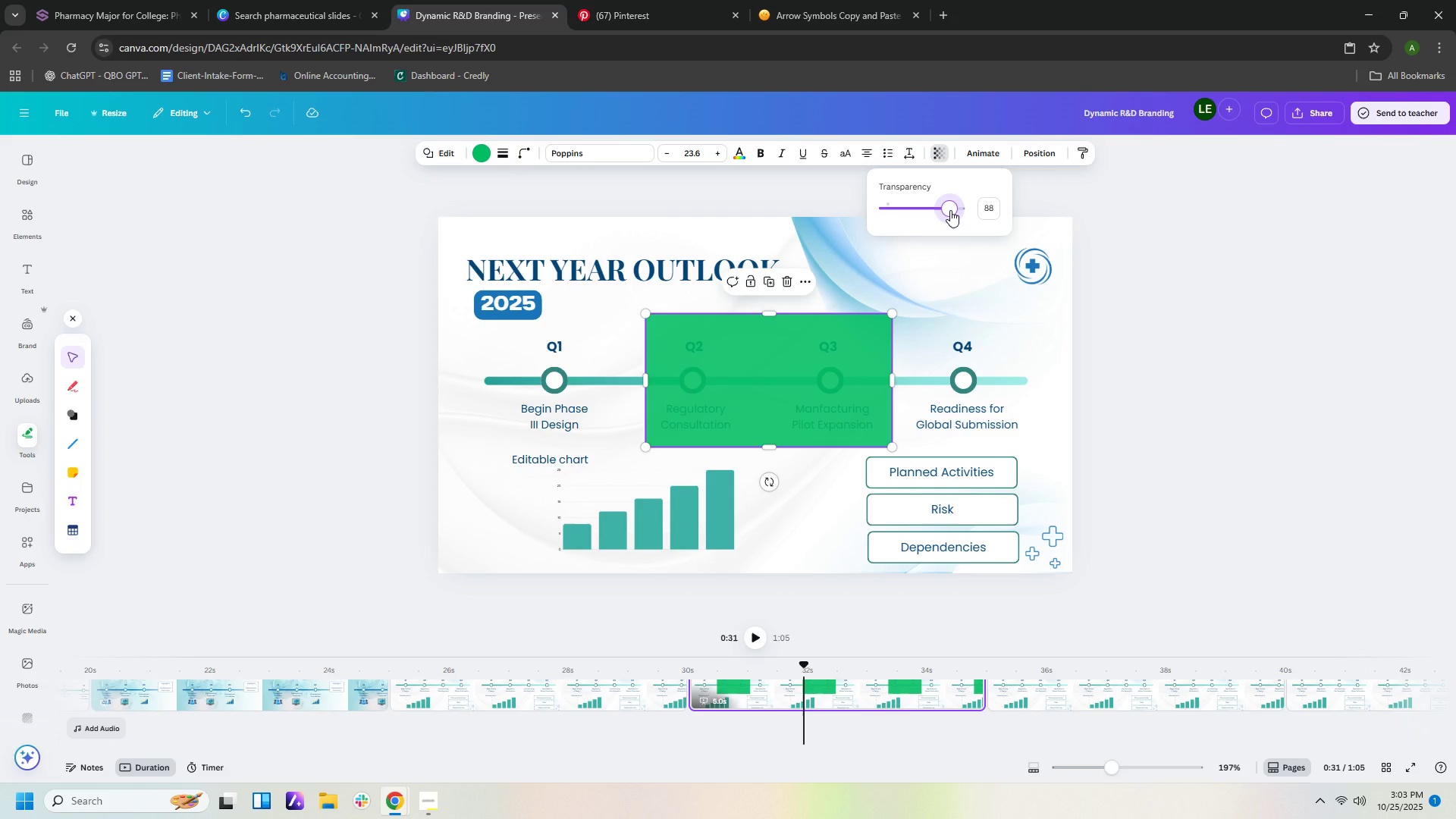 
left_click([1176, 403])
 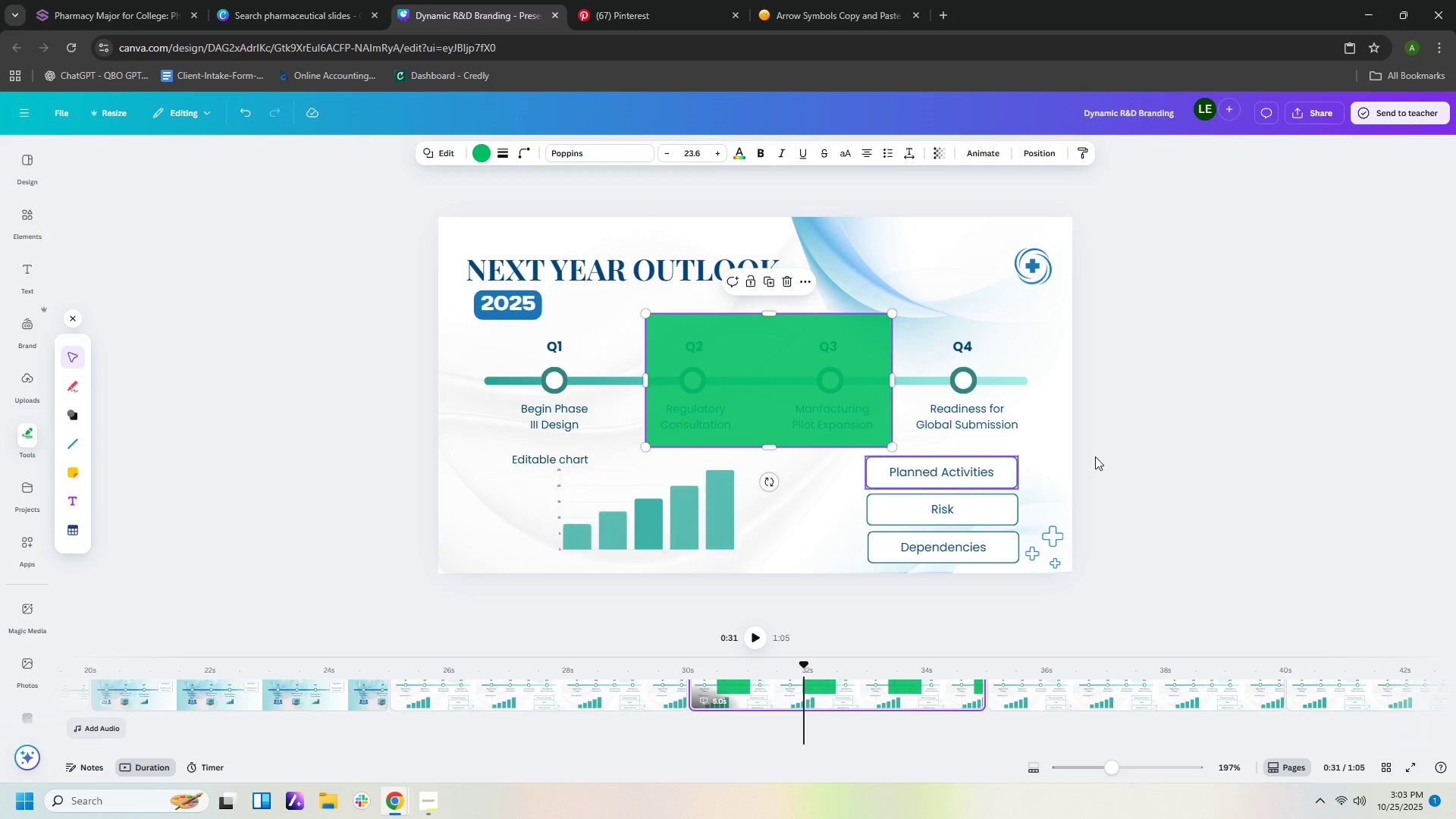 
left_click([987, 428])
 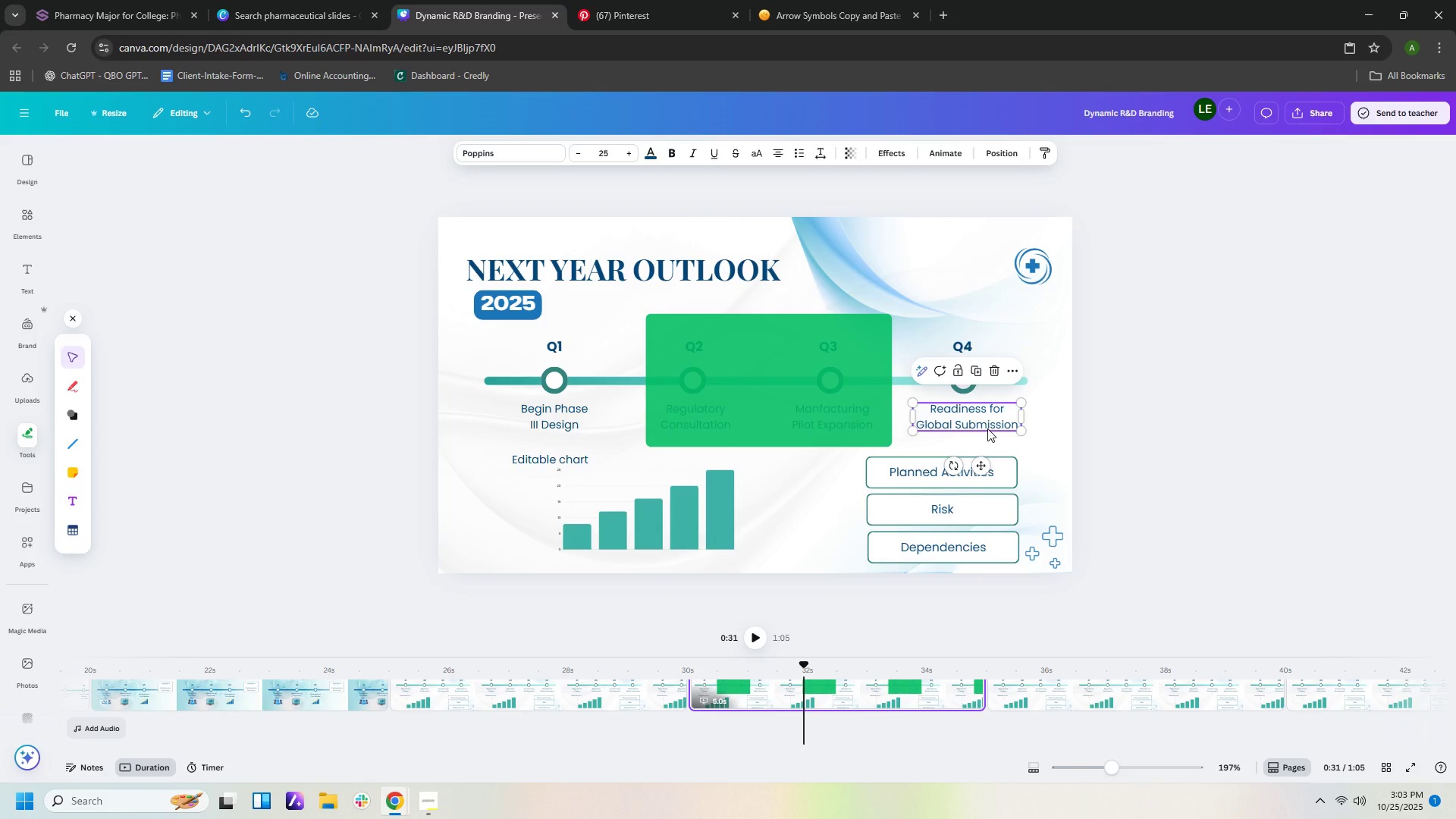 
key(Control+C)
 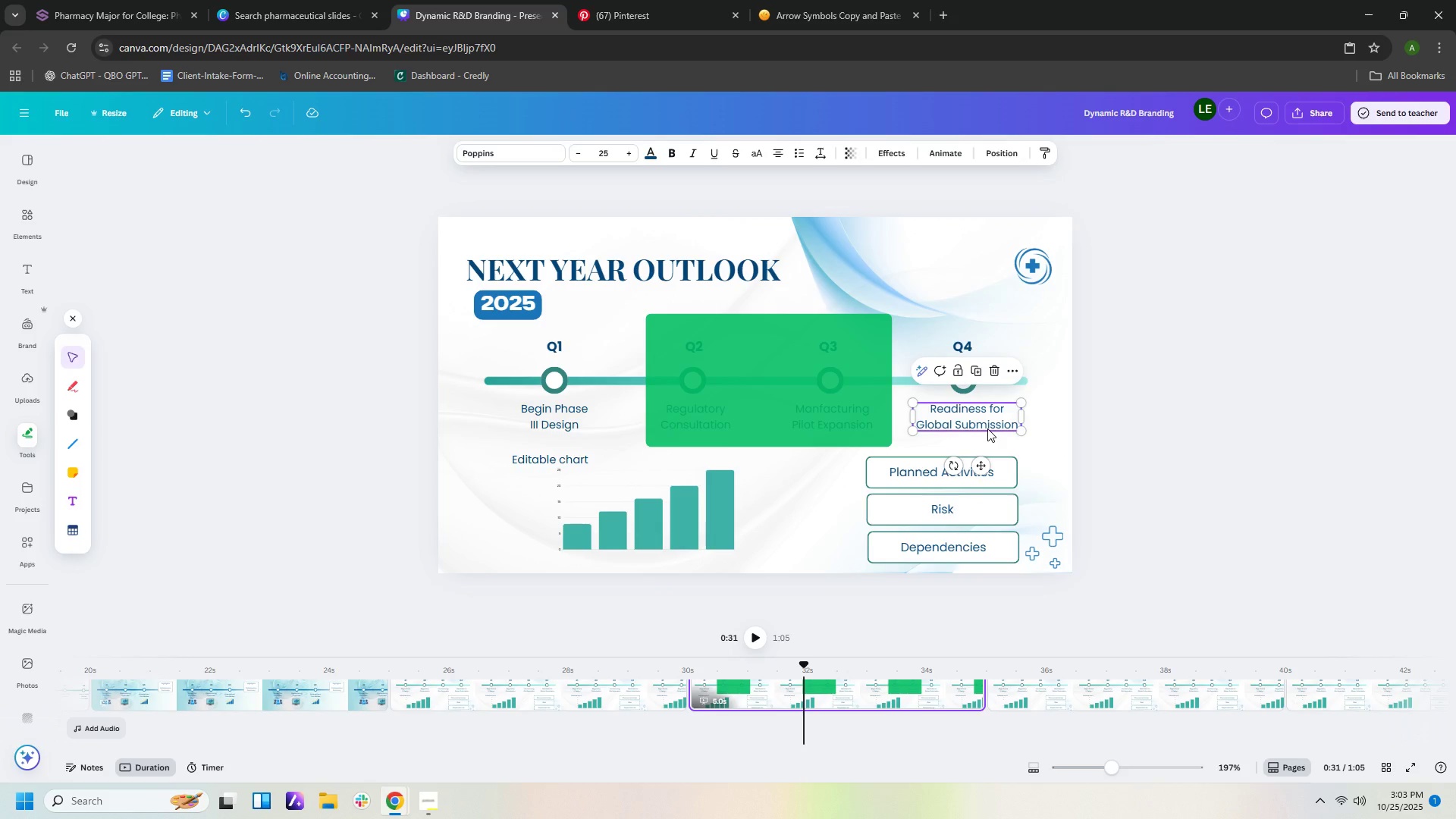 
key(Control+V)
 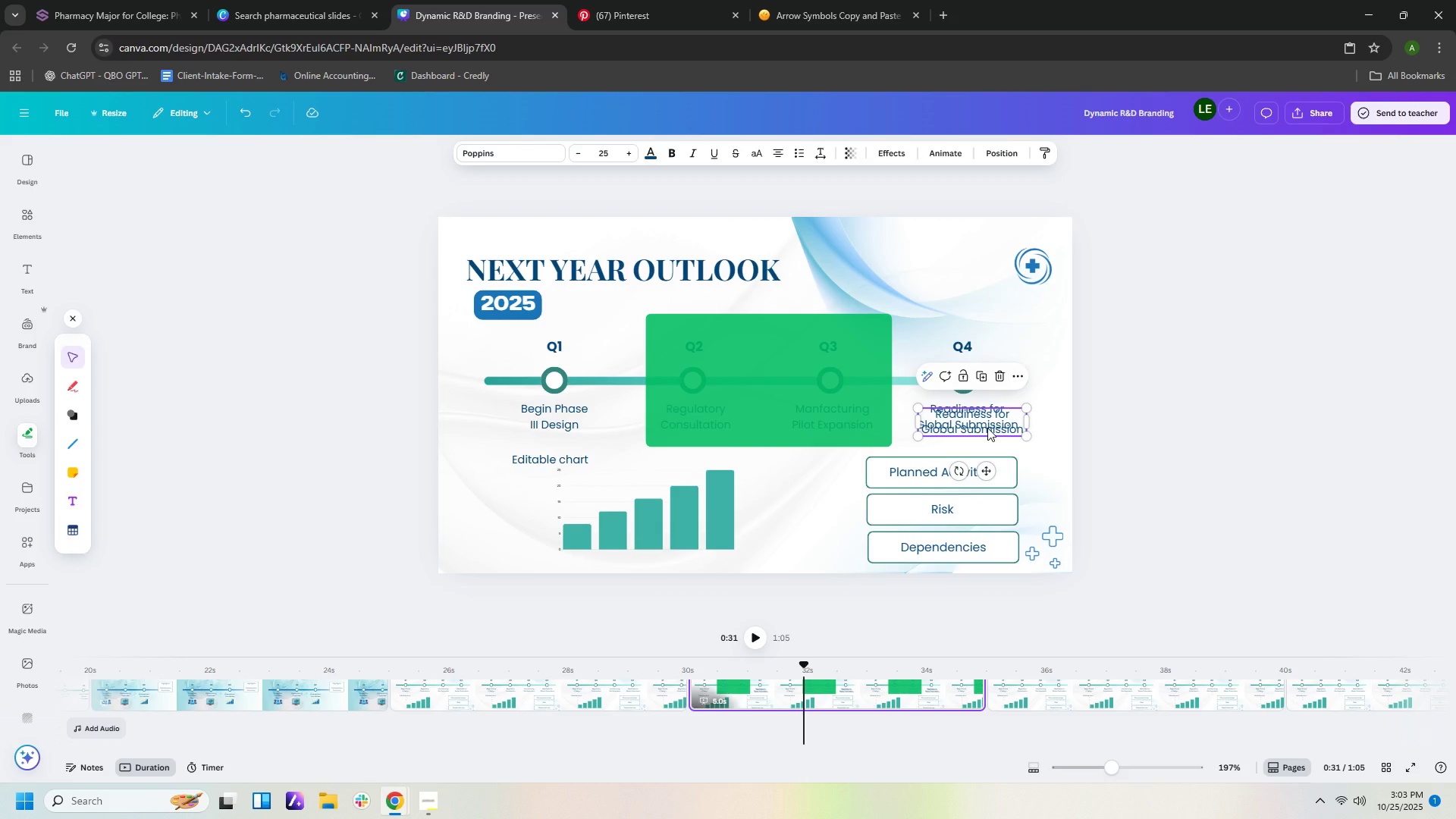 
left_click_drag(start_coordinate=[987, 428], to_coordinate=[785, 381])
 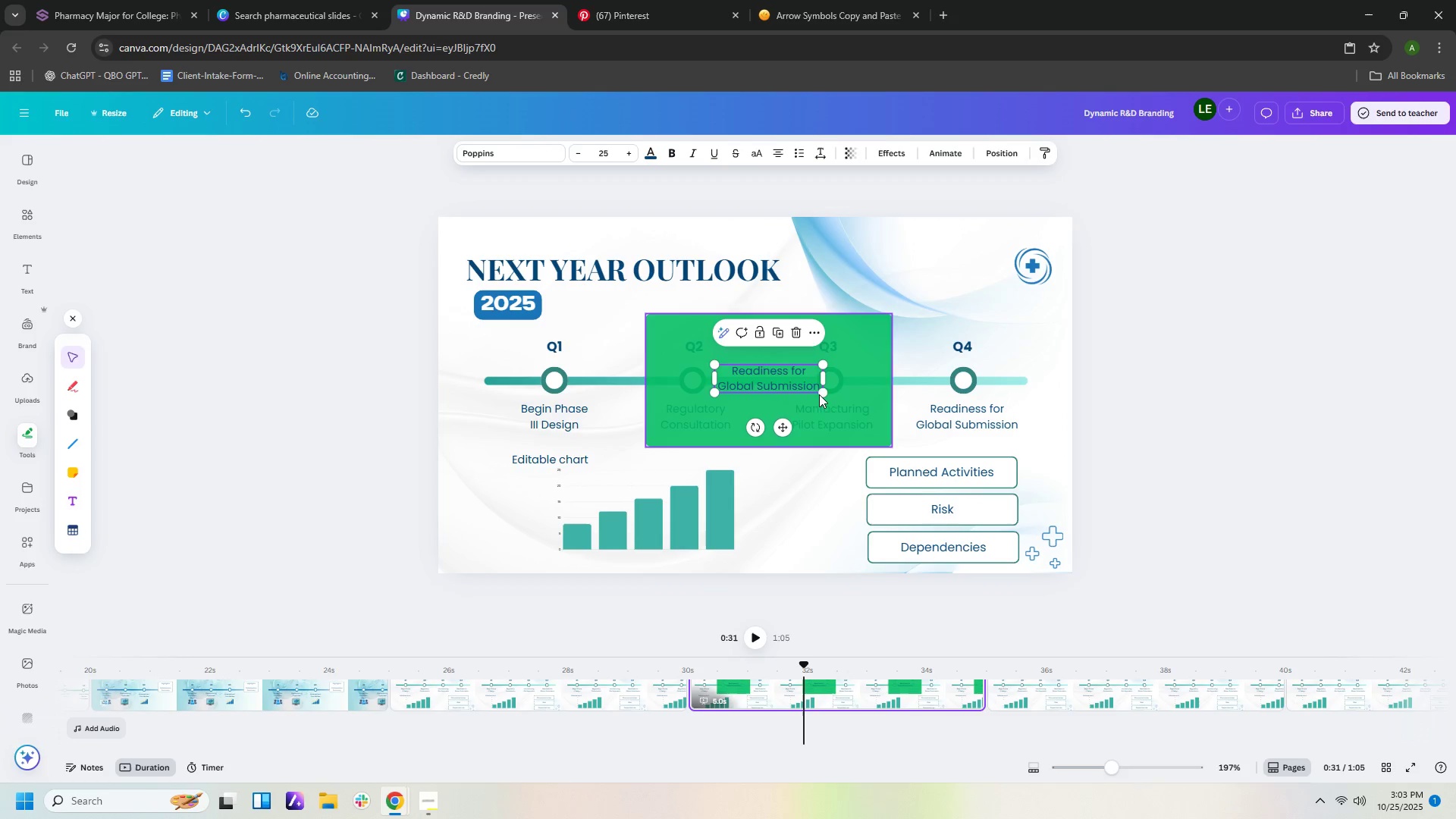 
left_click_drag(start_coordinate=[820, 391], to_coordinate=[873, 444])
 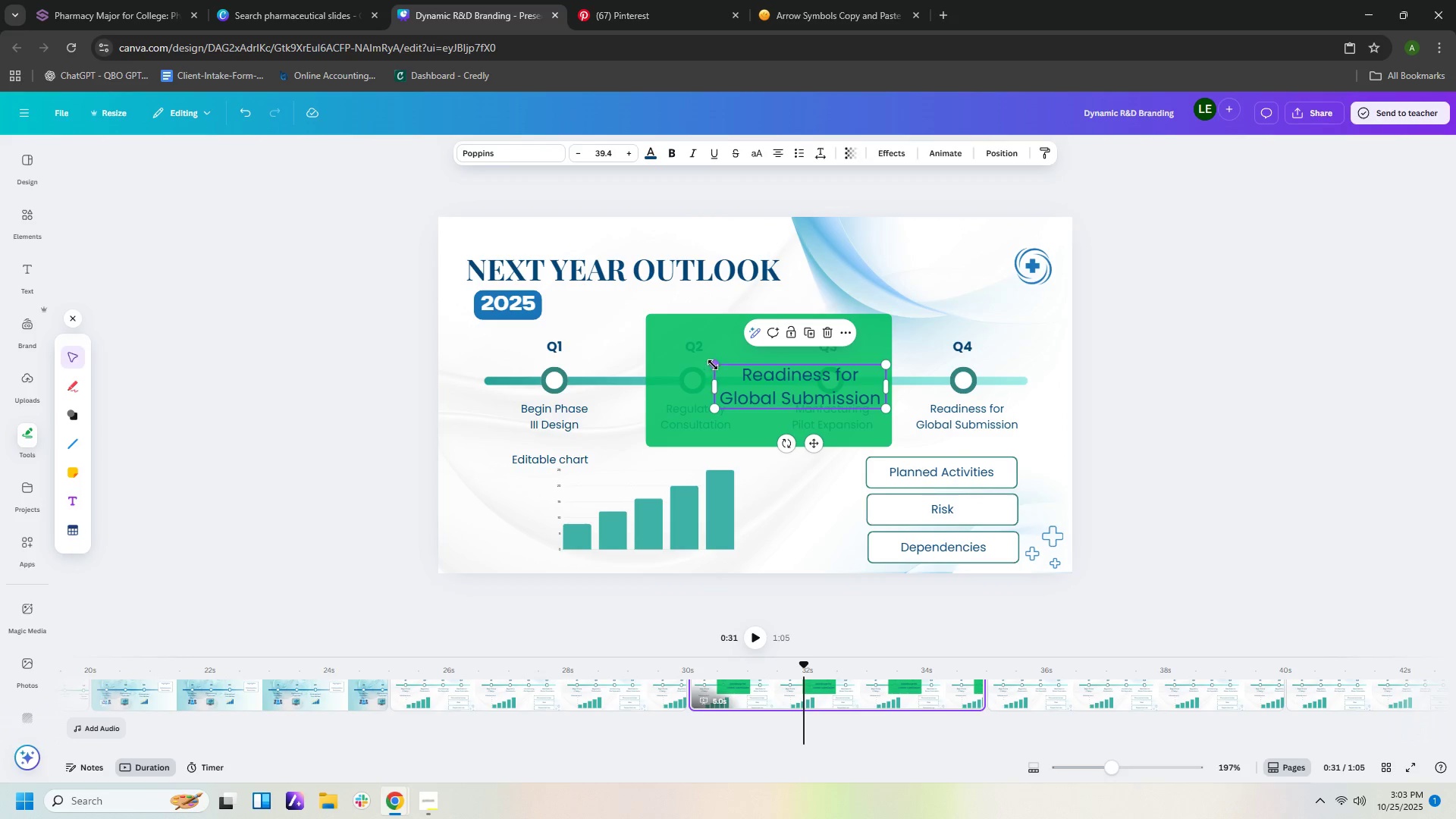 
left_click_drag(start_coordinate=[718, 364], to_coordinate=[673, 337])
 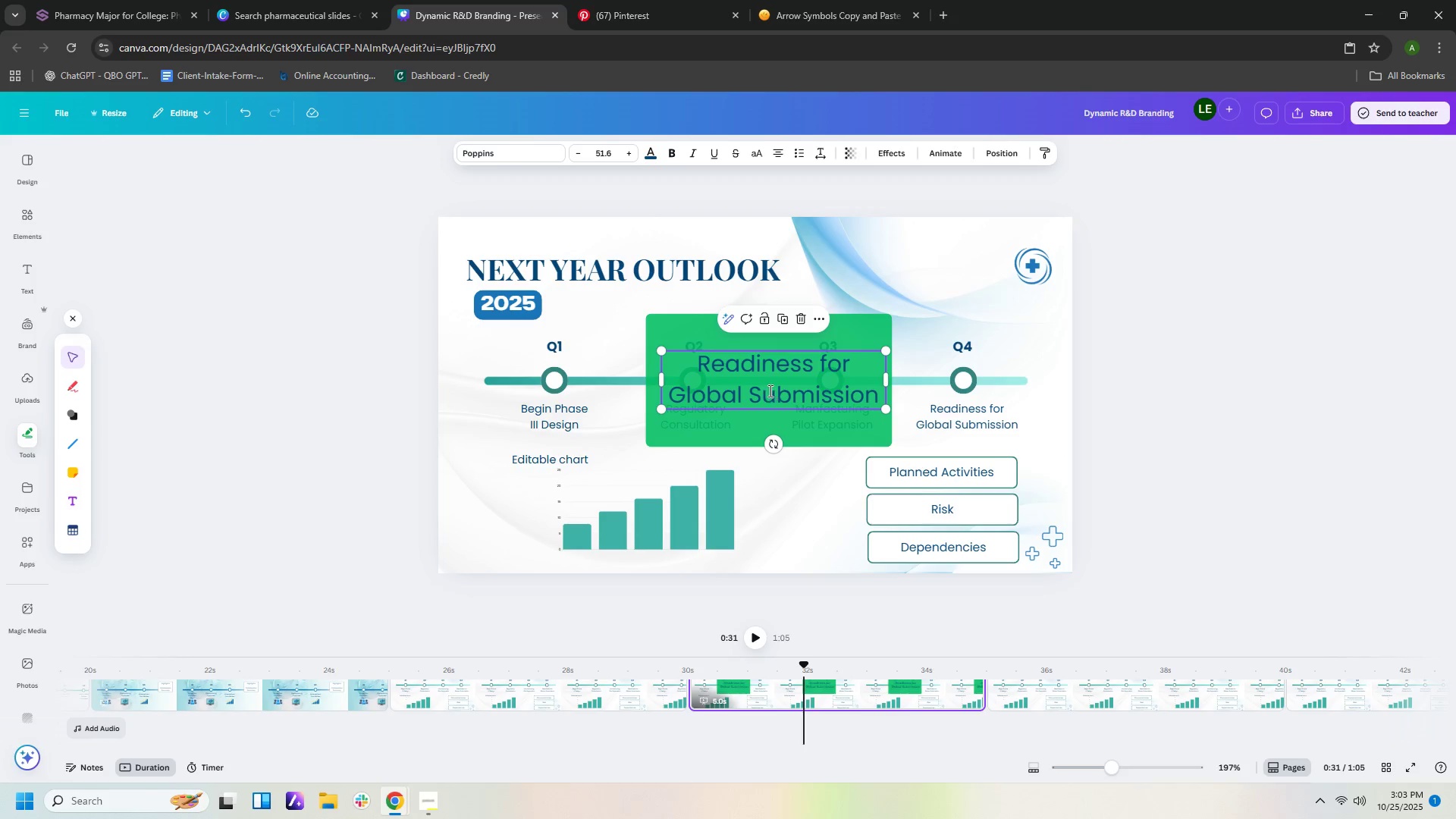 
double_click([769, 391])
 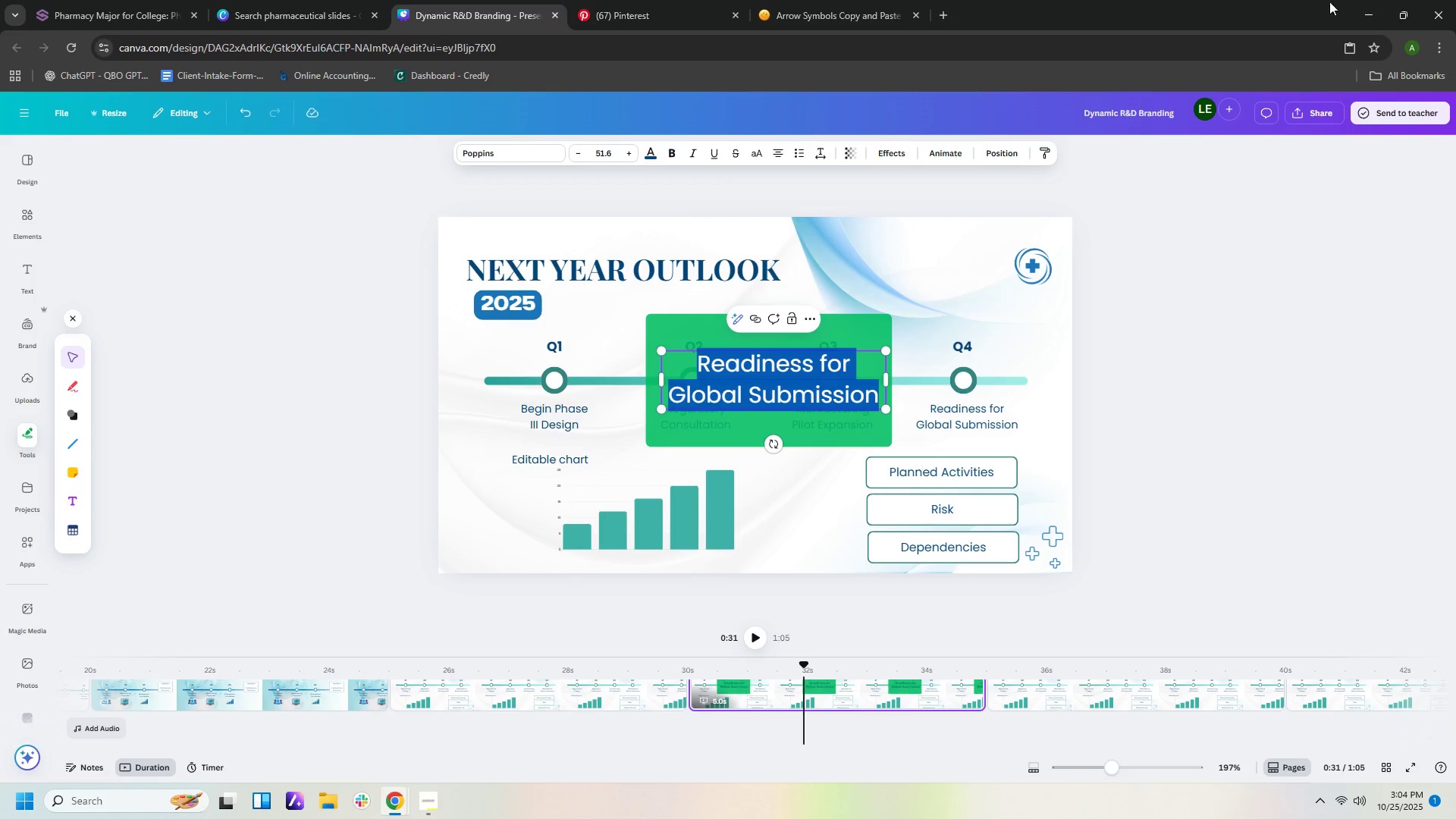 
left_click([1403, 17])
 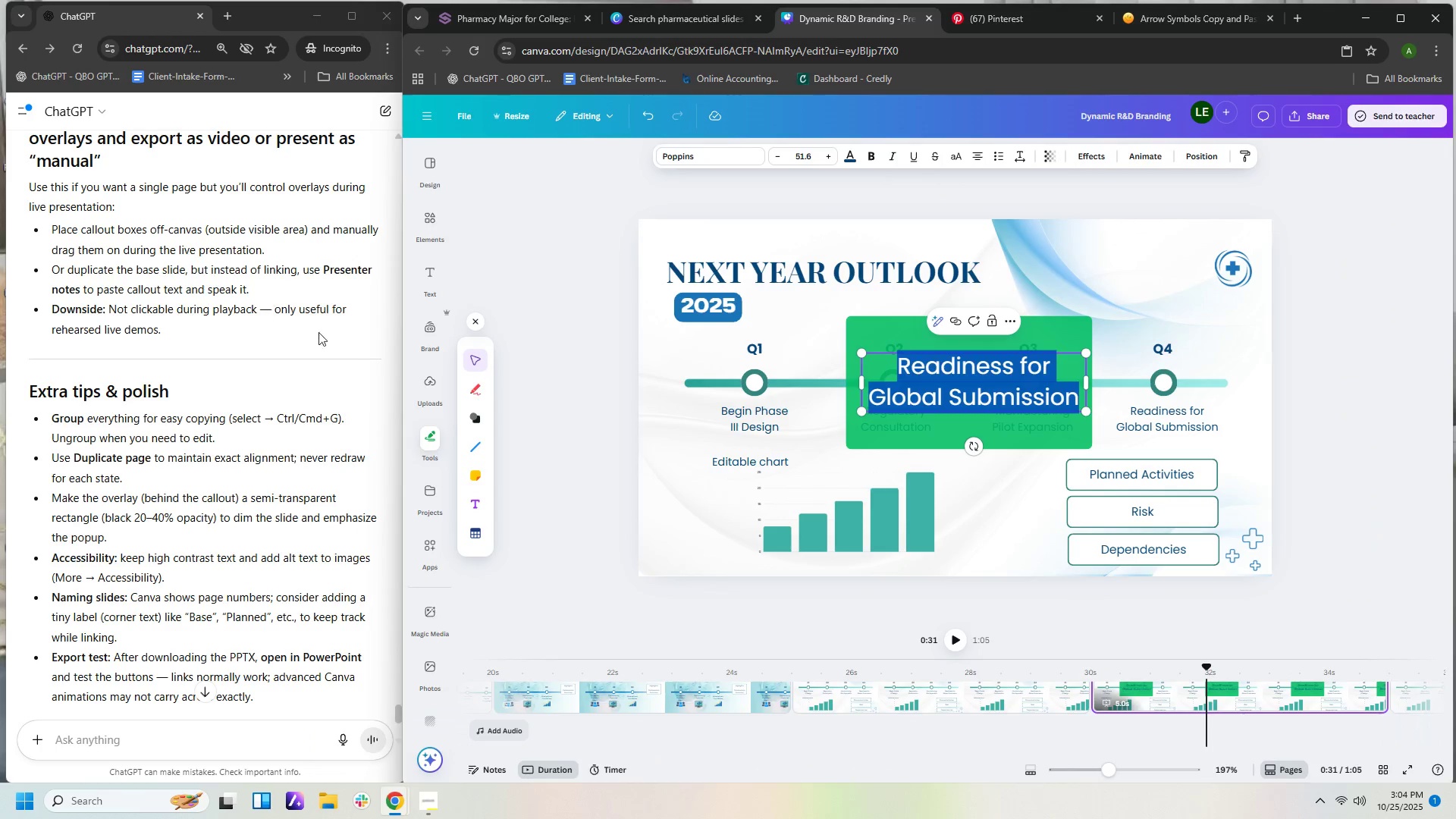 
scroll: coordinate [315, 269], scroll_direction: up, amount: 76.0
 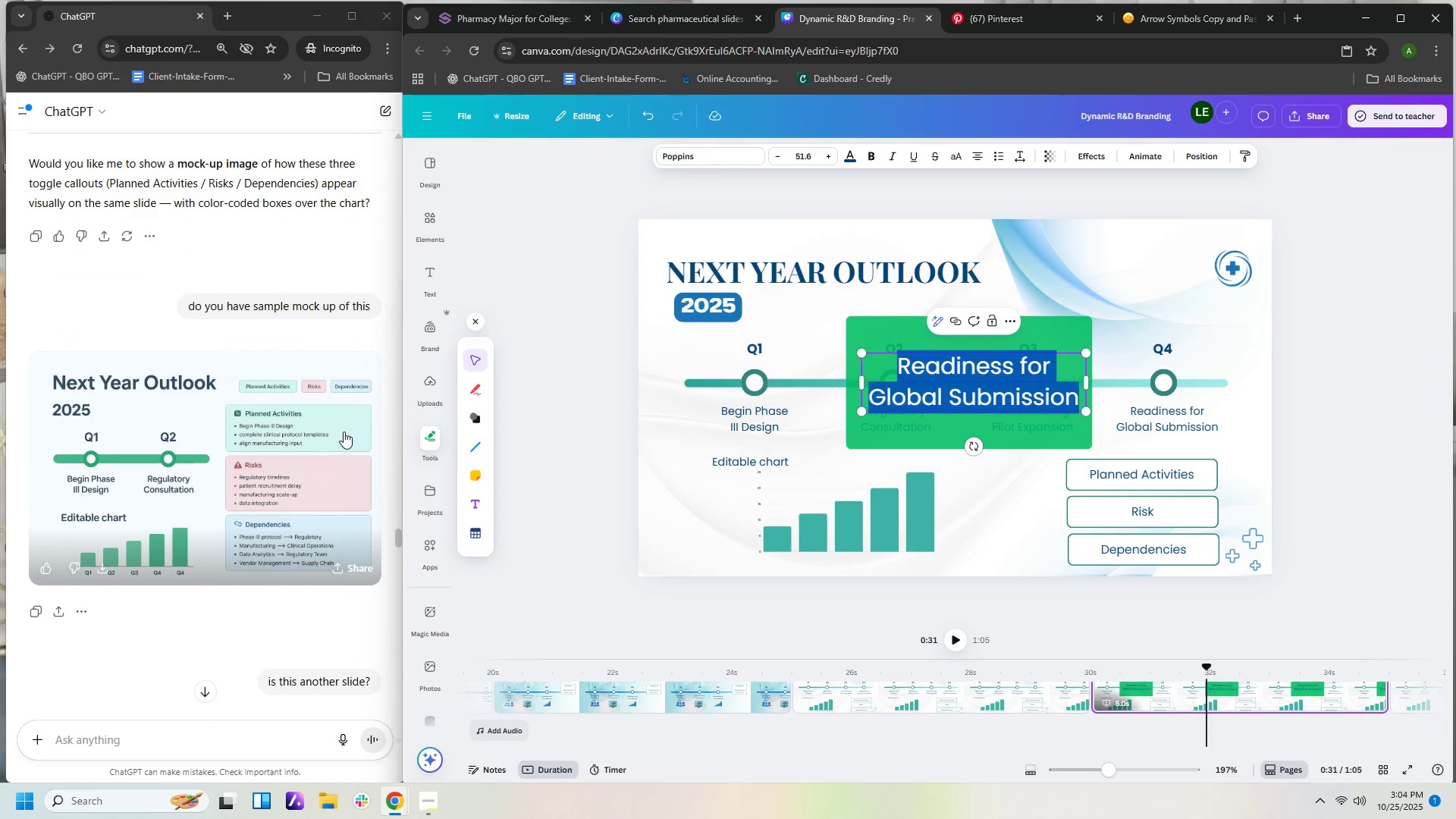 
left_click([342, 430])
 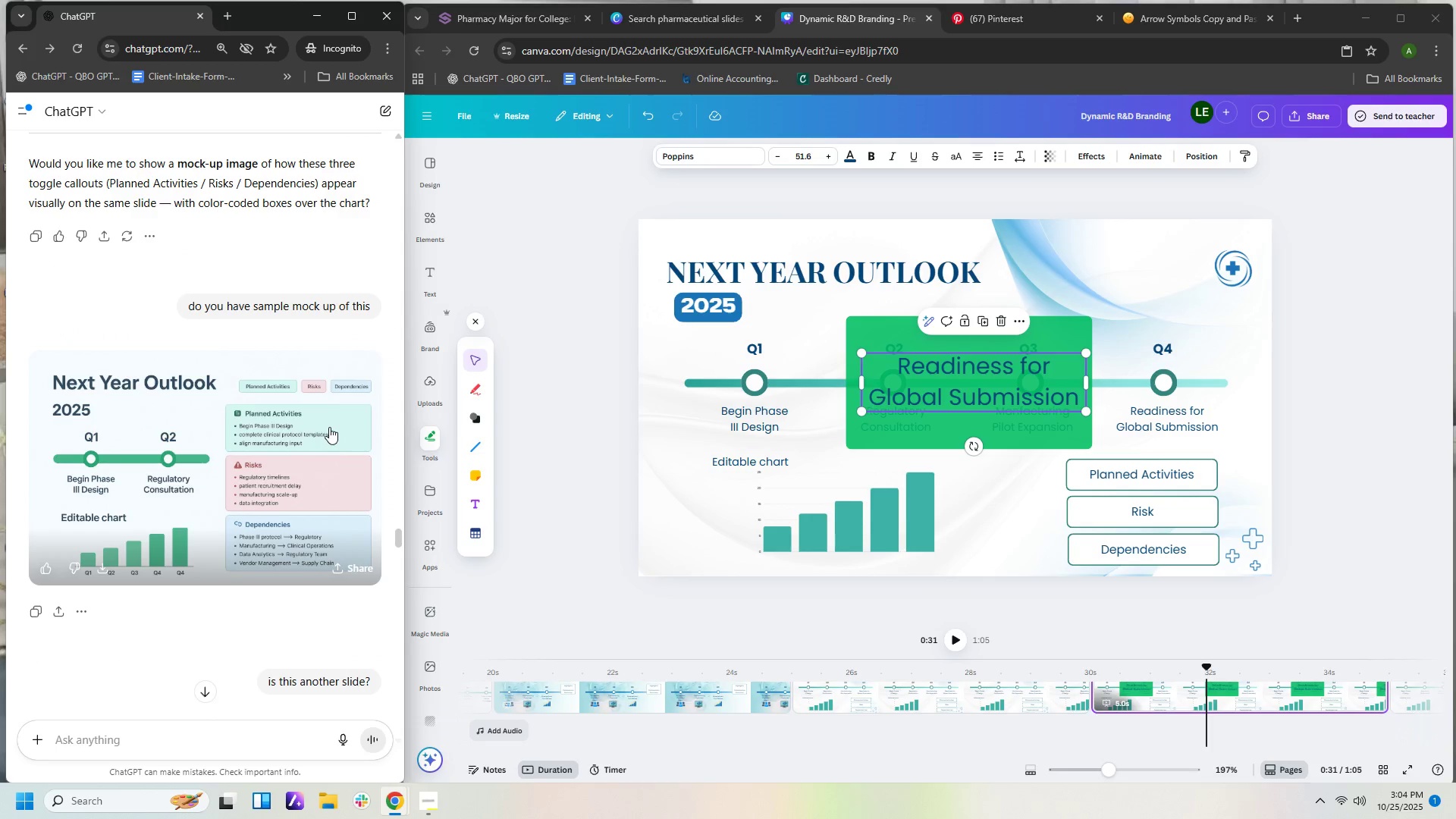 
left_click([327, 425])
 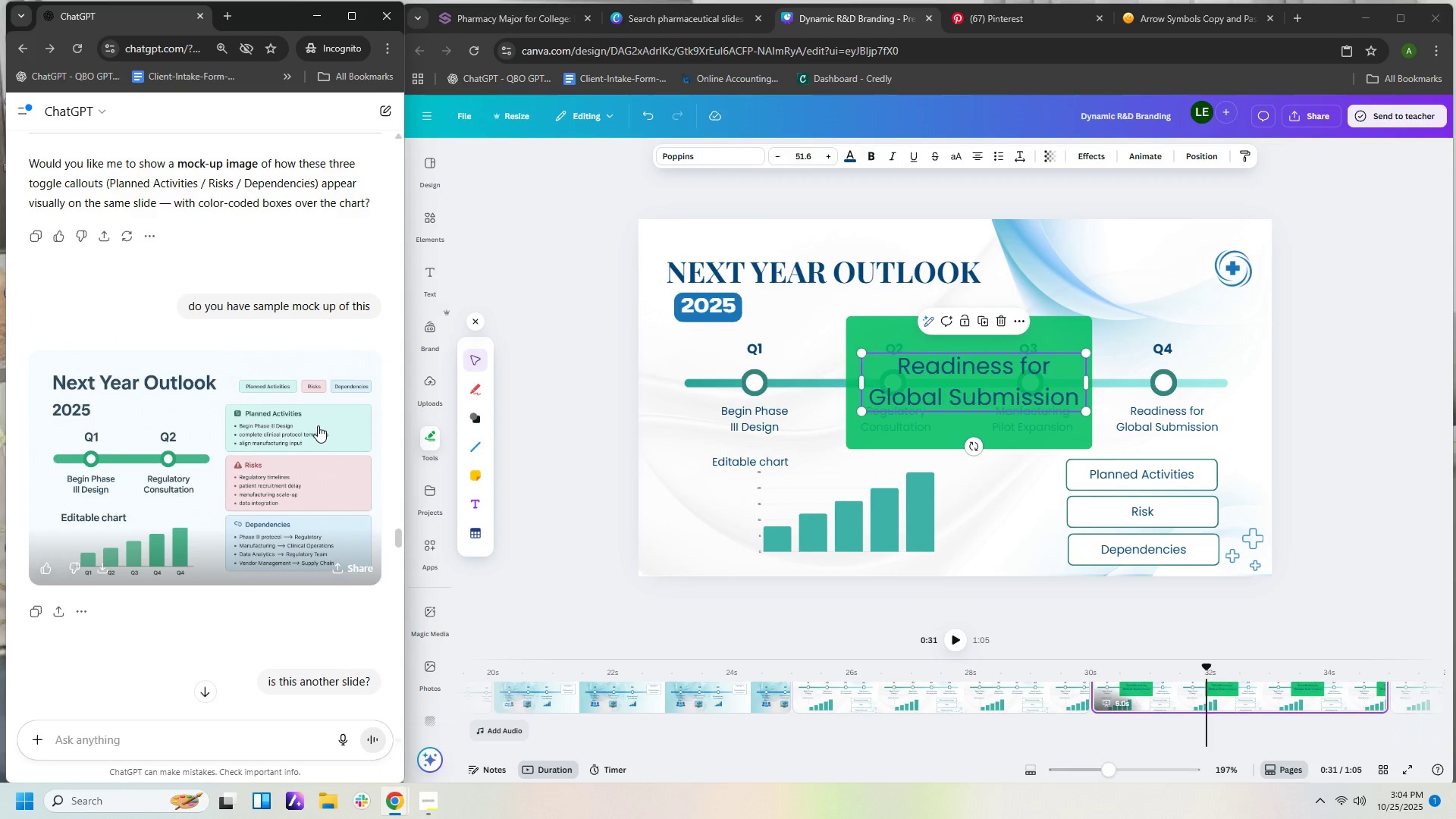 
hold_key(key=ControlLeft, duration=0.99)
scroll: coordinate [318, 425], scroll_direction: up, amount: 2.0
 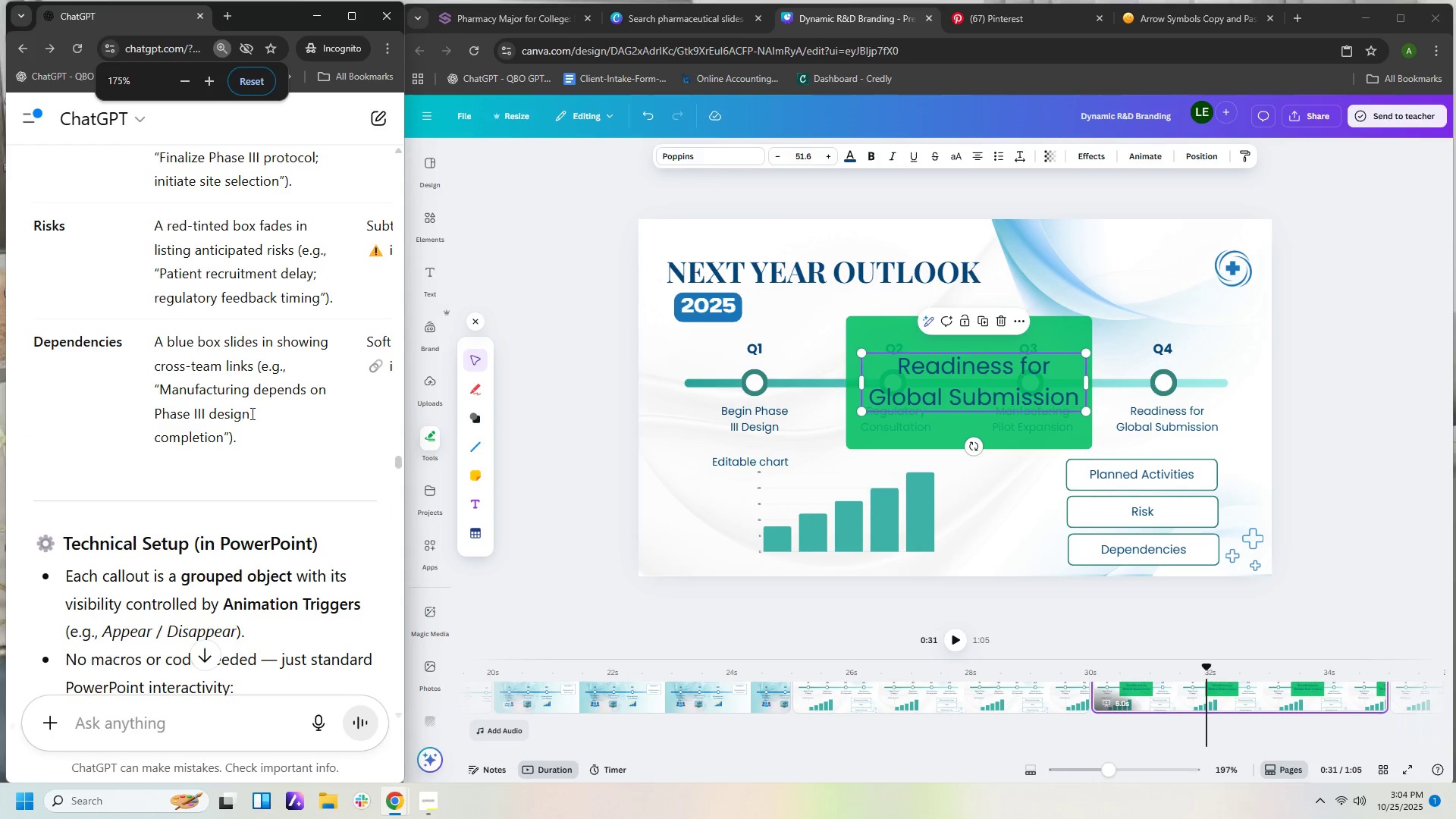 
scroll: coordinate [299, 426], scroll_direction: down, amount: 4.0
 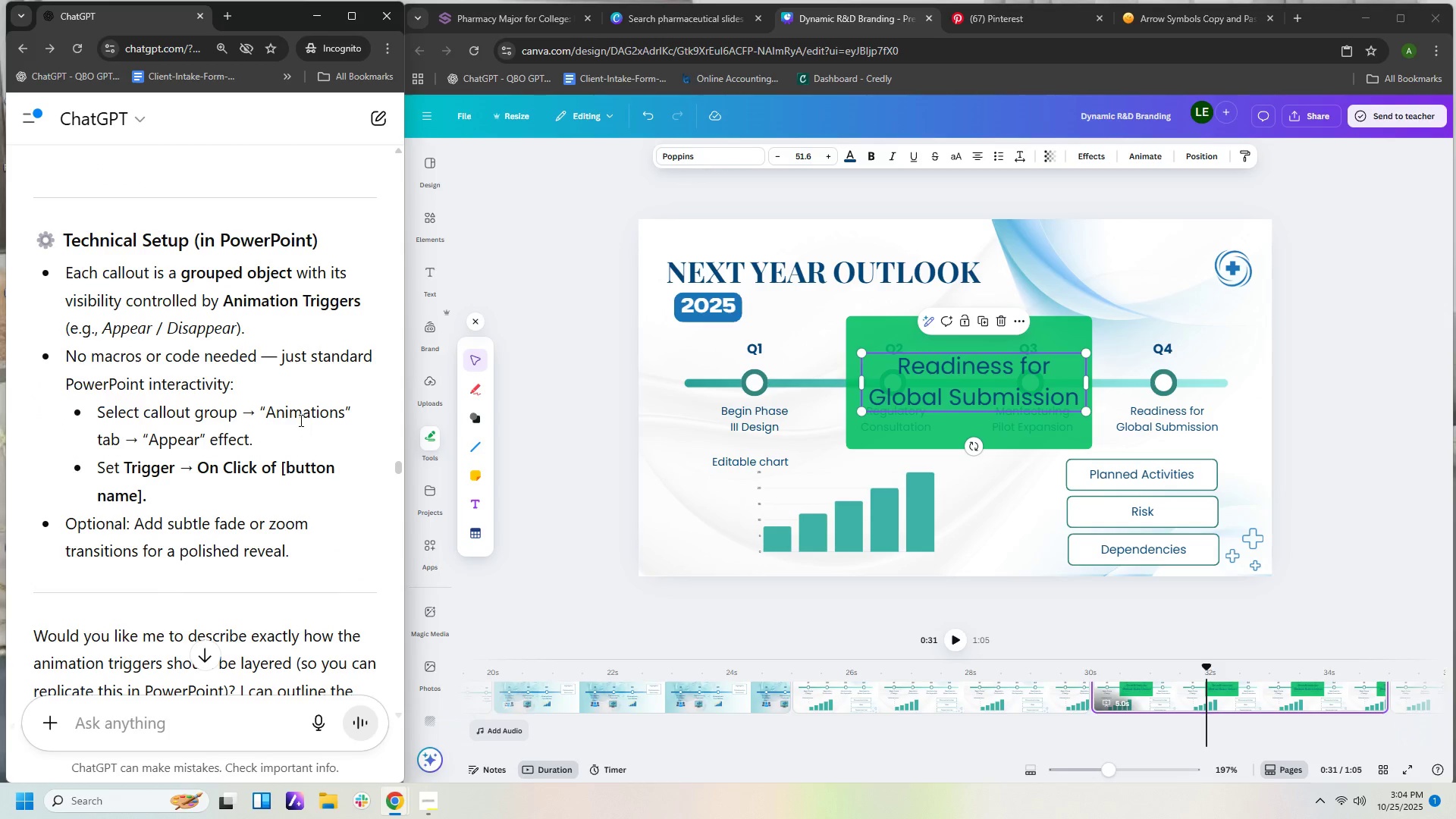 
scroll: coordinate [303, 397], scroll_direction: up, amount: 39.0
 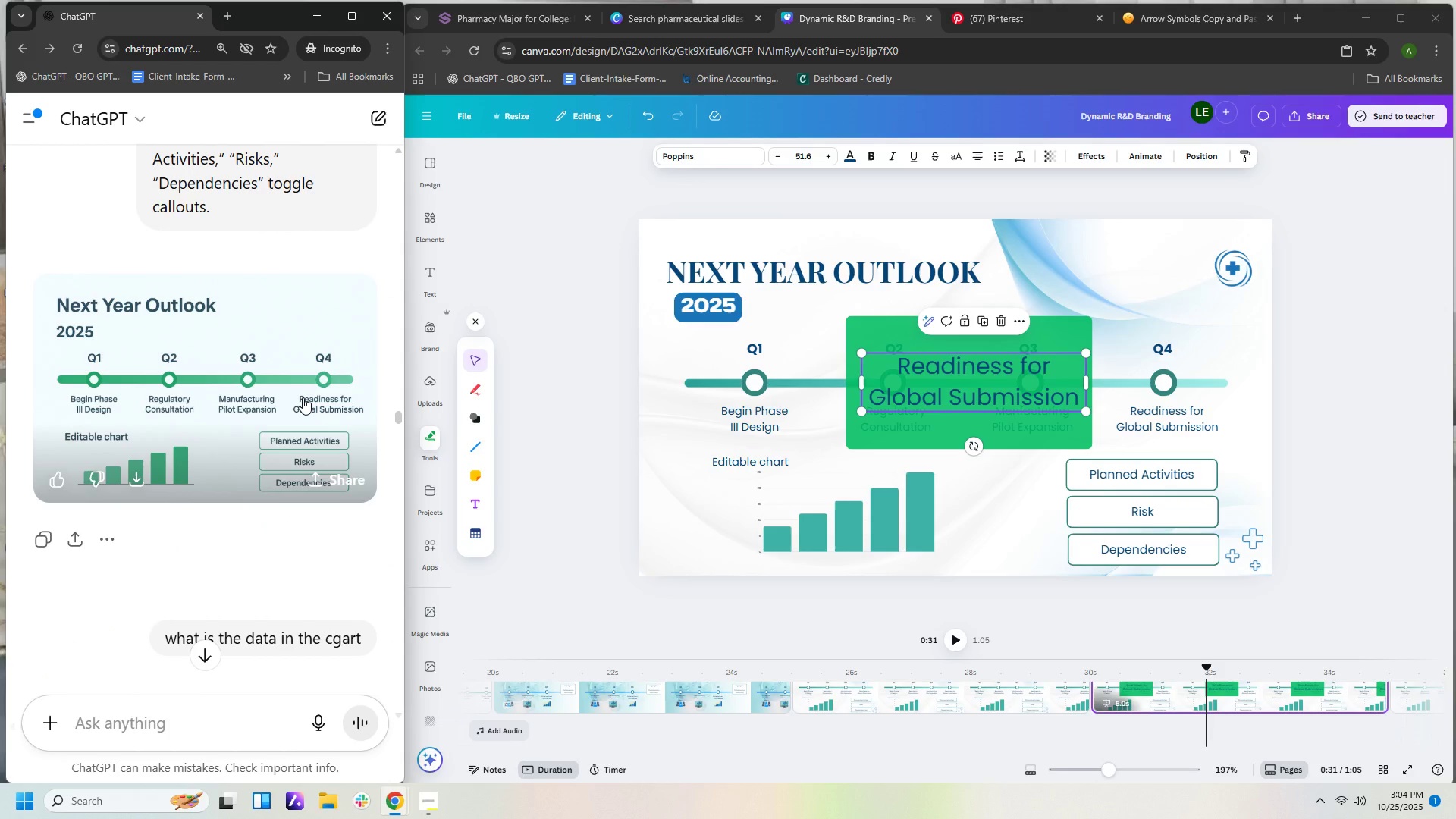 
scroll: coordinate [309, 416], scroll_direction: down, amount: 19.0
 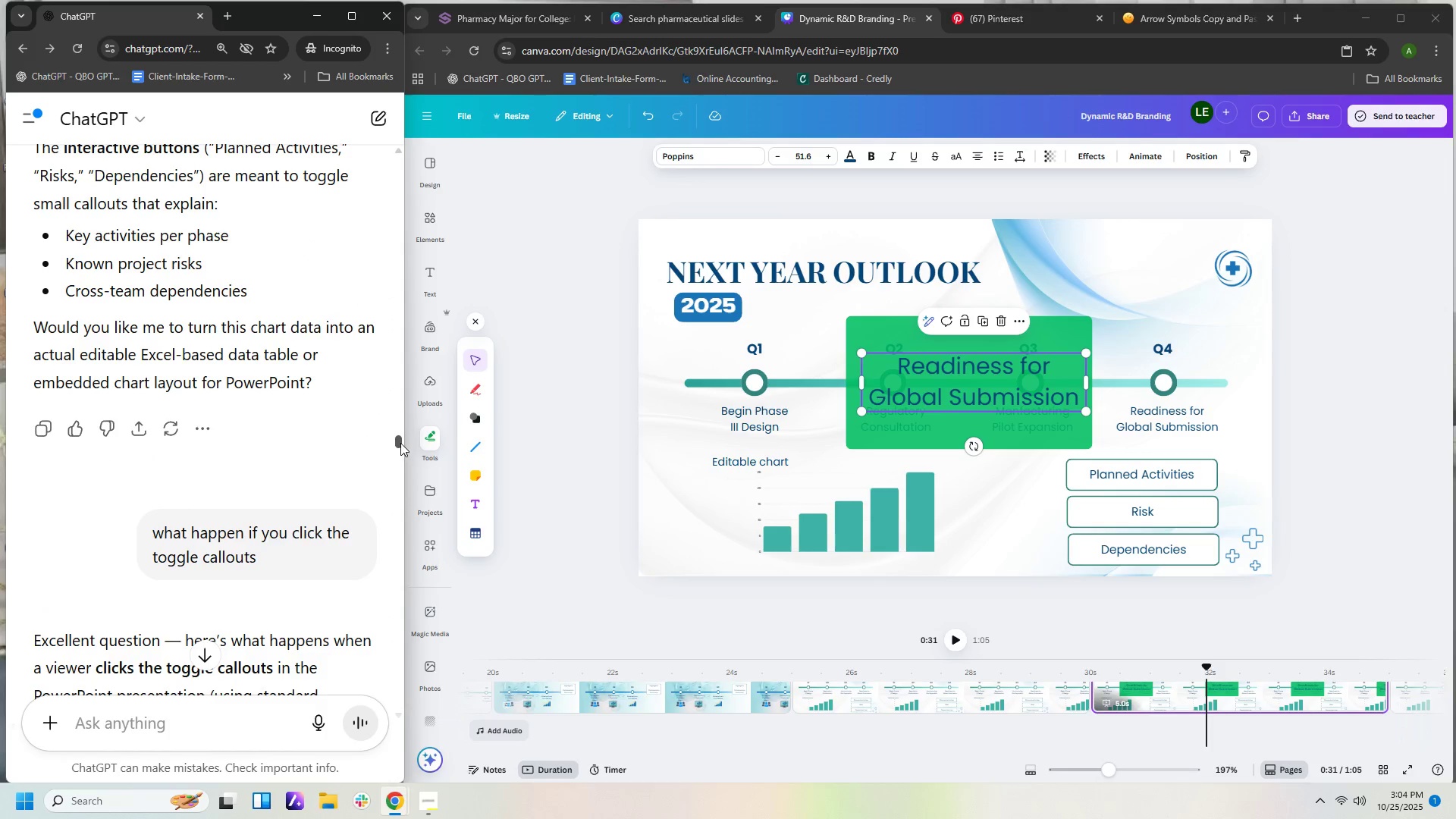 
left_click_drag(start_coordinate=[397, 443], to_coordinate=[400, 526])
 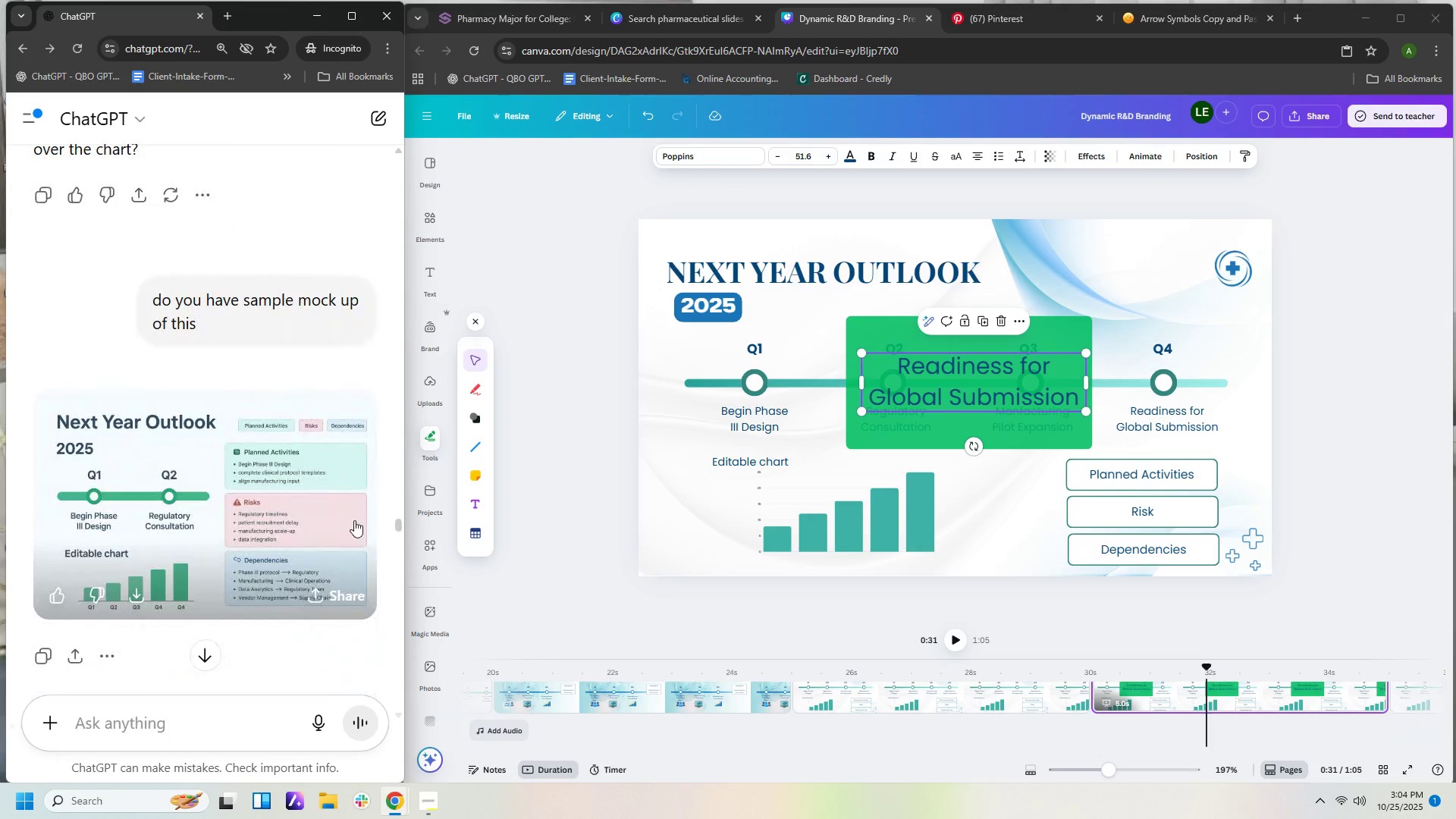 
hold_key(key=ControlLeft, duration=0.88)
scroll: coordinate [344, 510], scroll_direction: up, amount: 1.0
 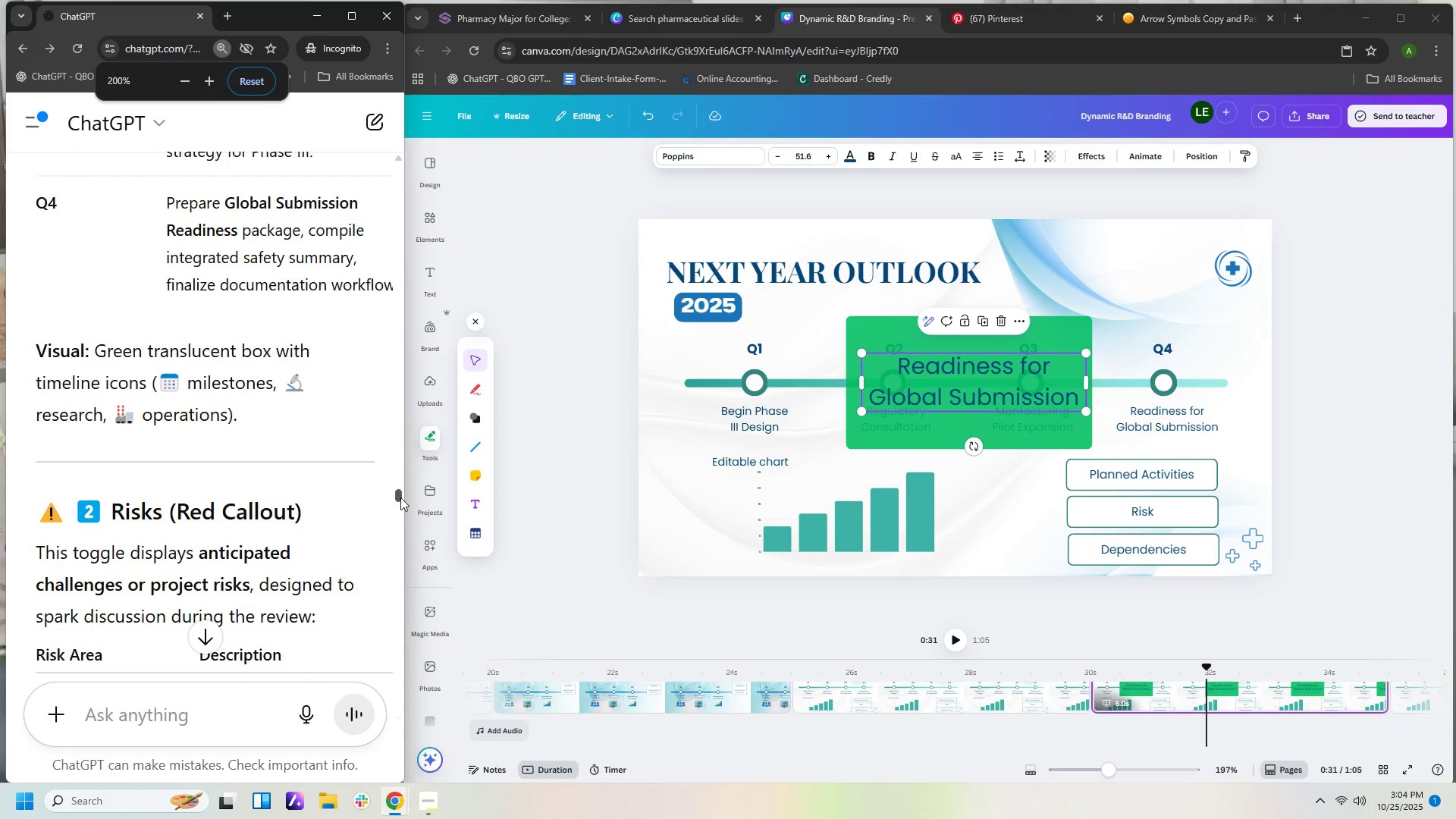 
left_click_drag(start_coordinate=[400, 497], to_coordinate=[404, 532])
 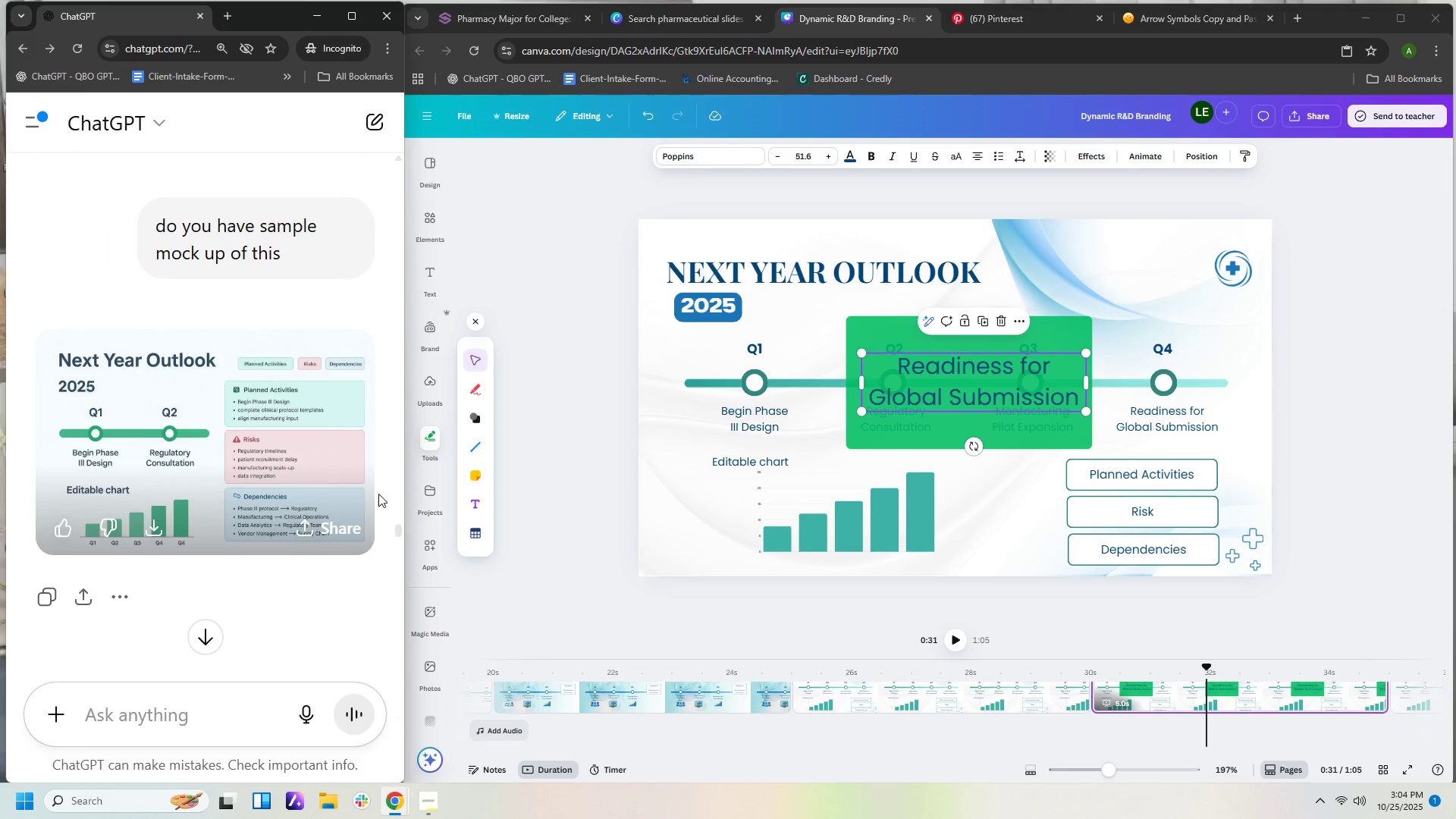 
hold_key(key=ControlLeft, duration=0.75)
scroll: coordinate [346, 433], scroll_direction: down, amount: 1.0
 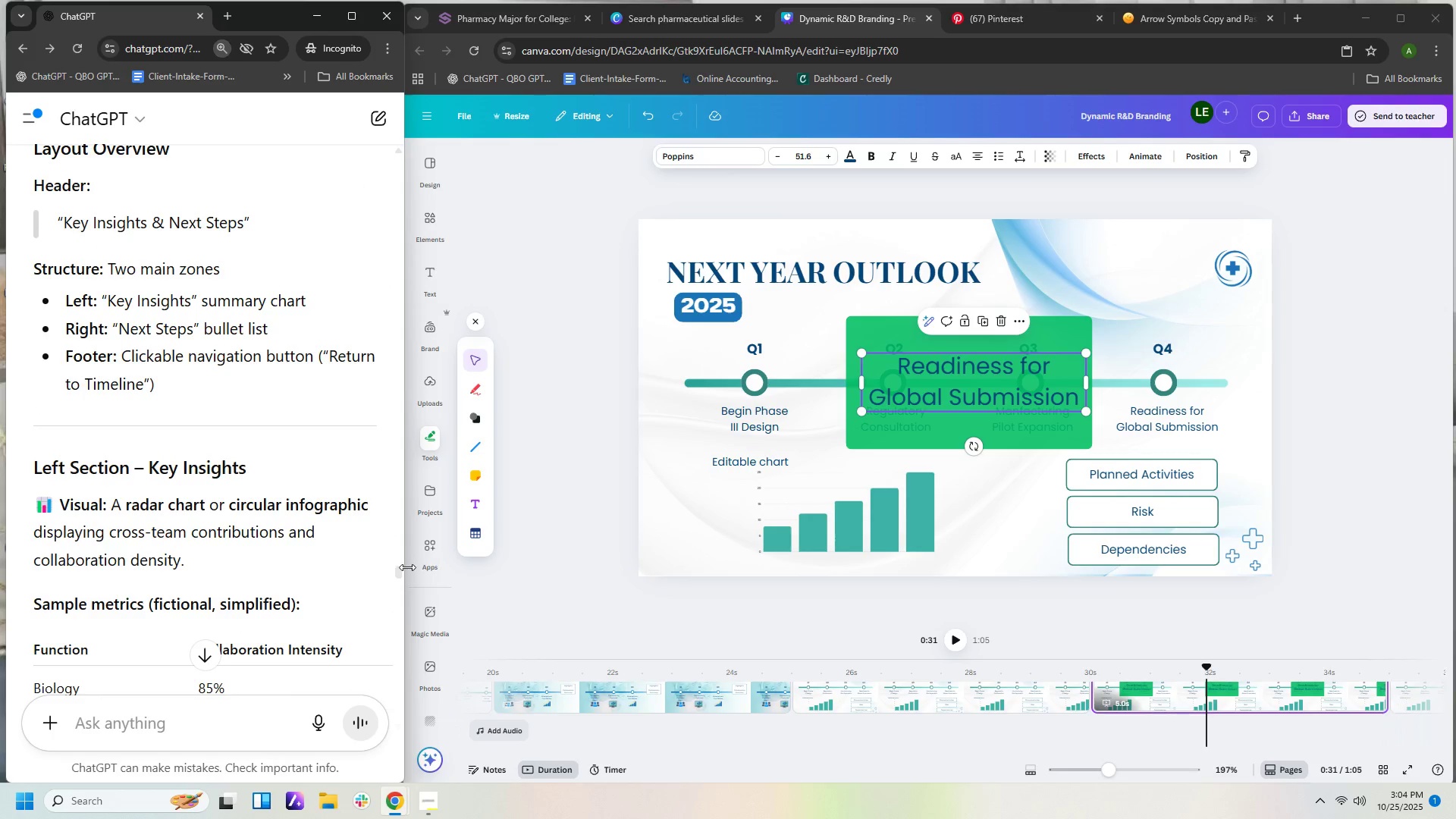 
left_click_drag(start_coordinate=[398, 573], to_coordinate=[398, 534])
 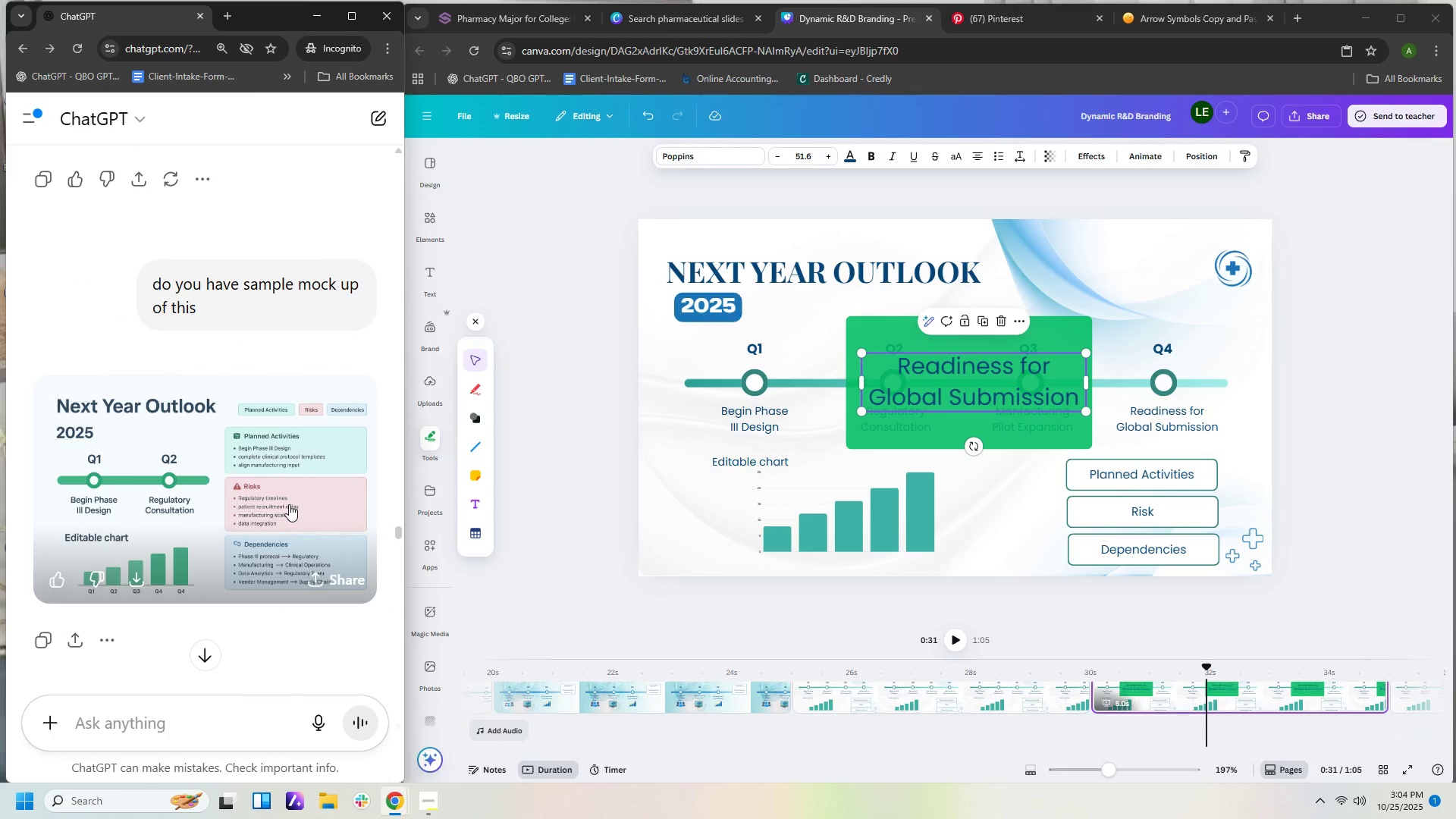 
left_click([289, 504])
 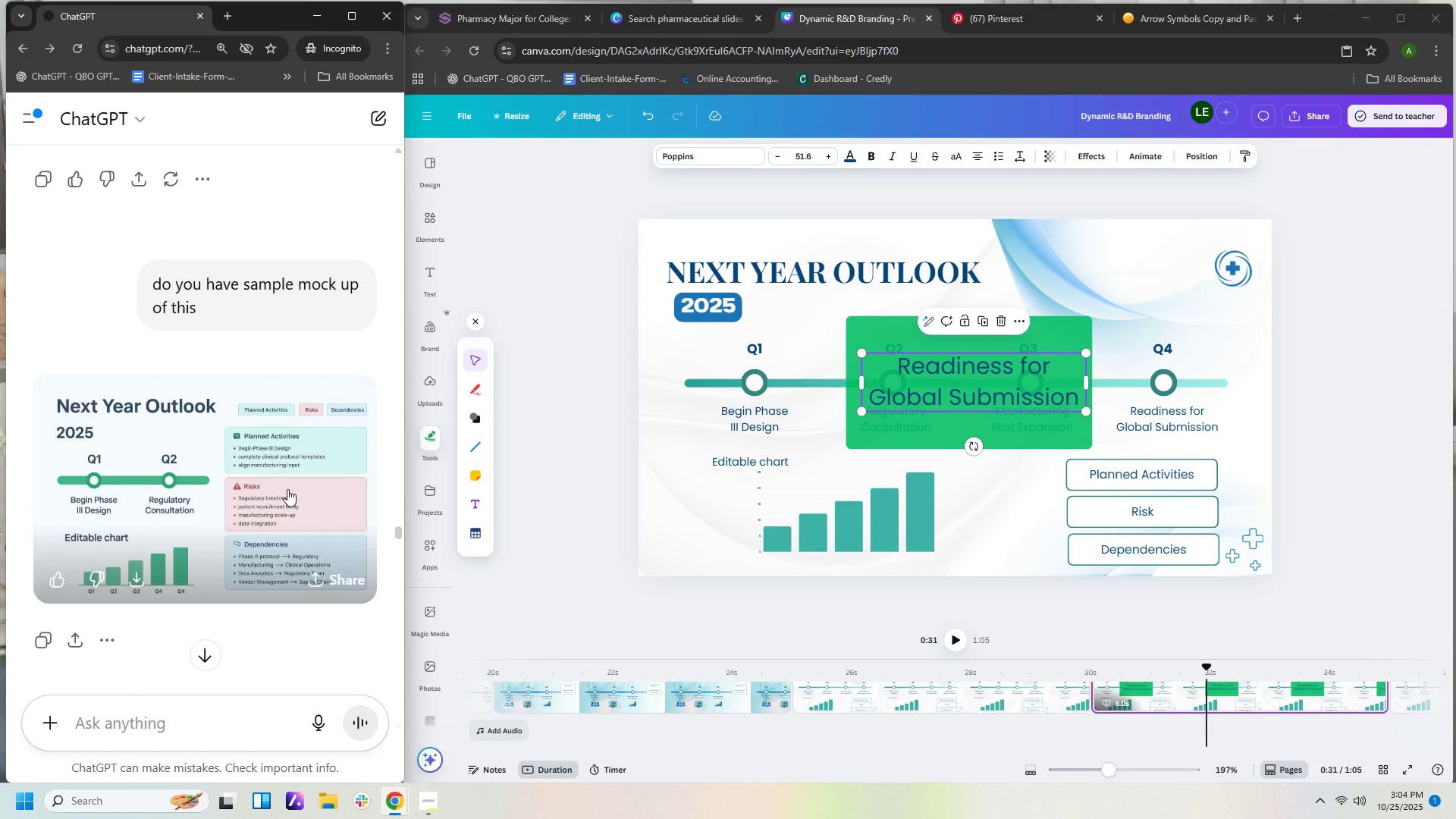 
double_click([289, 476])
 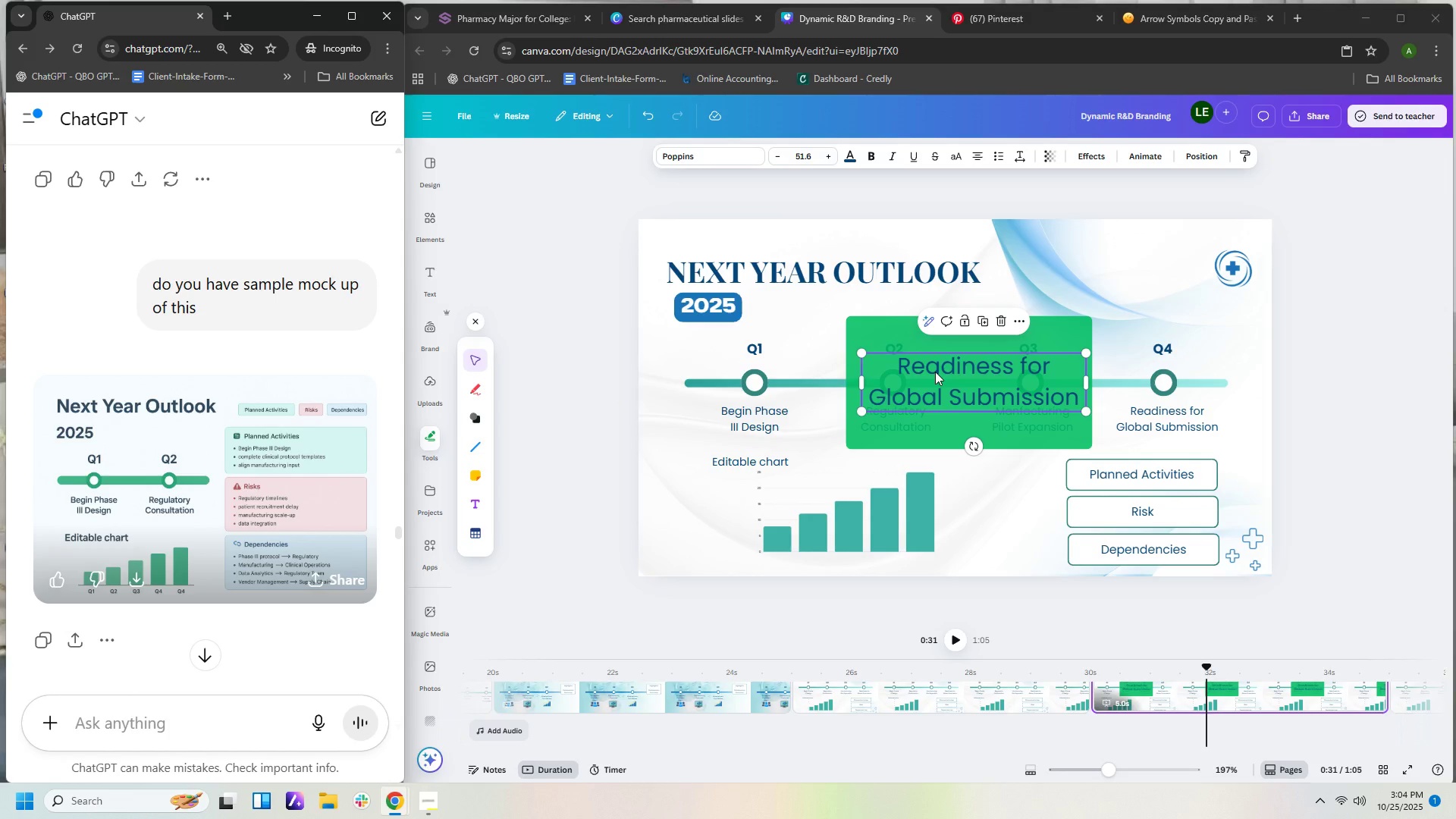 
left_click([935, 372])
 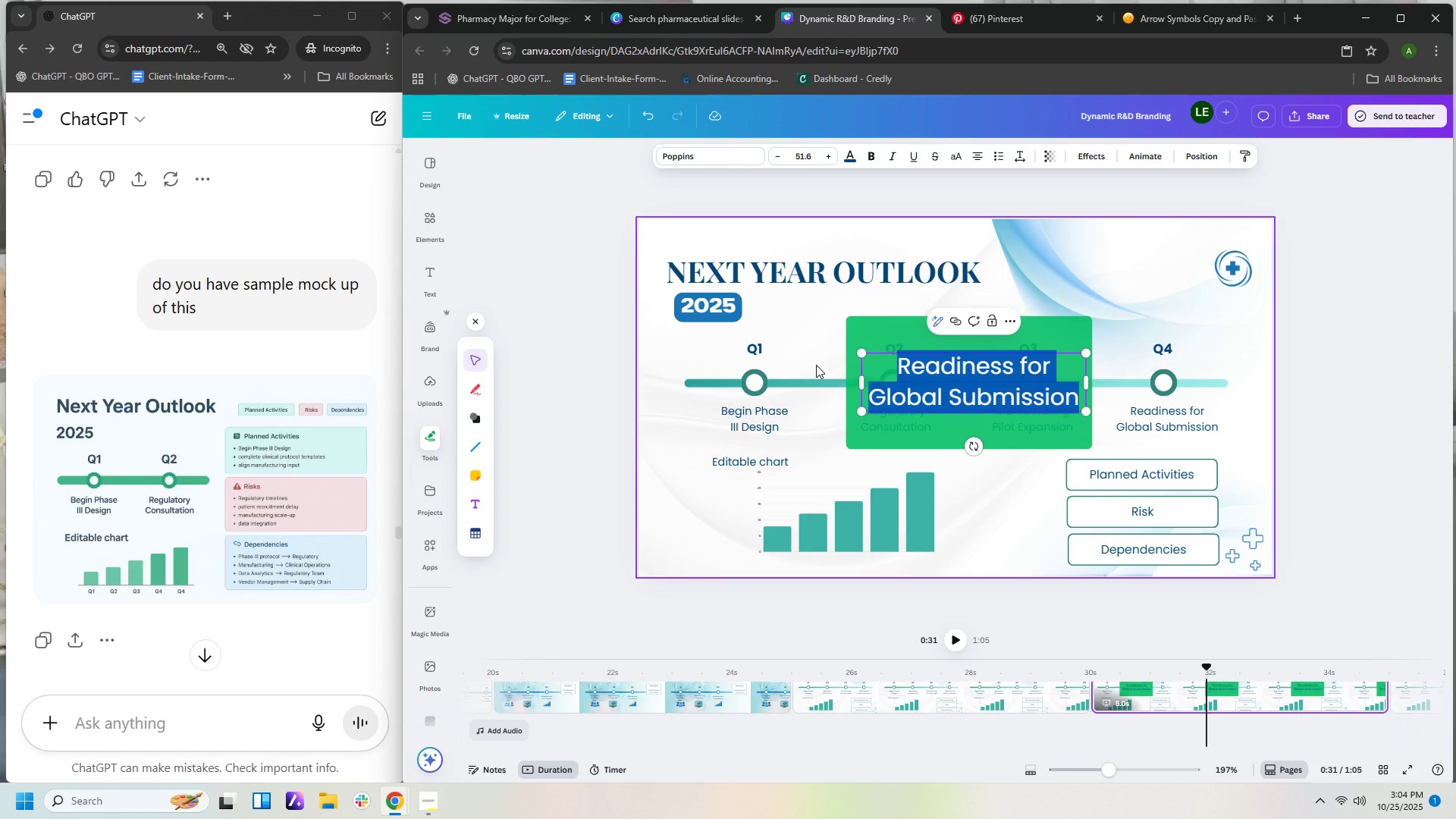 
type(PLann)
key(Backspace)
key(Backspace)
key(Backspace)
key(Backspace)
type(lanned Activities)
 